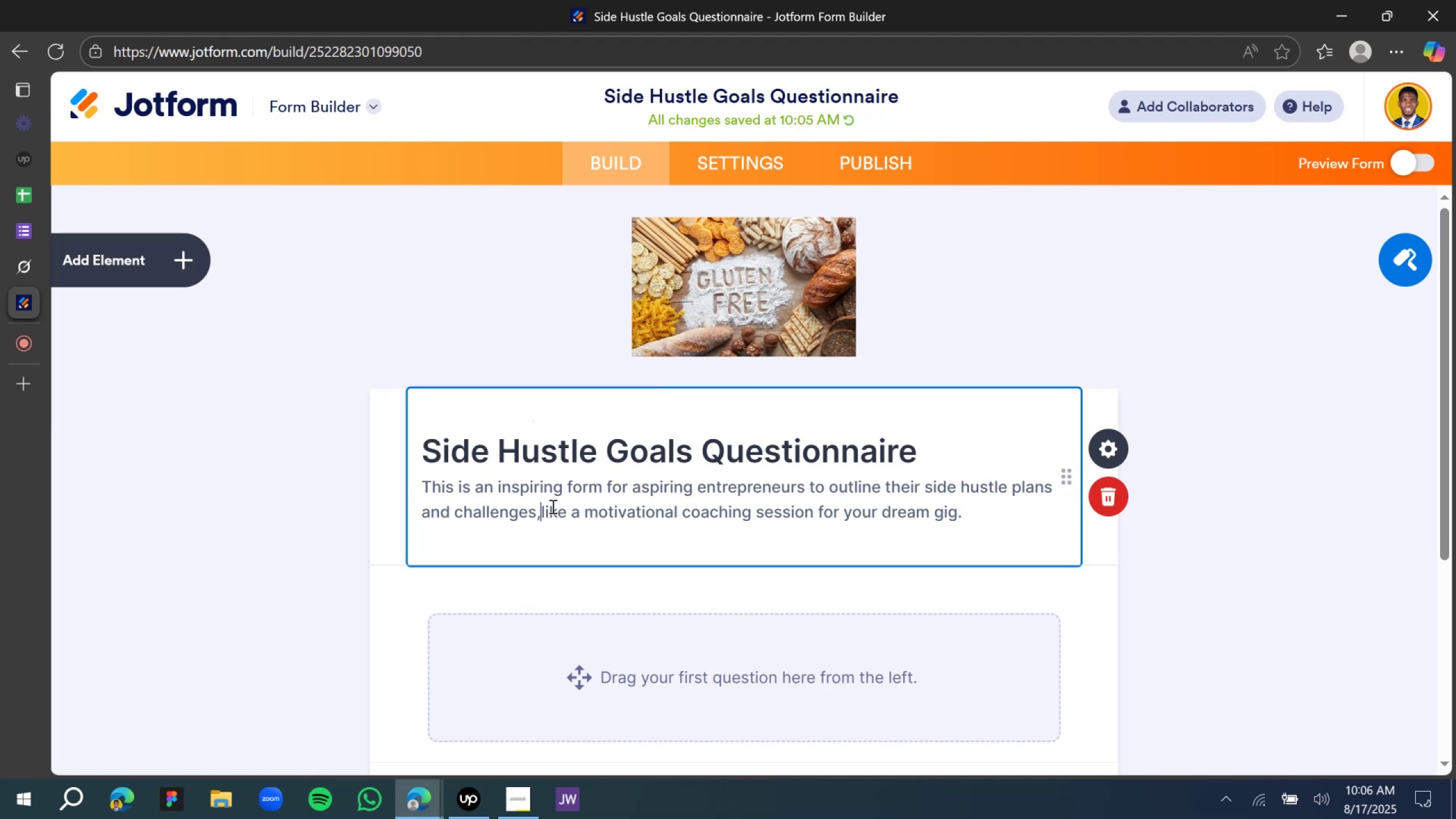 
key(Space)
 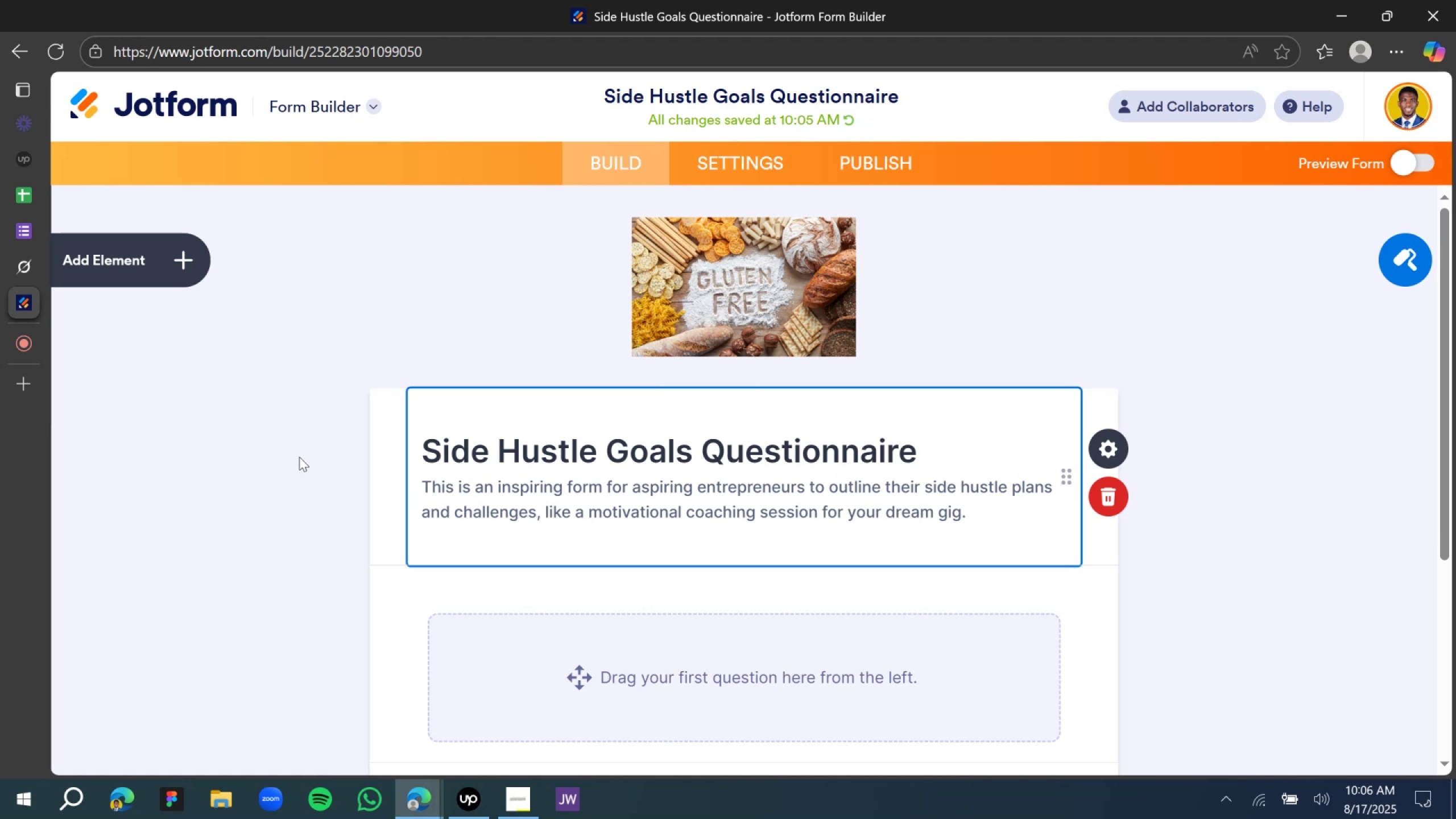 
scroll: coordinate [297, 468], scroll_direction: down, amount: 3.0
 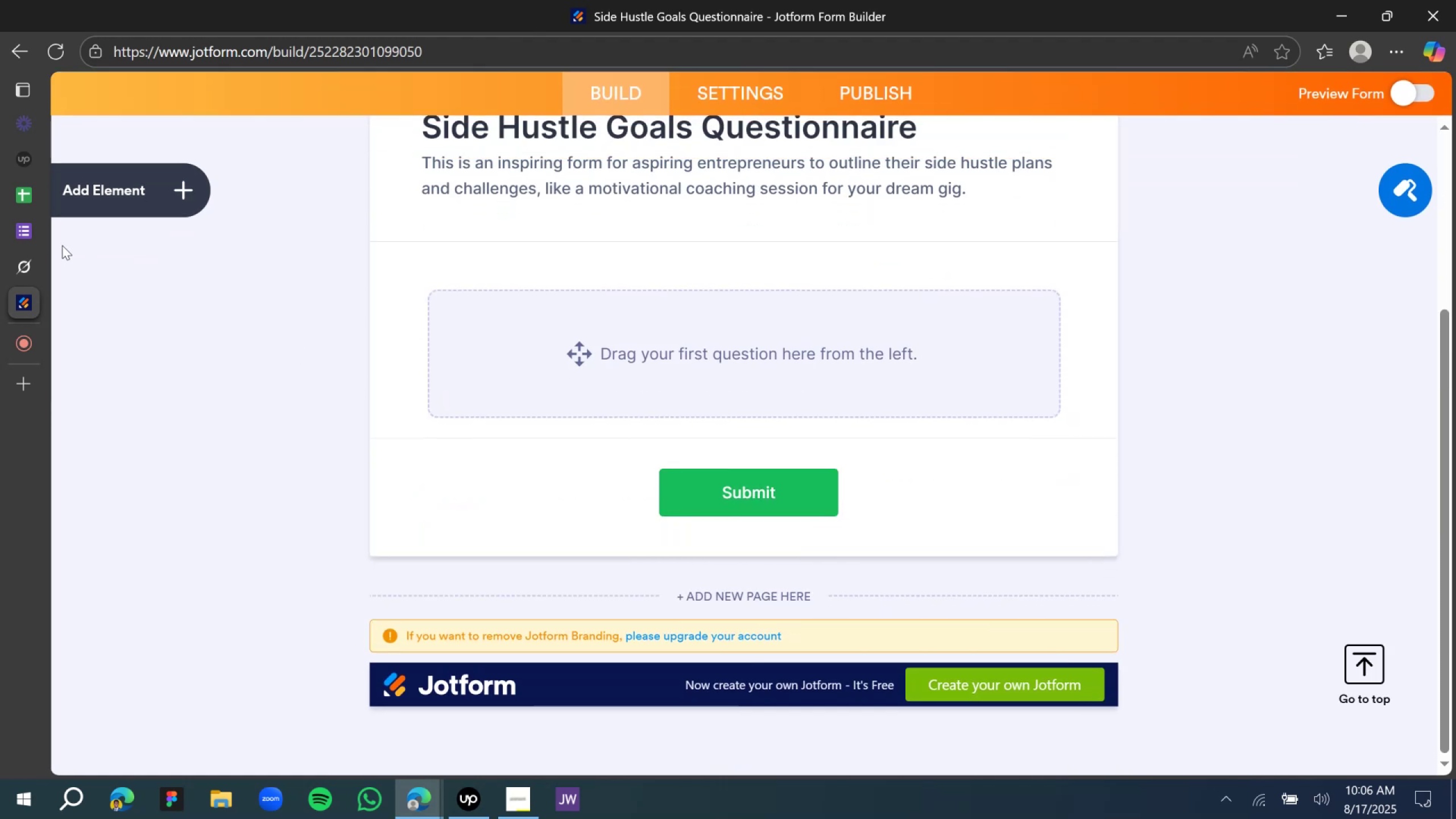 
mouse_move([36, 259])
 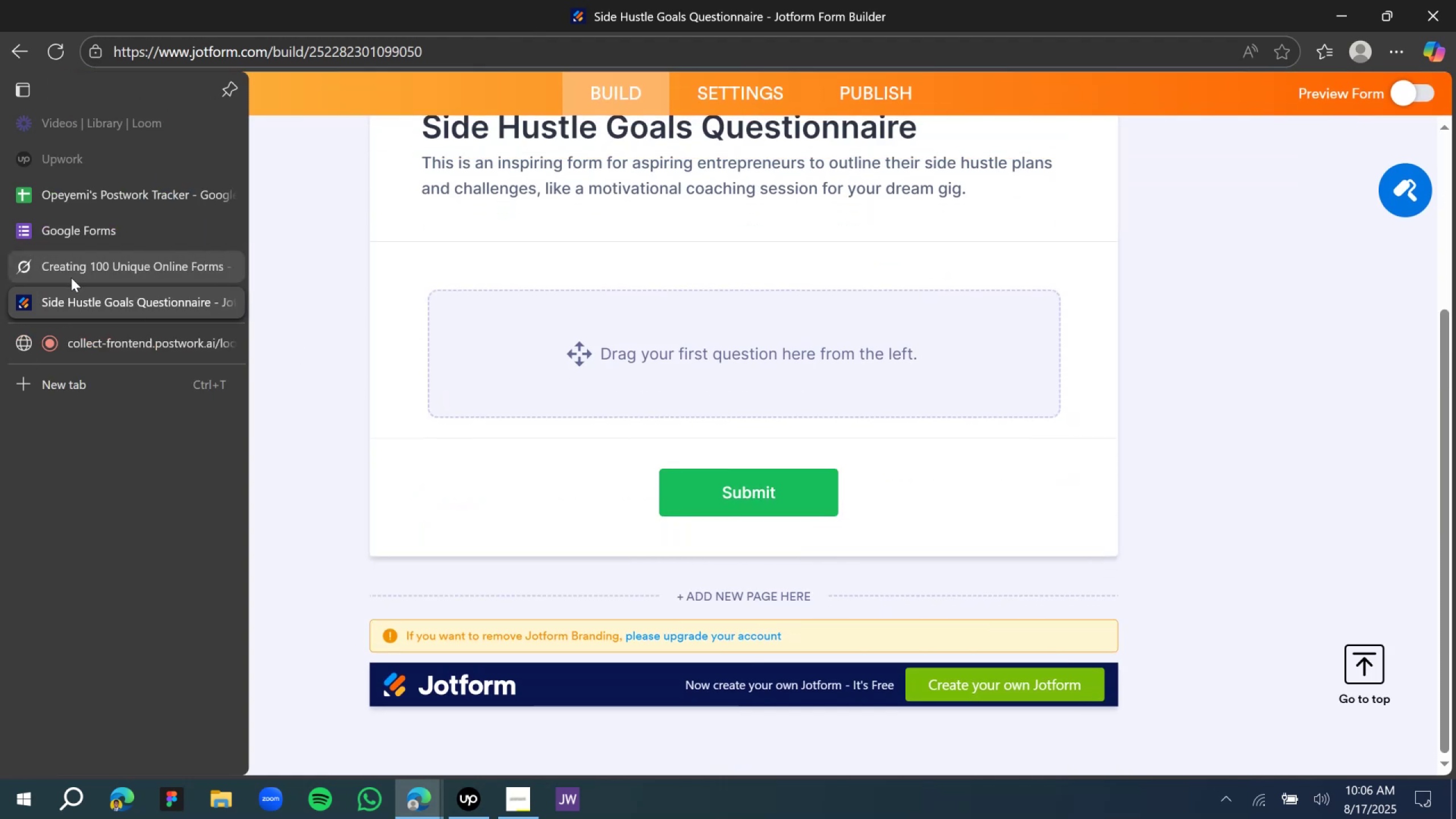 
left_click([71, 278])
 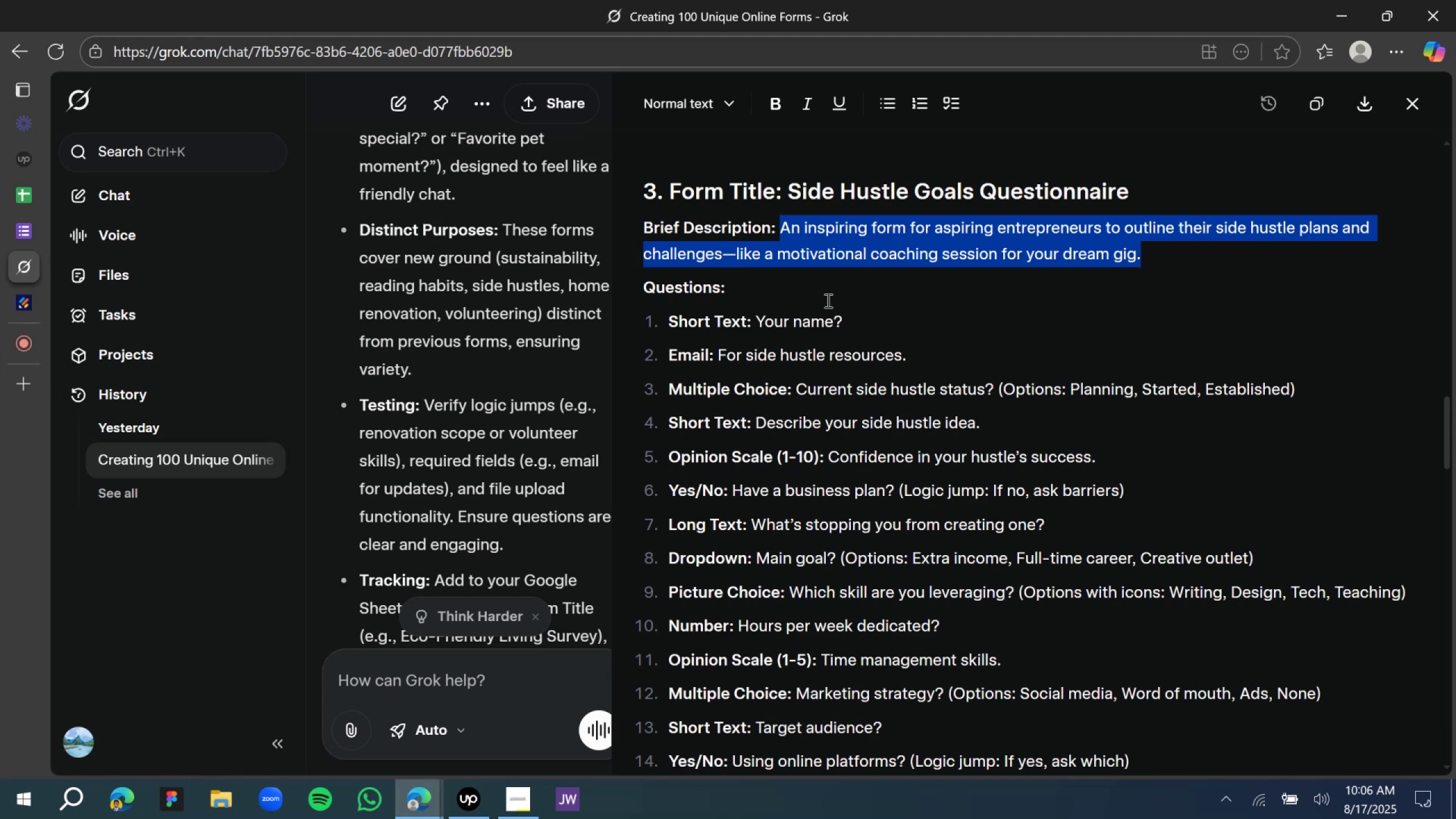 
wait(5.27)
 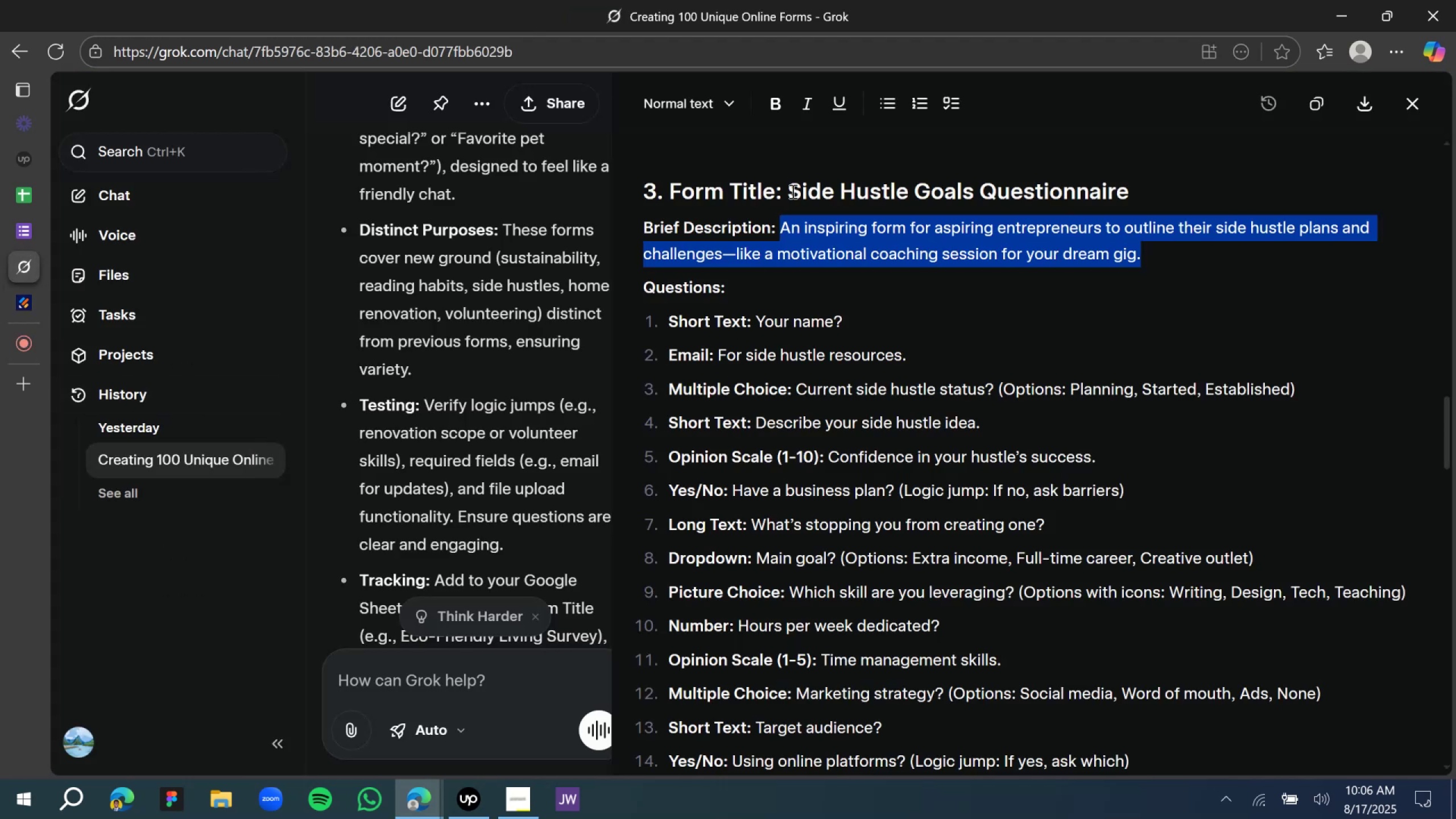 
left_click([770, 312])
 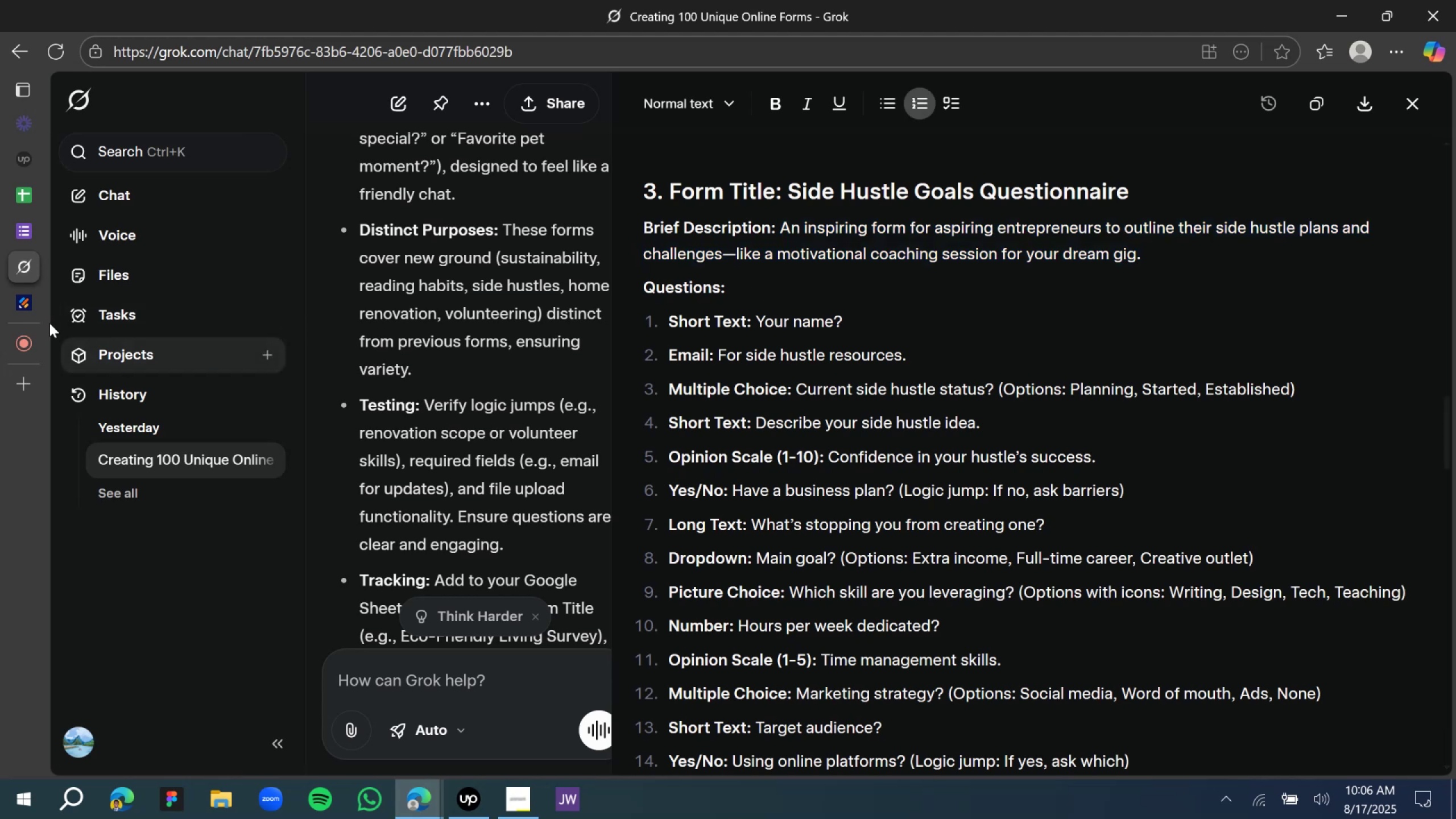 
left_click([22, 307])
 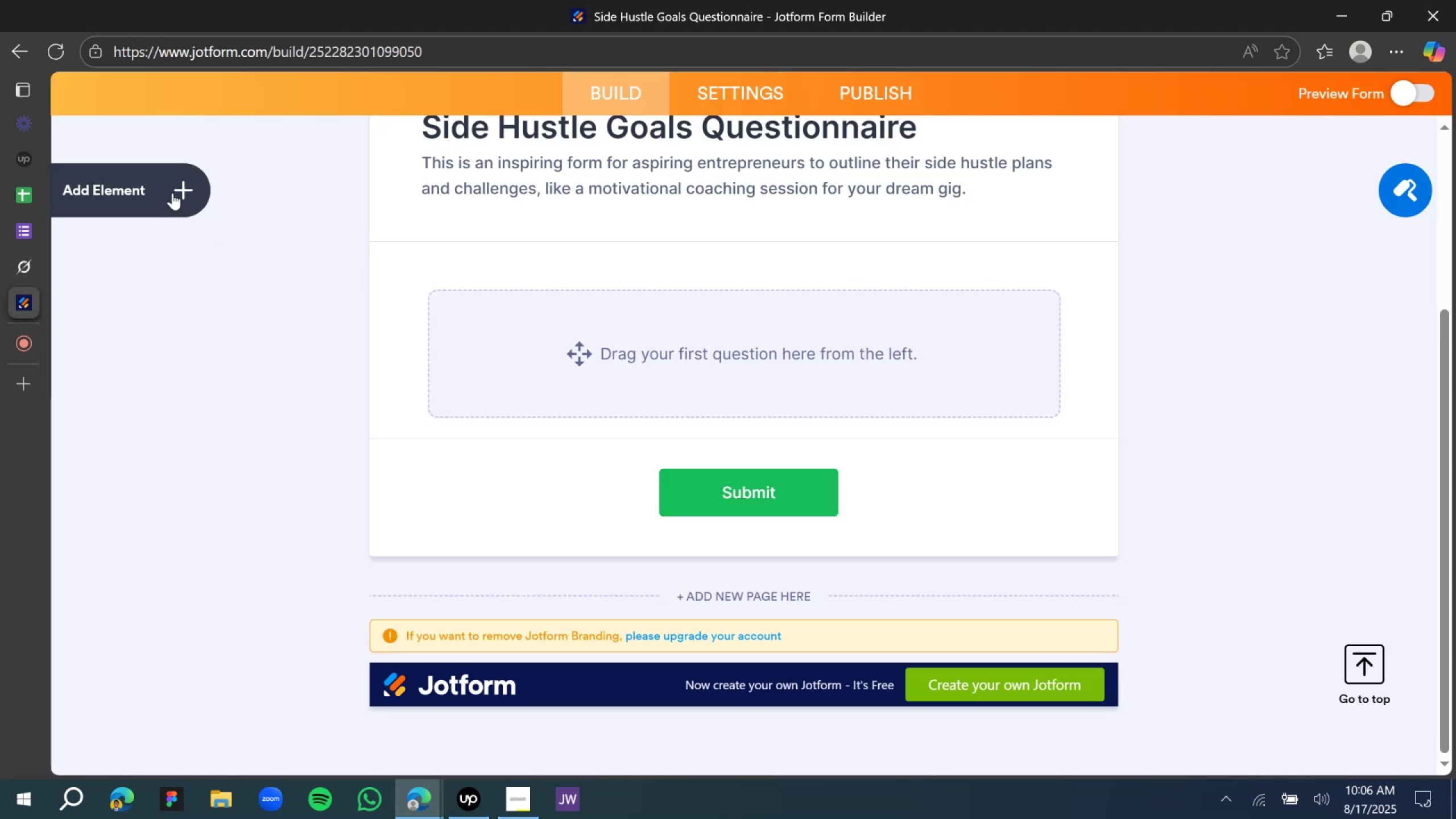 
left_click([172, 191])
 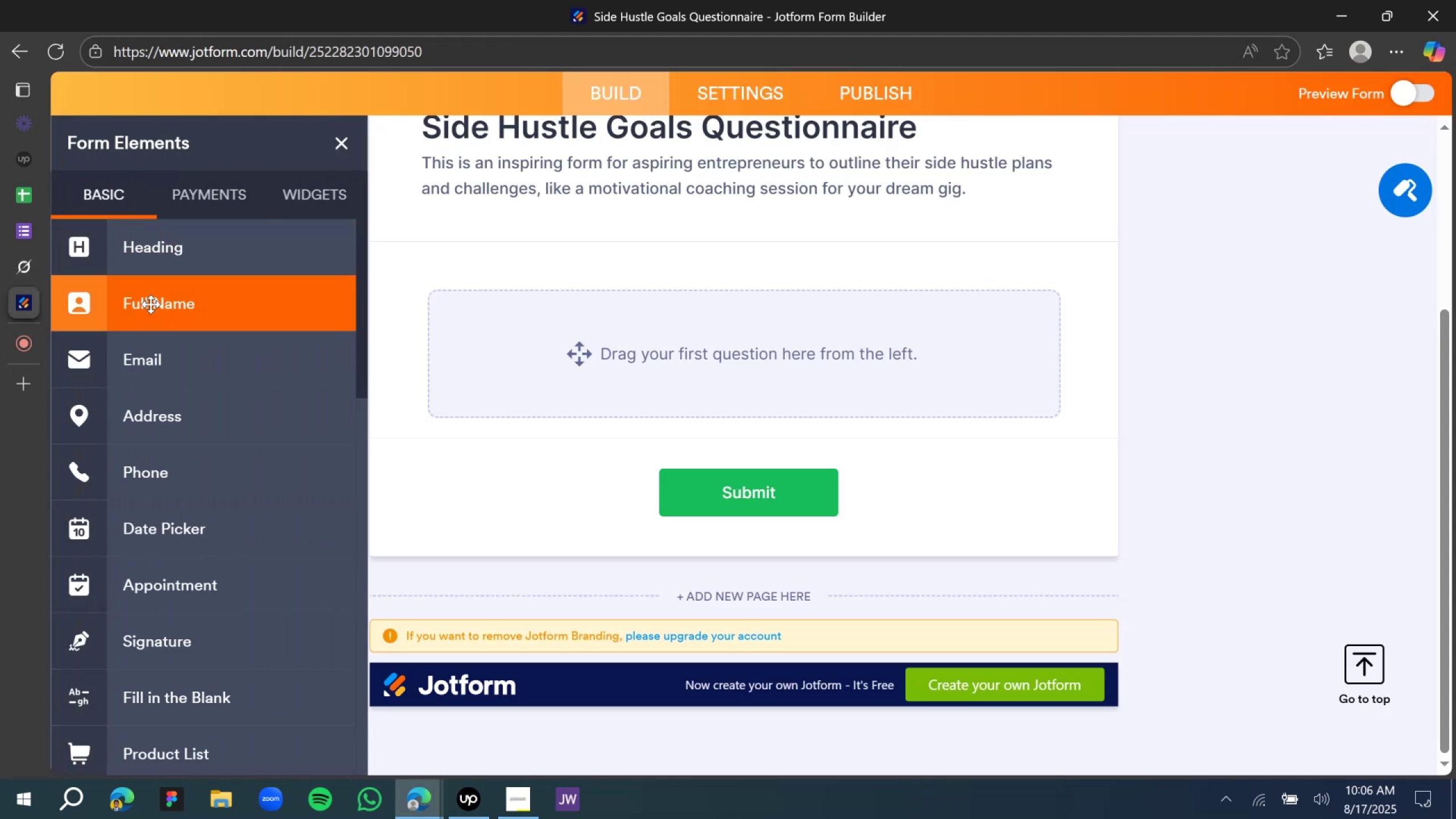 
scroll: coordinate [163, 317], scroll_direction: up, amount: 4.0
 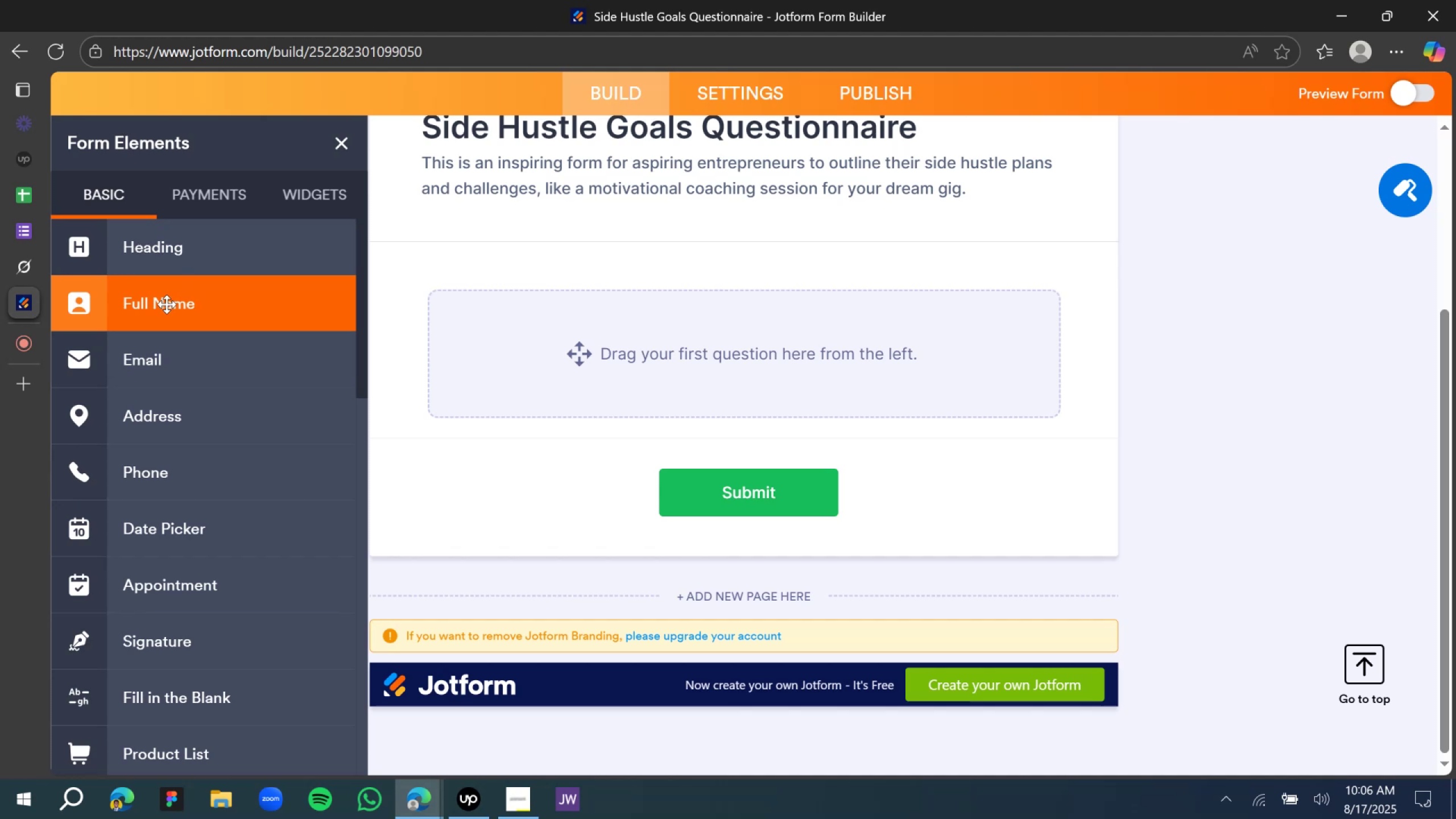 
scroll: coordinate [153, 358], scroll_direction: down, amount: 2.0
 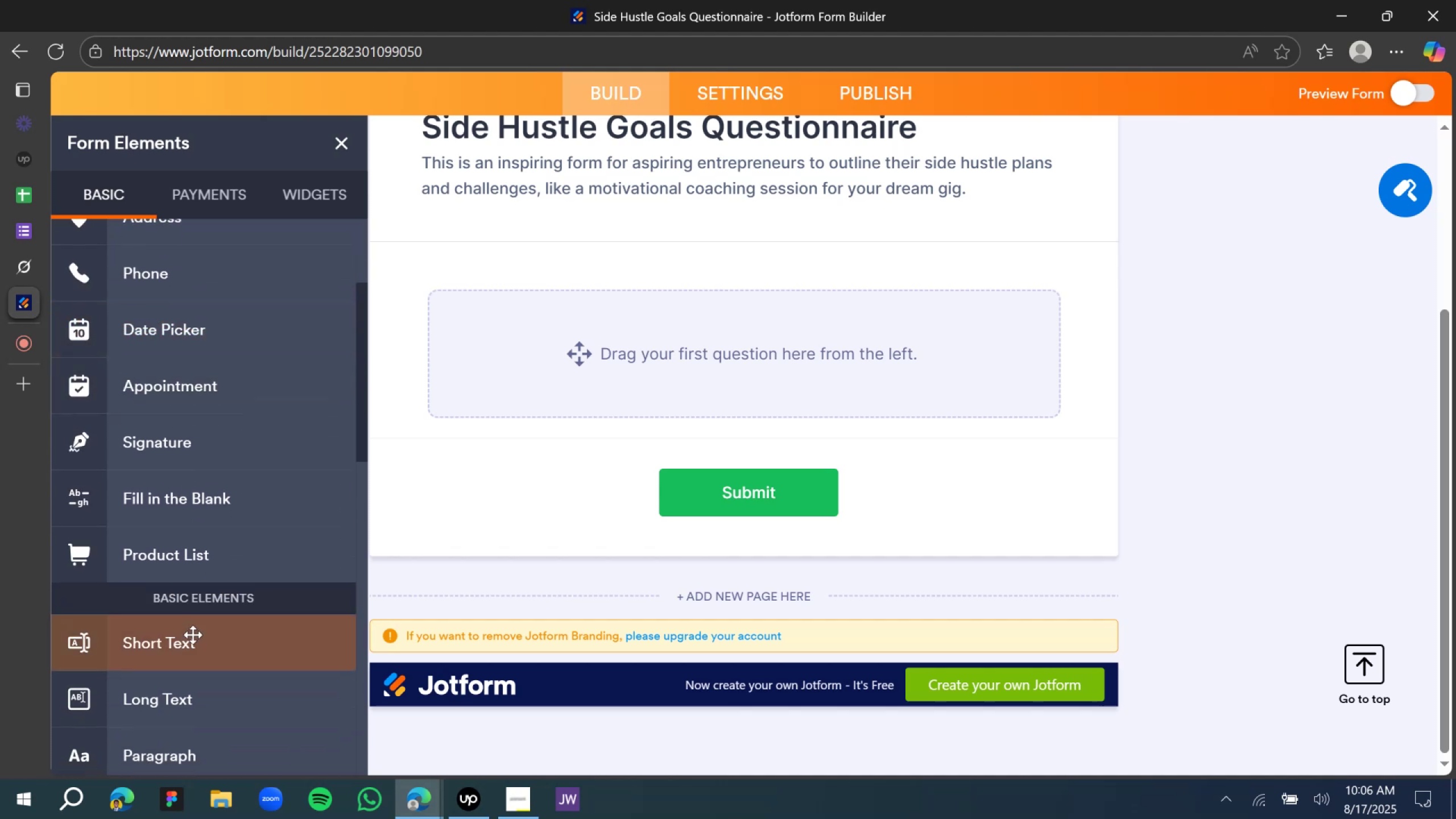 
left_click_drag(start_coordinate=[180, 652], to_coordinate=[759, 329])
 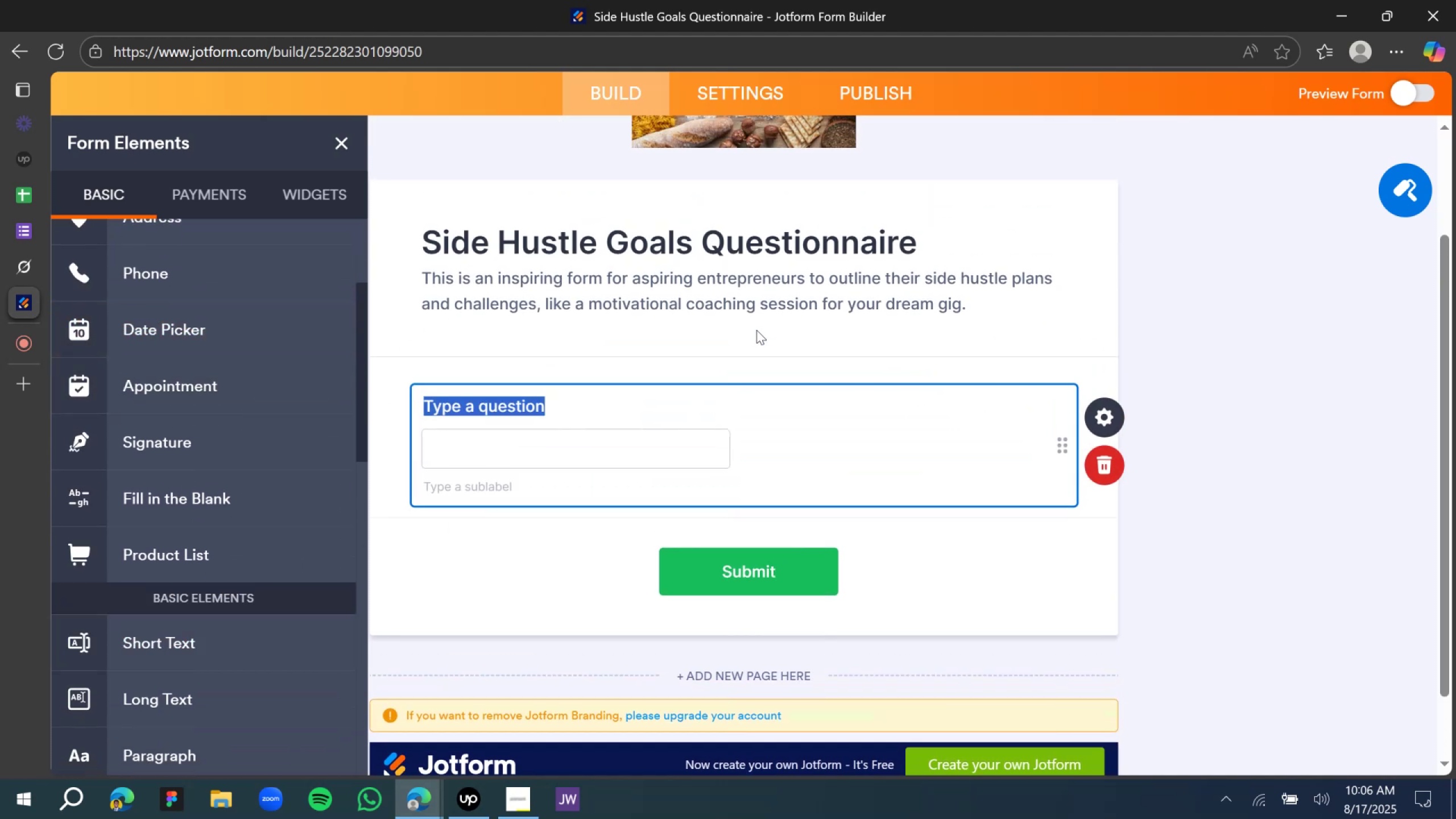 
wait(8.3)
 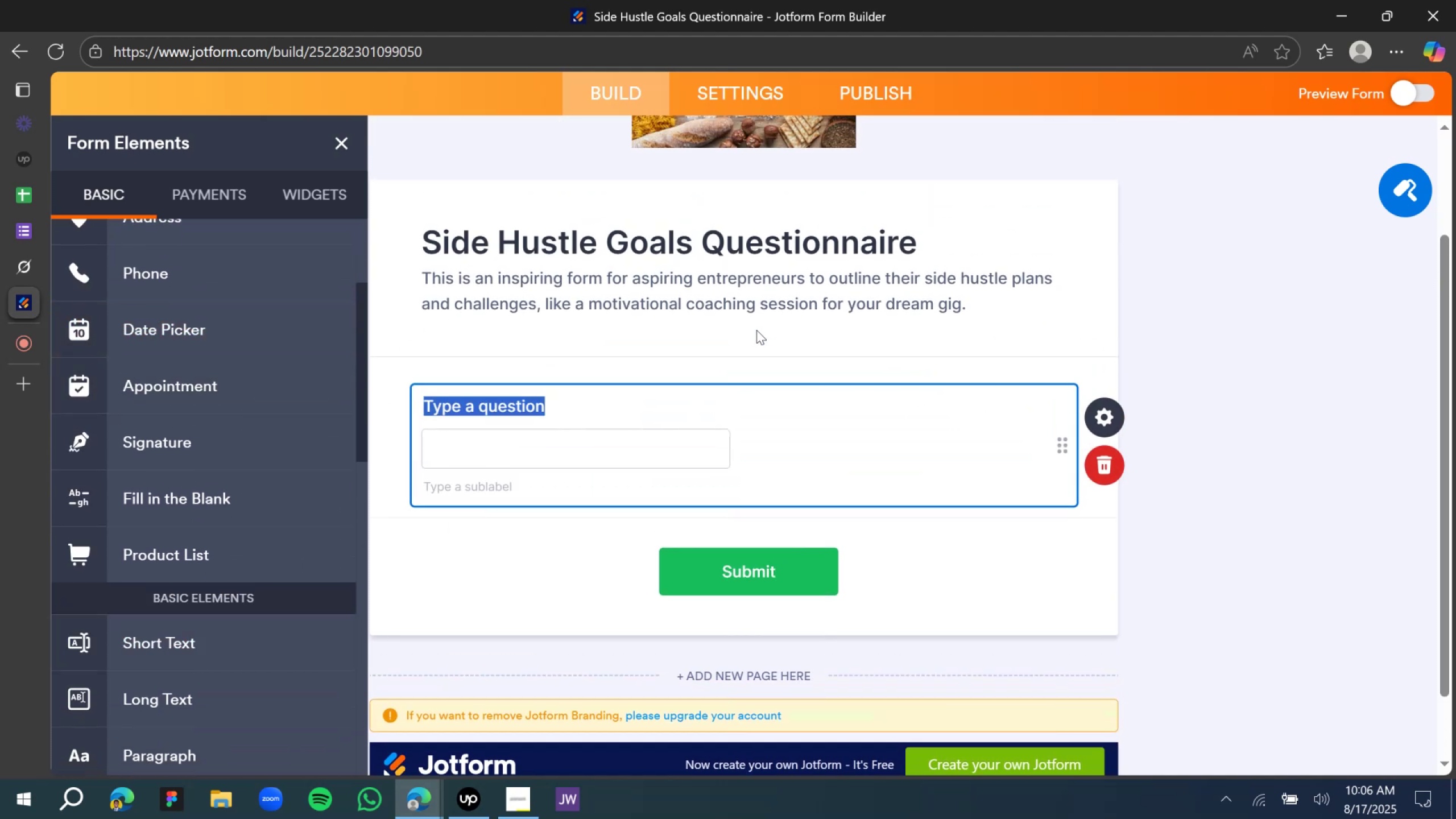 
key(Shift+ShiftLeft)
 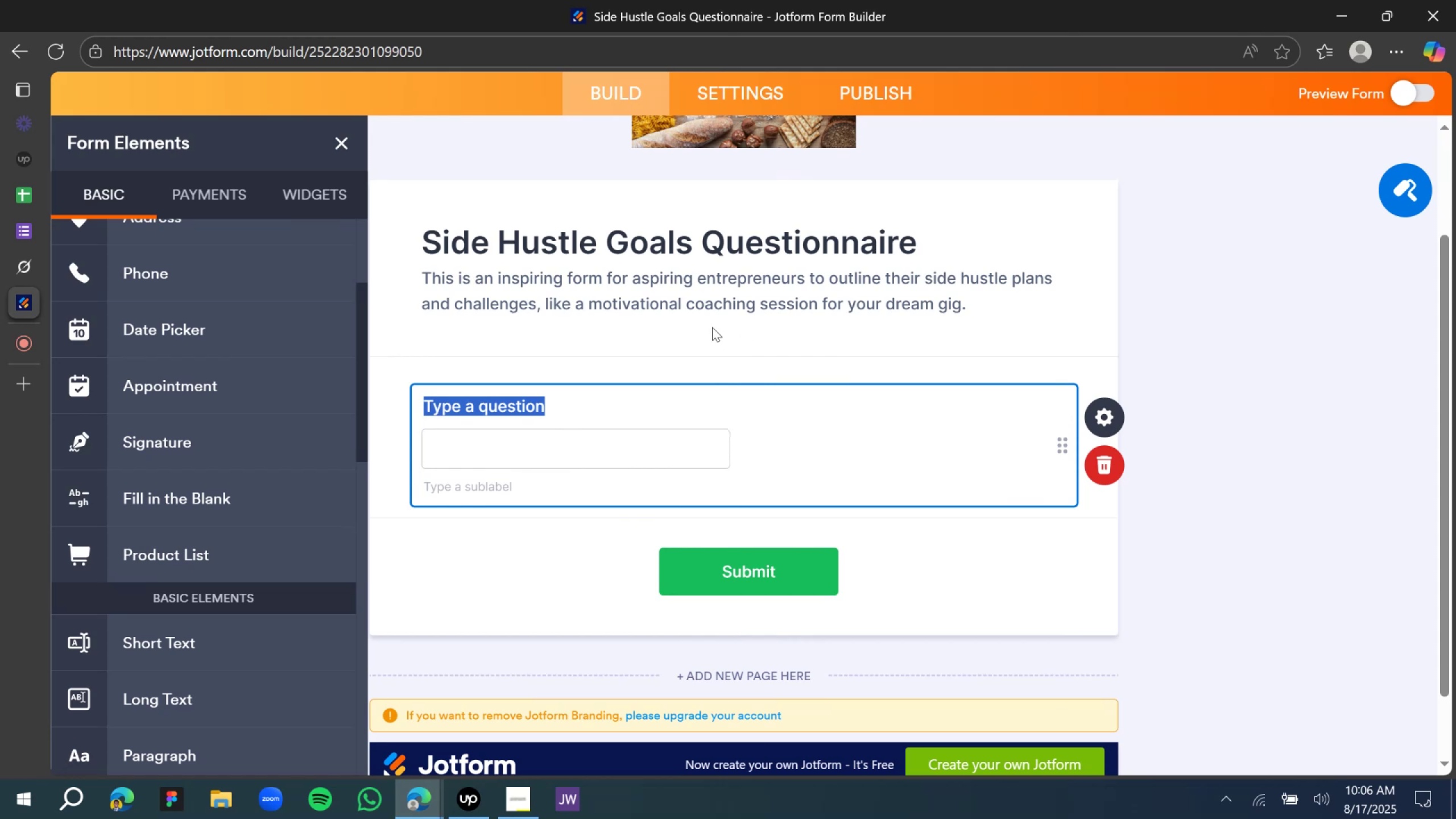 
type(What is your first name)
 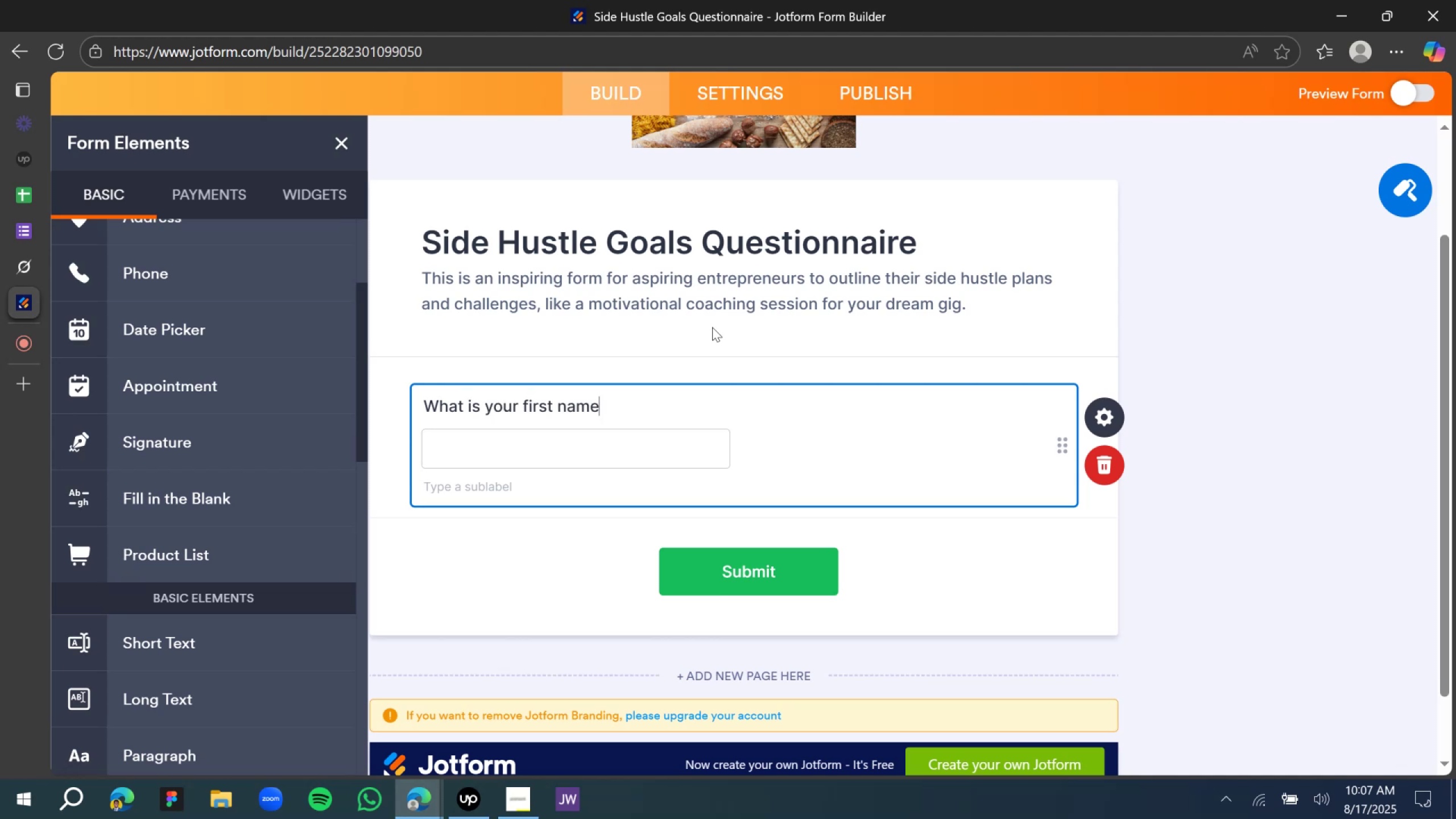 
key(Shift+Slash)
 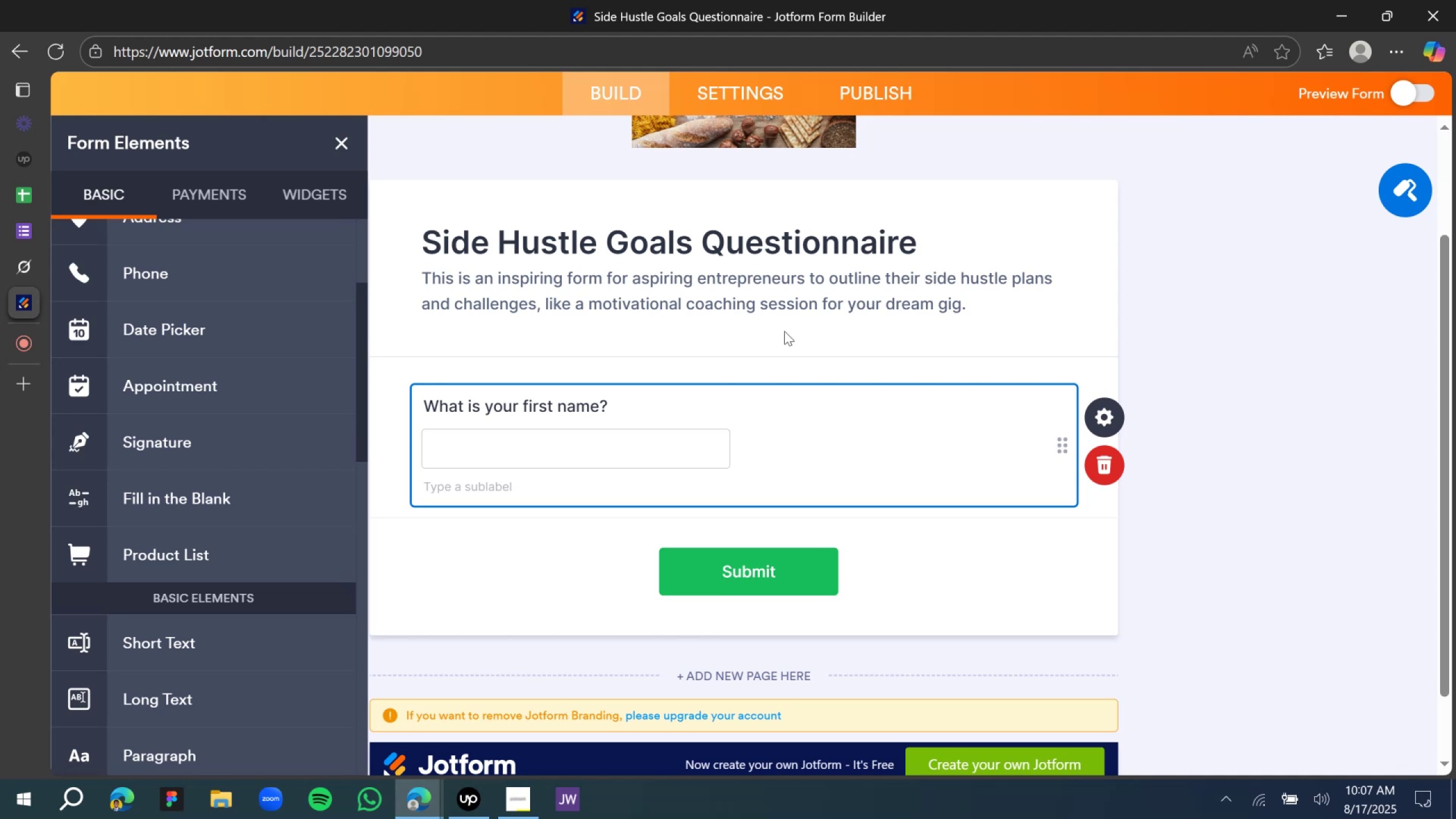 
left_click([1184, 345])
 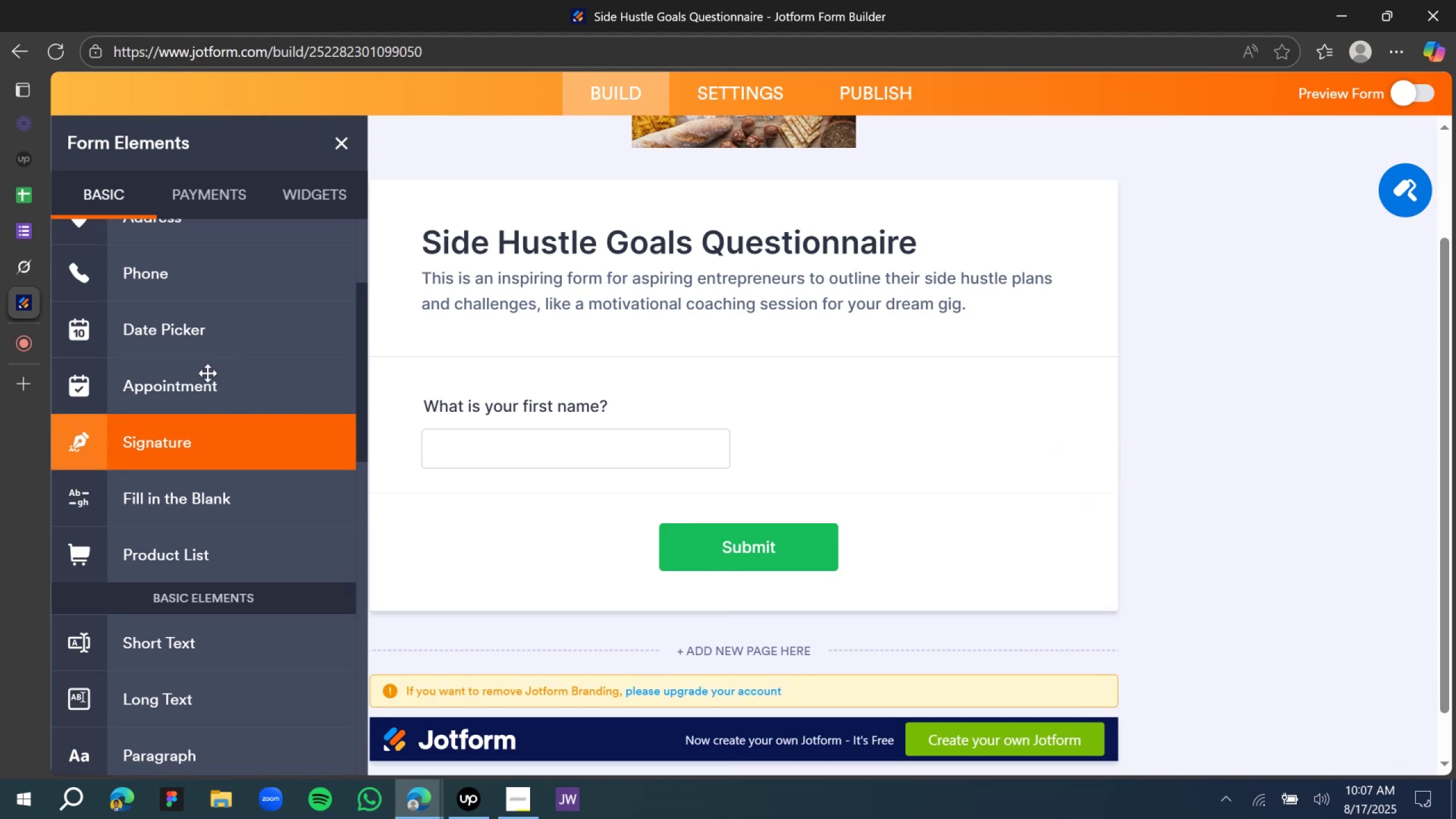 
wait(7.2)
 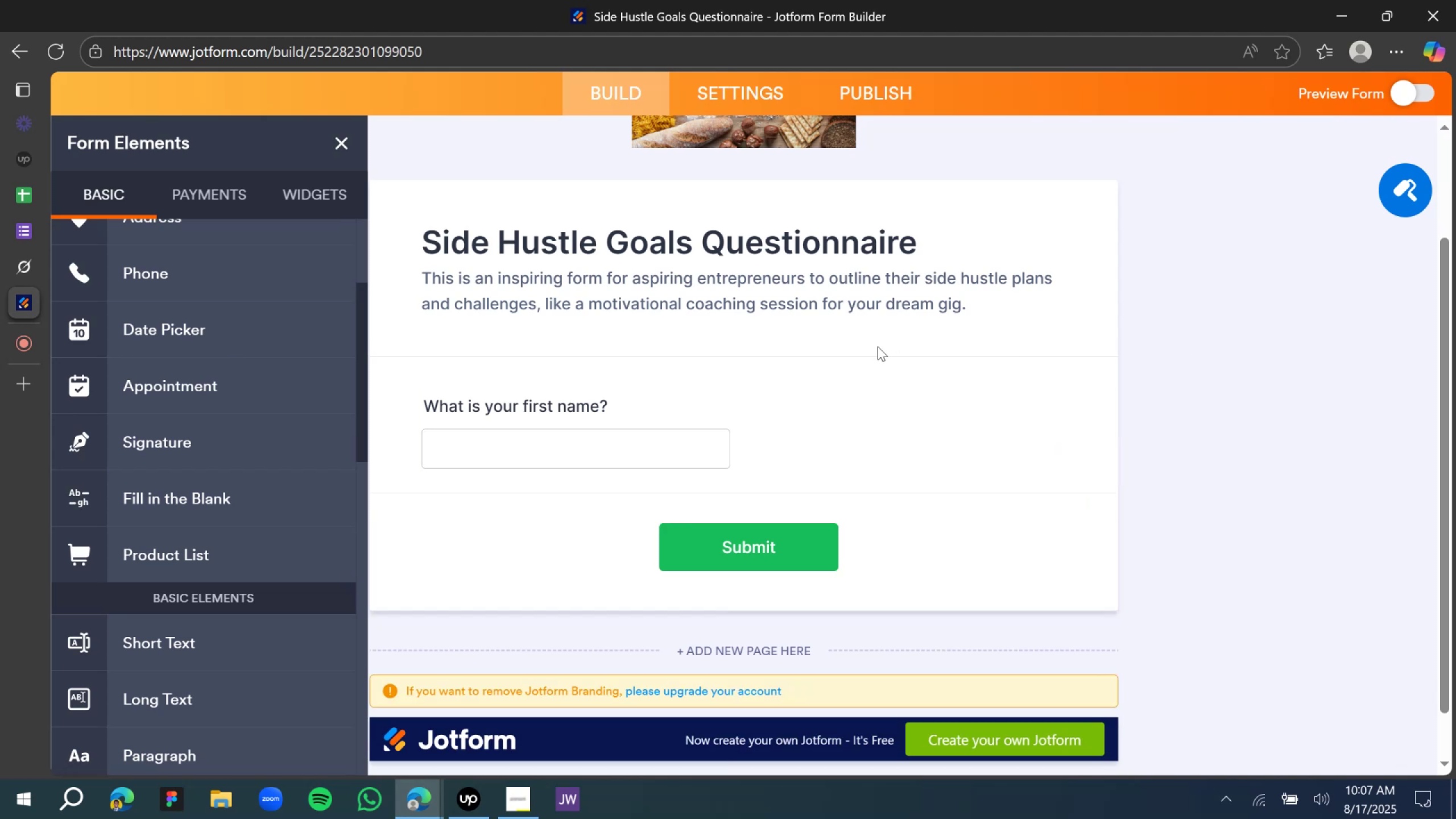 
left_click([24, 265])
 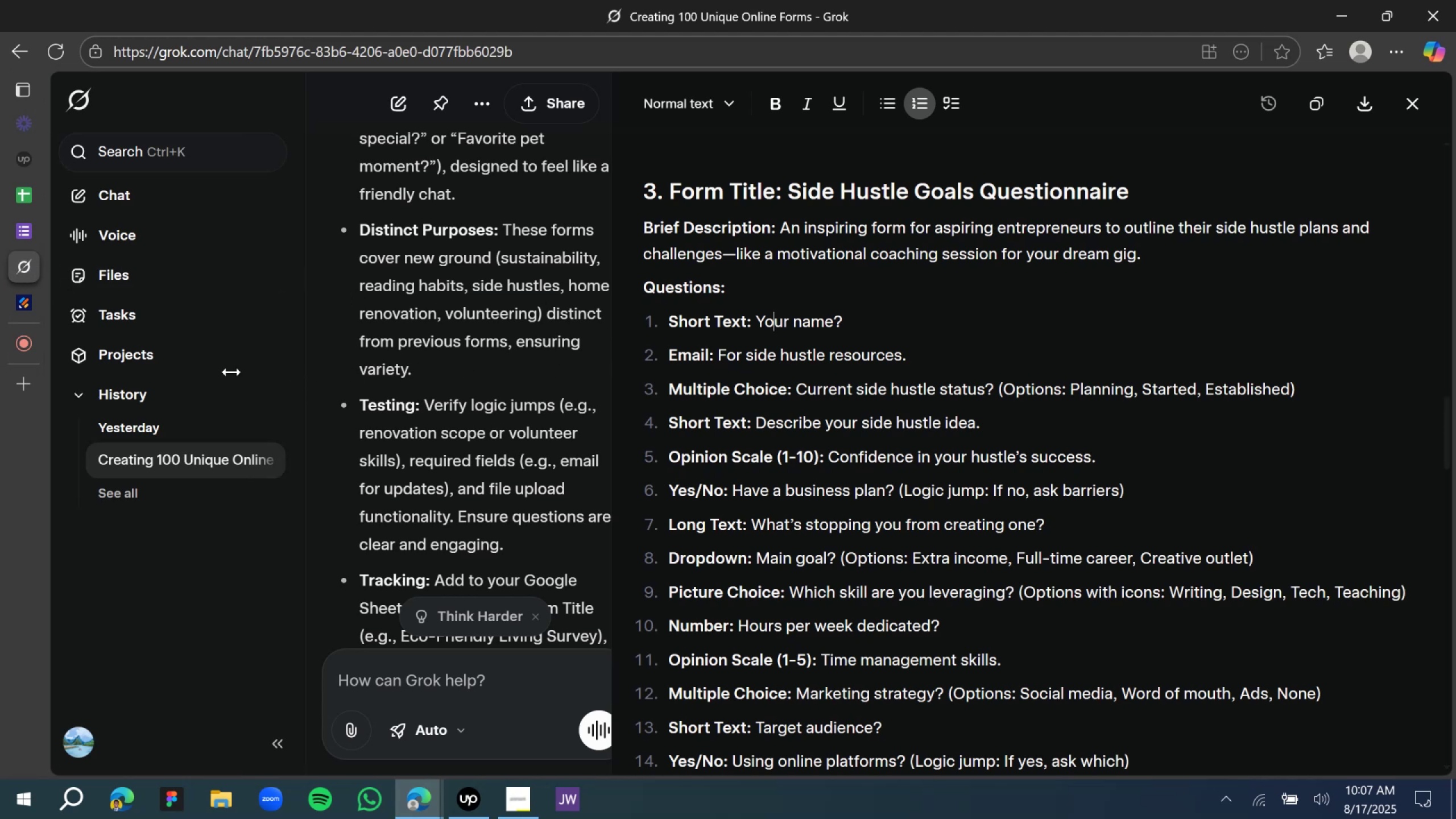 
wait(5.96)
 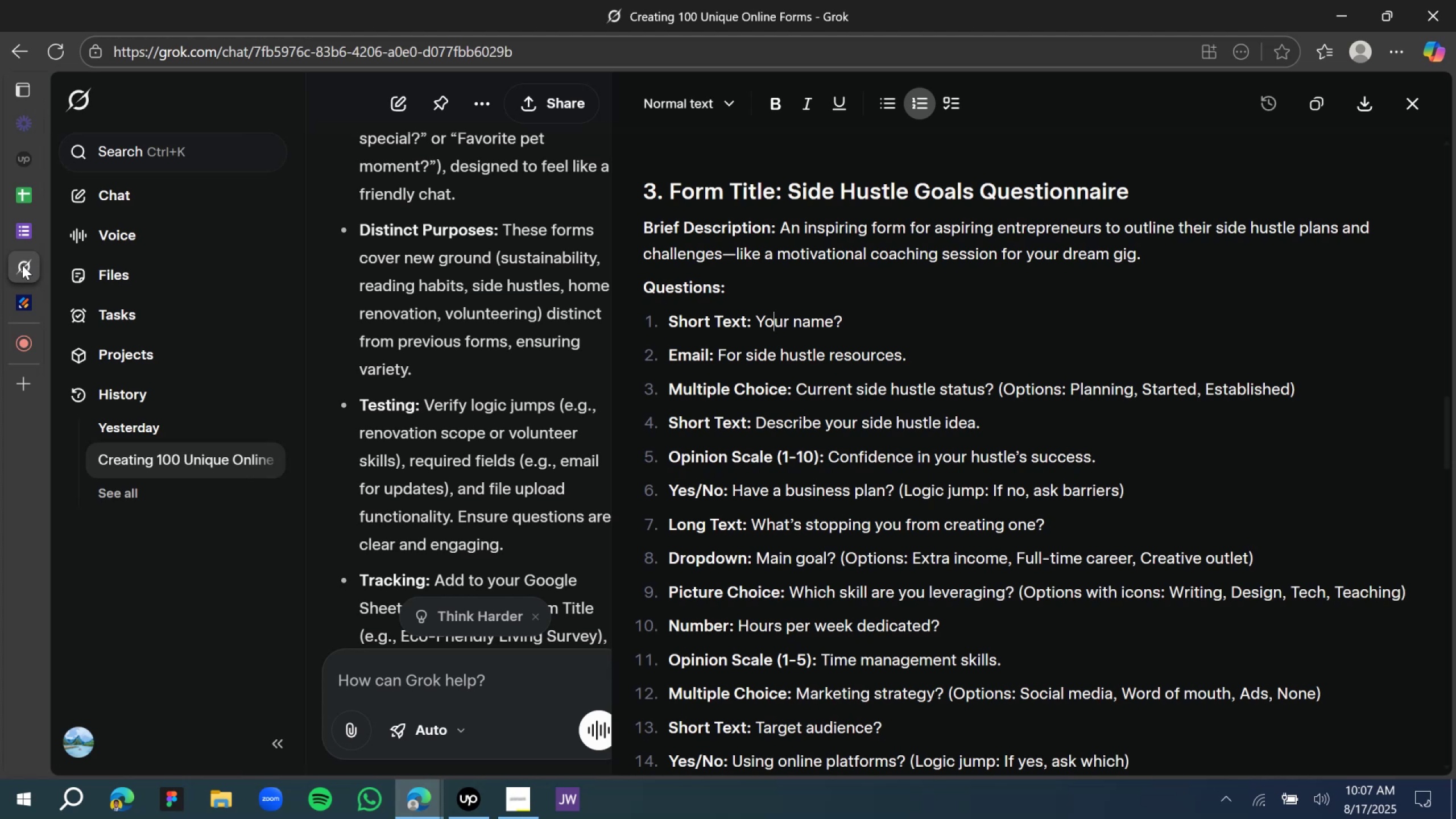 
left_click([30, 302])
 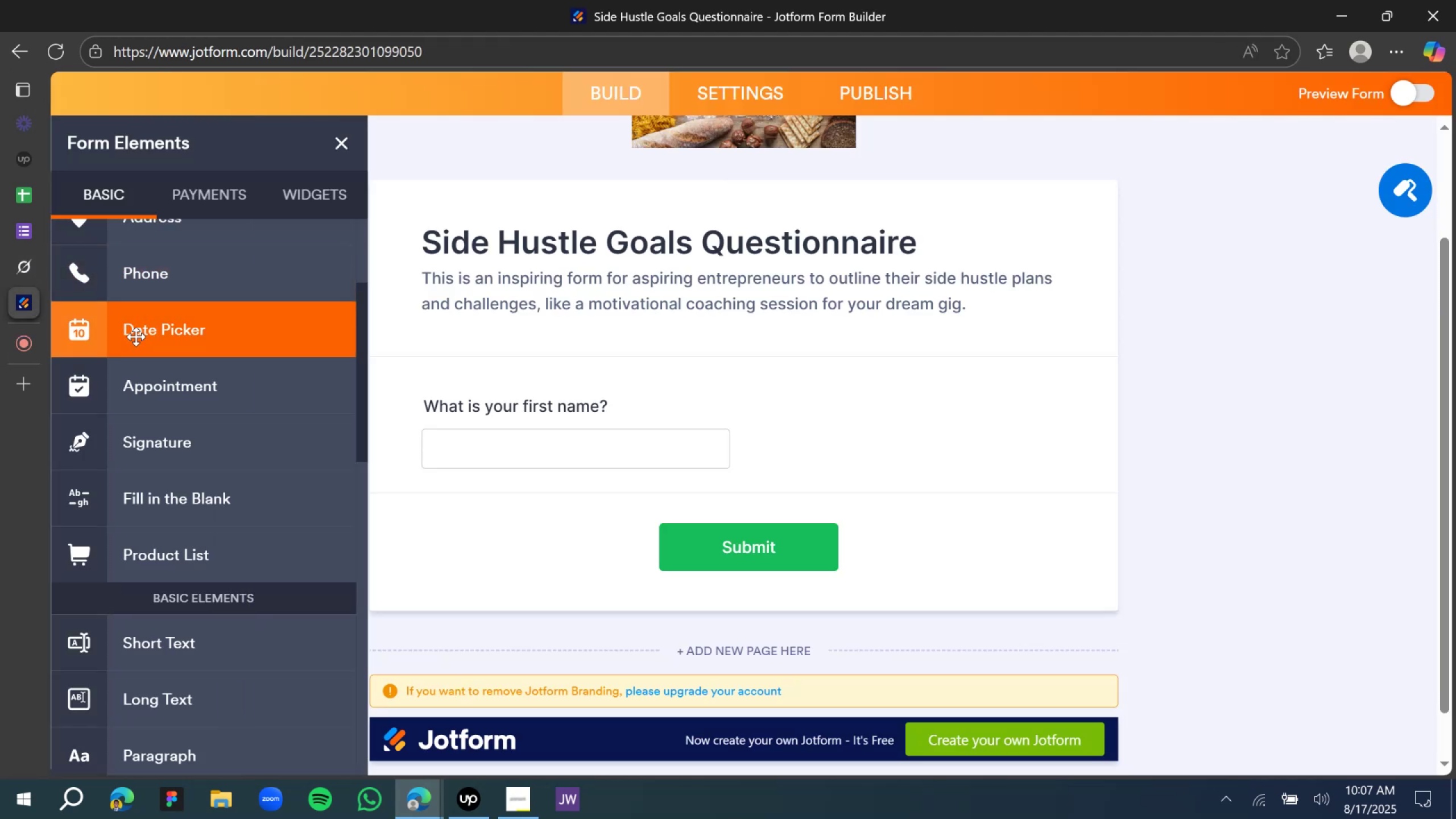 
scroll: coordinate [177, 630], scroll_direction: down, amount: 5.0
 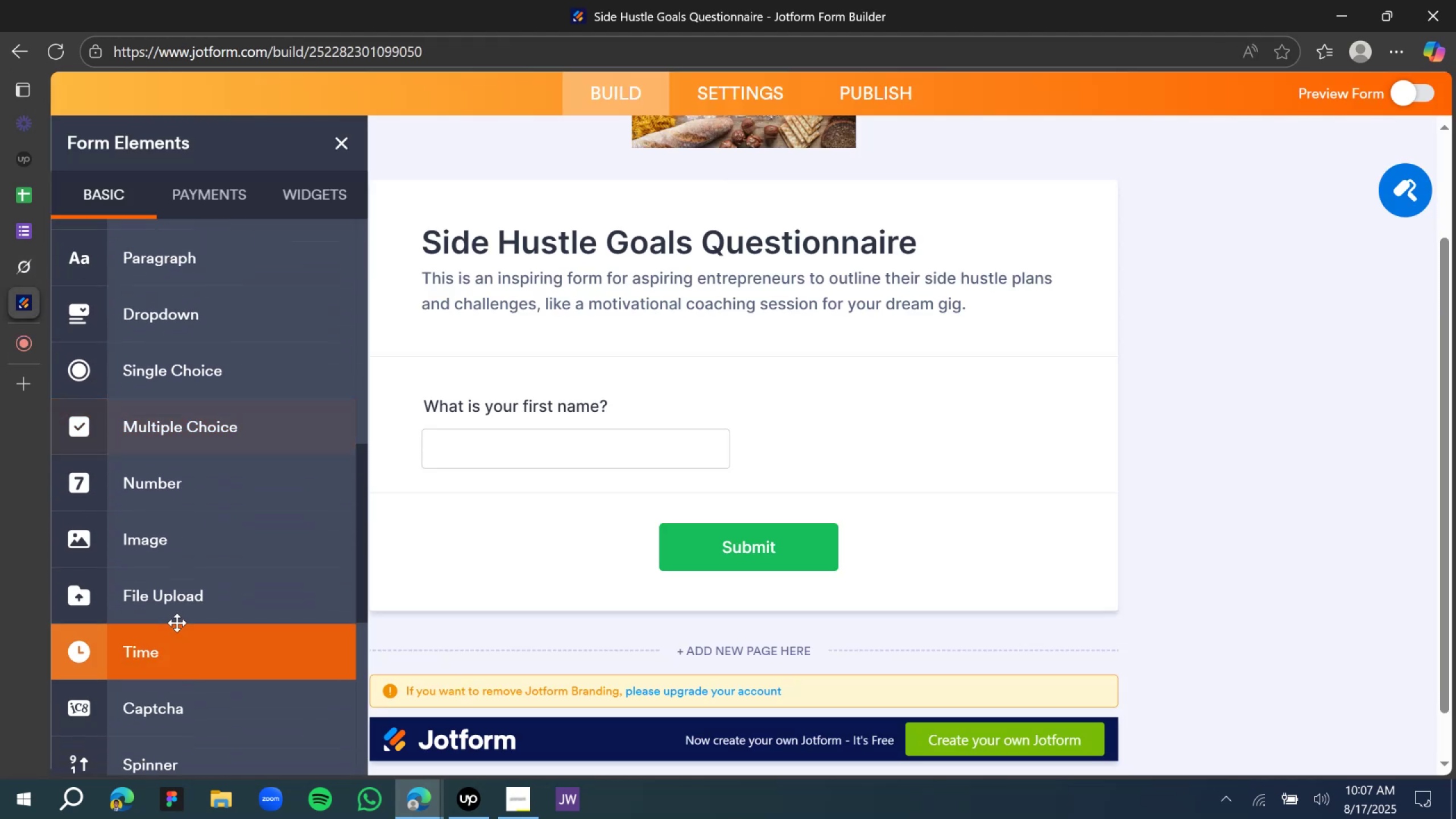 
scroll: coordinate [169, 606], scroll_direction: up, amount: 9.0
 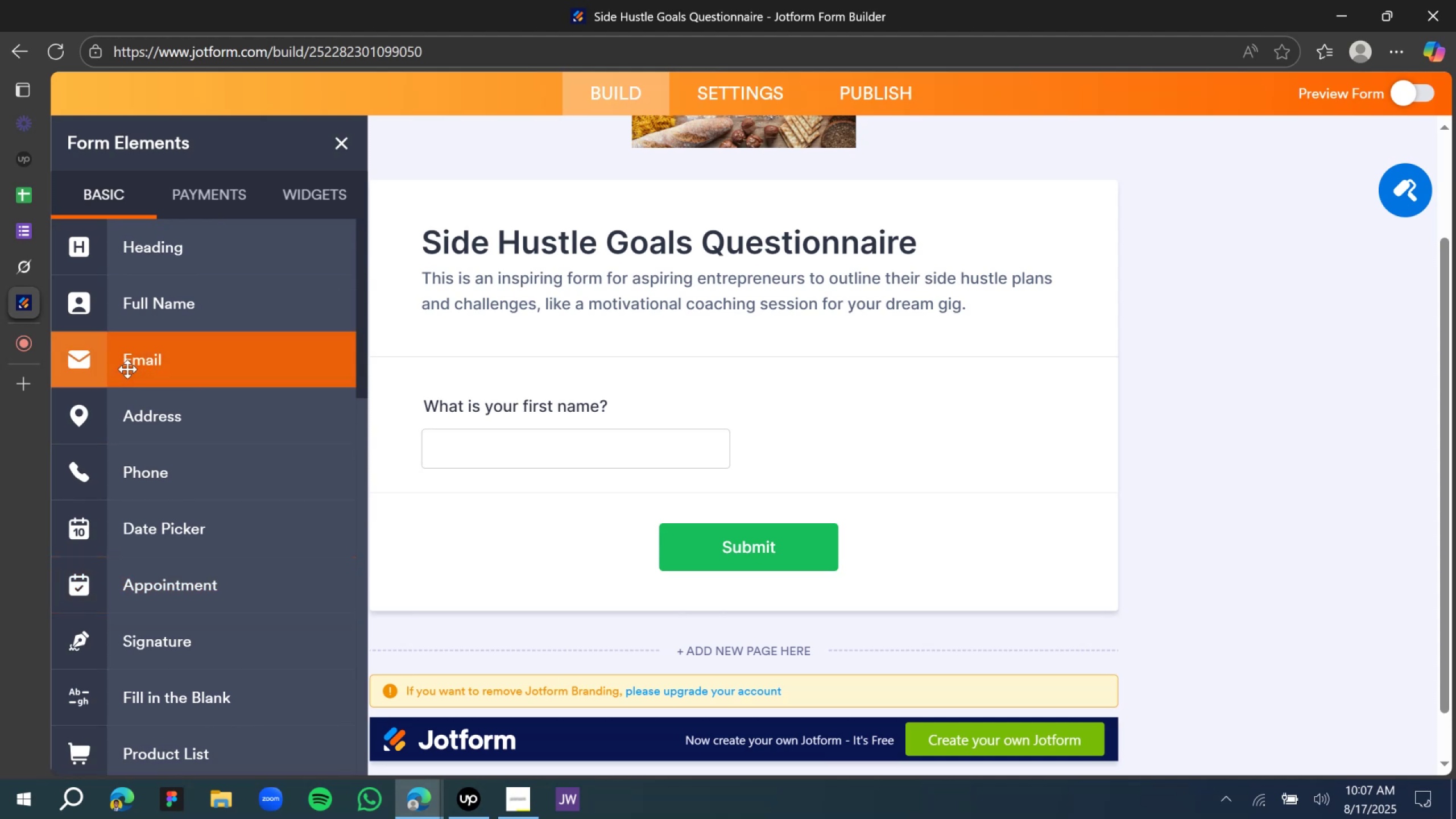 
left_click_drag(start_coordinate=[126, 368], to_coordinate=[482, 522])
 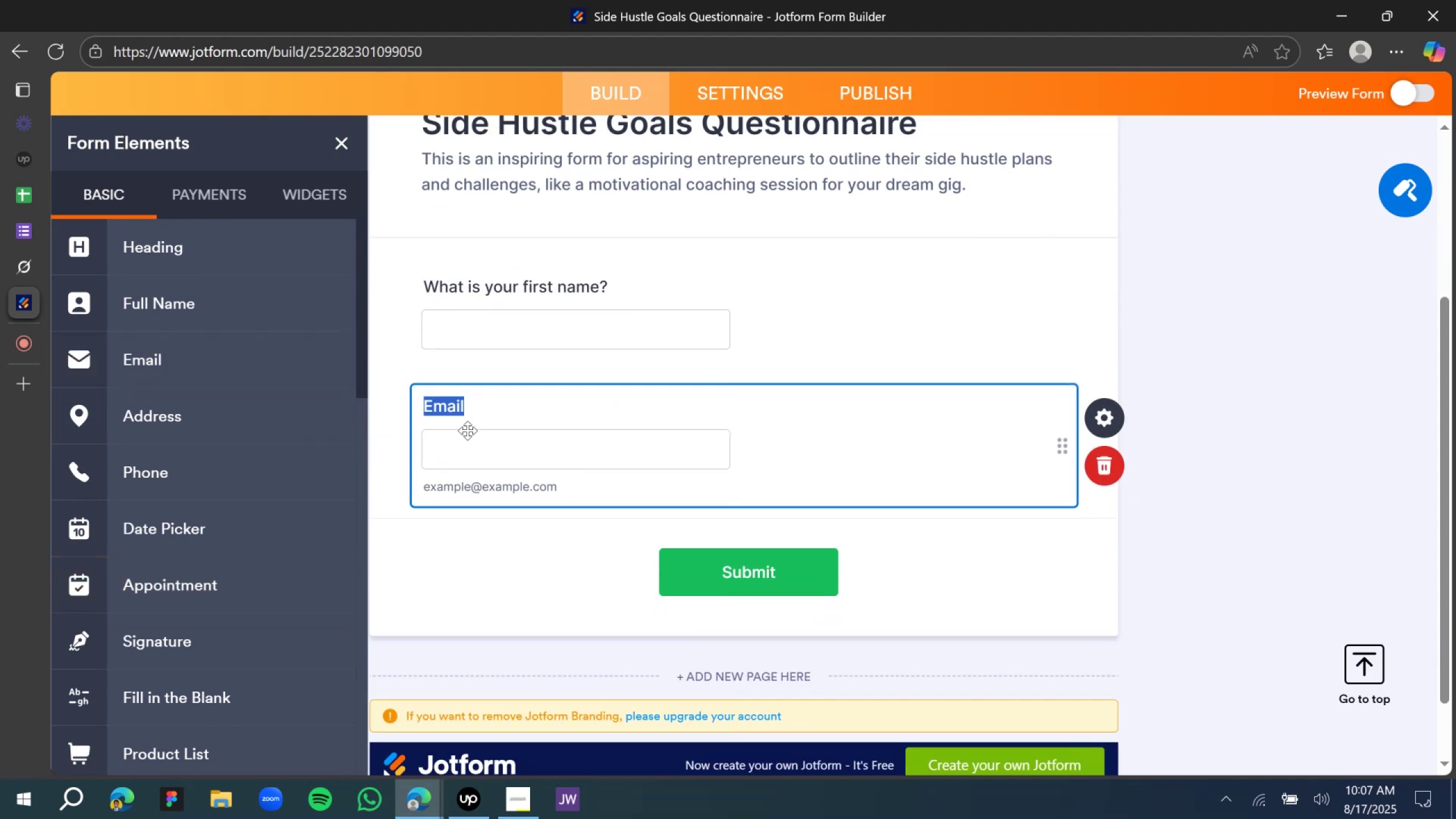 
type(Wj)
key(Backspace)
type(hat is your email address)
 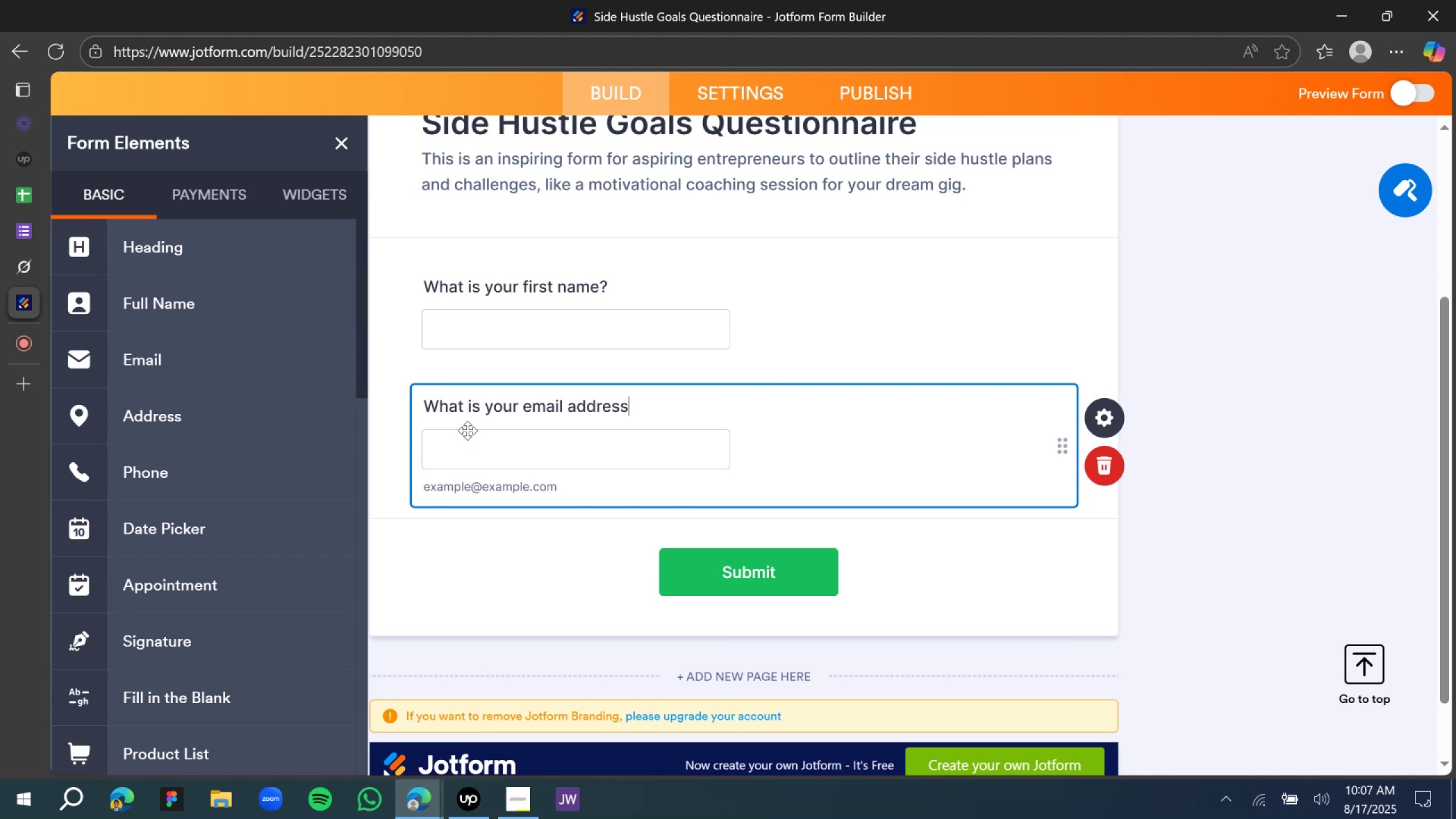 
key(Shift+ShiftRight)
 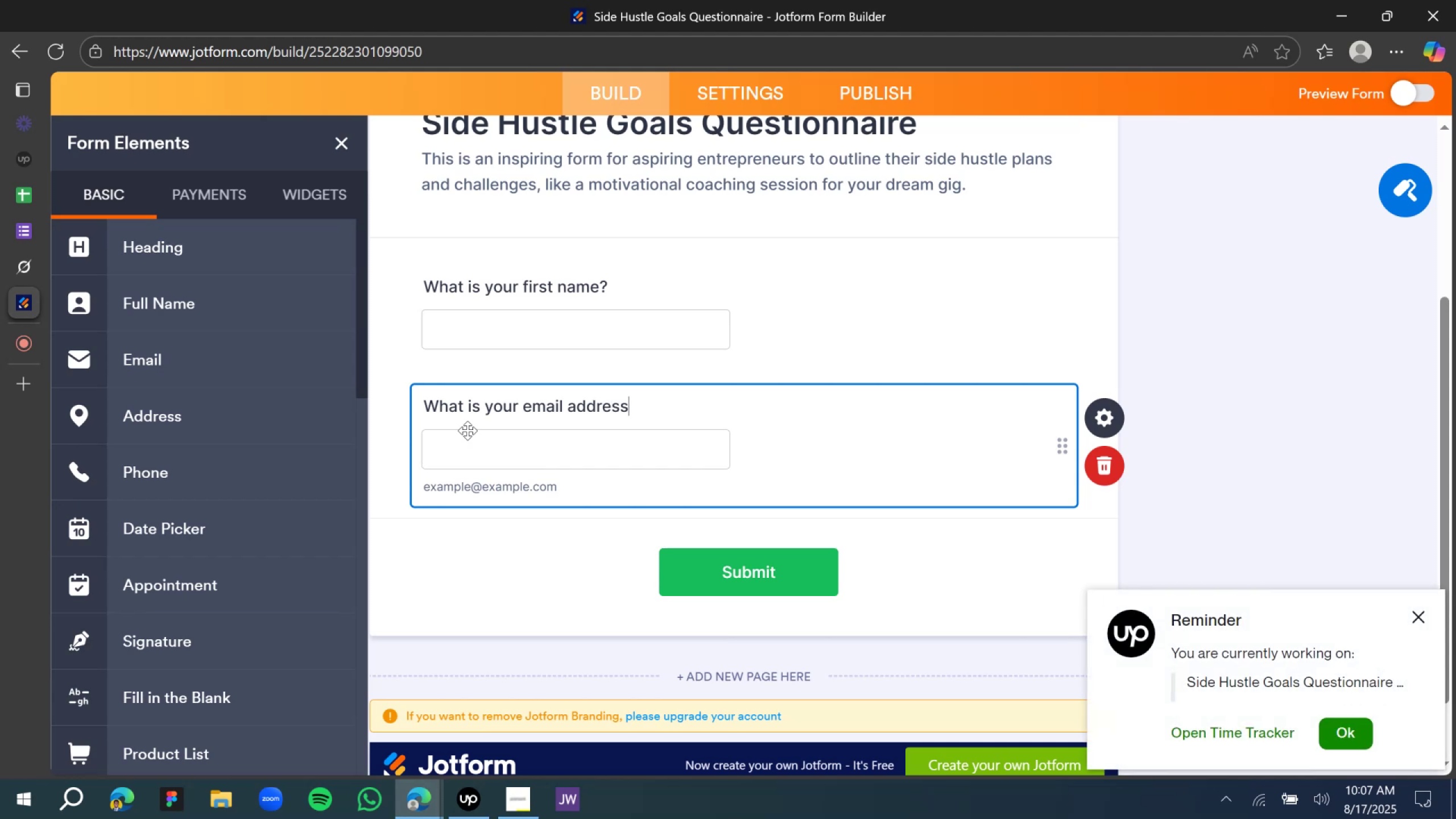 
key(Shift+Period)
 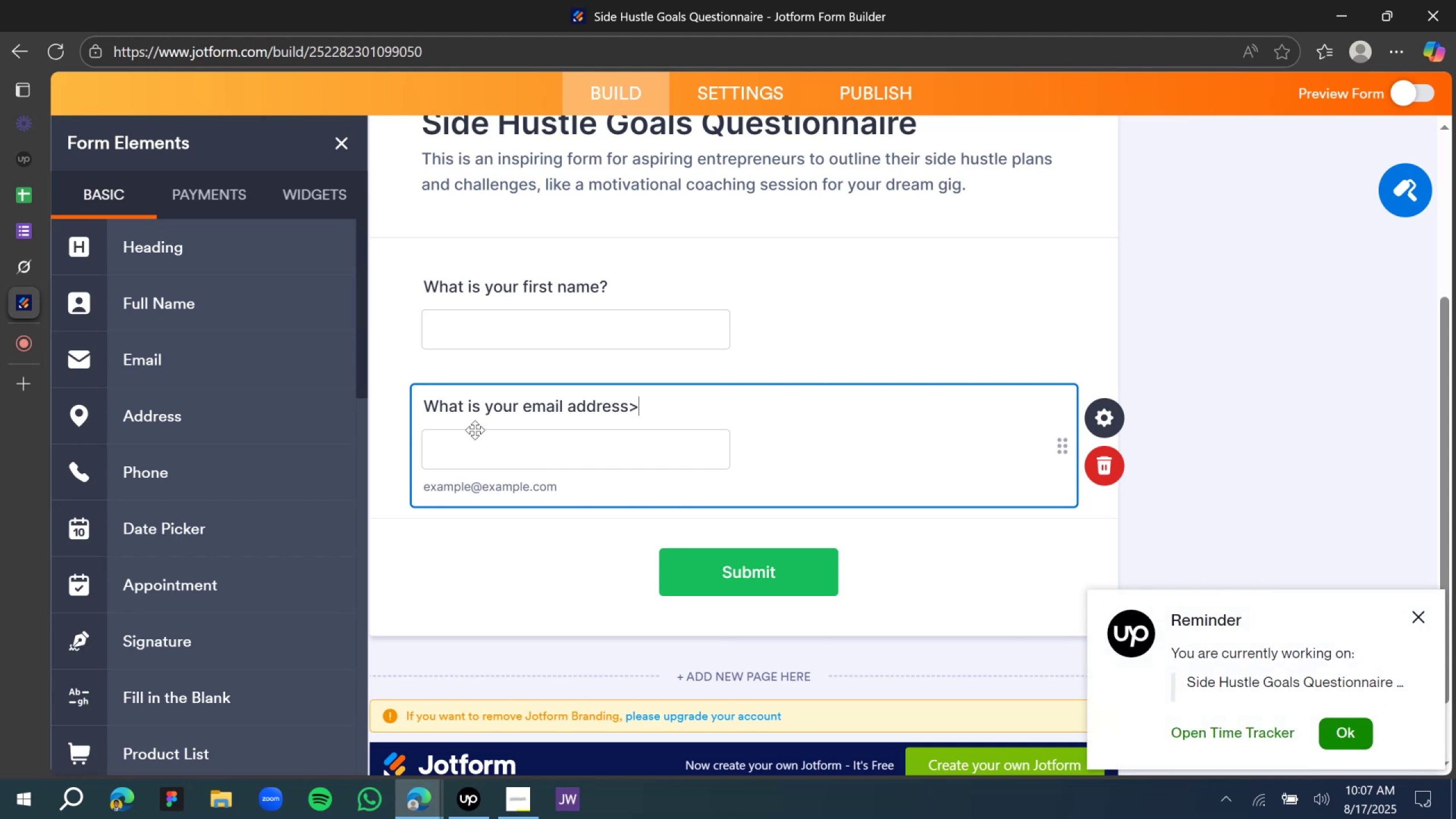 
key(Backspace)
 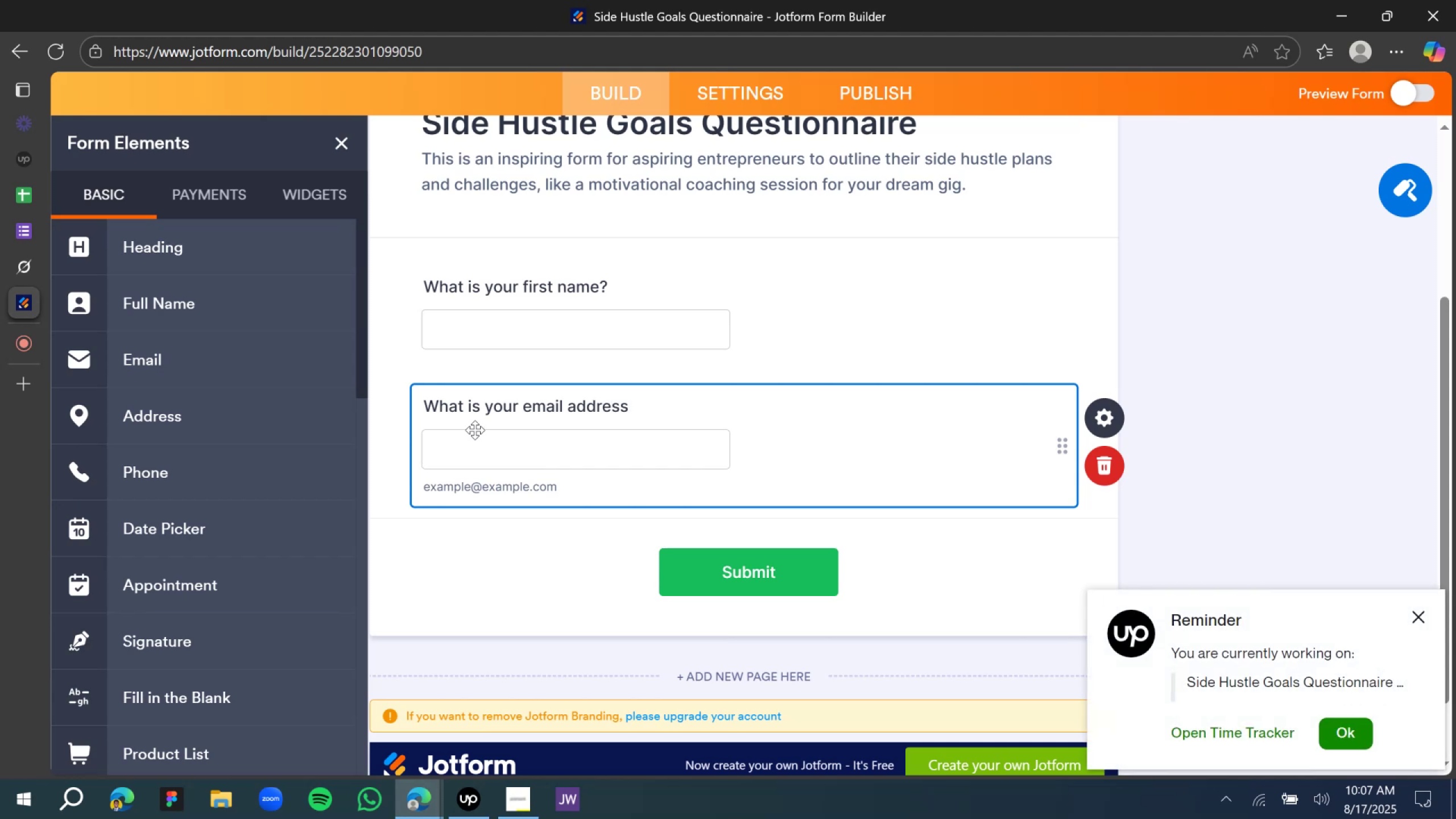 
key(Shift+Slash)
 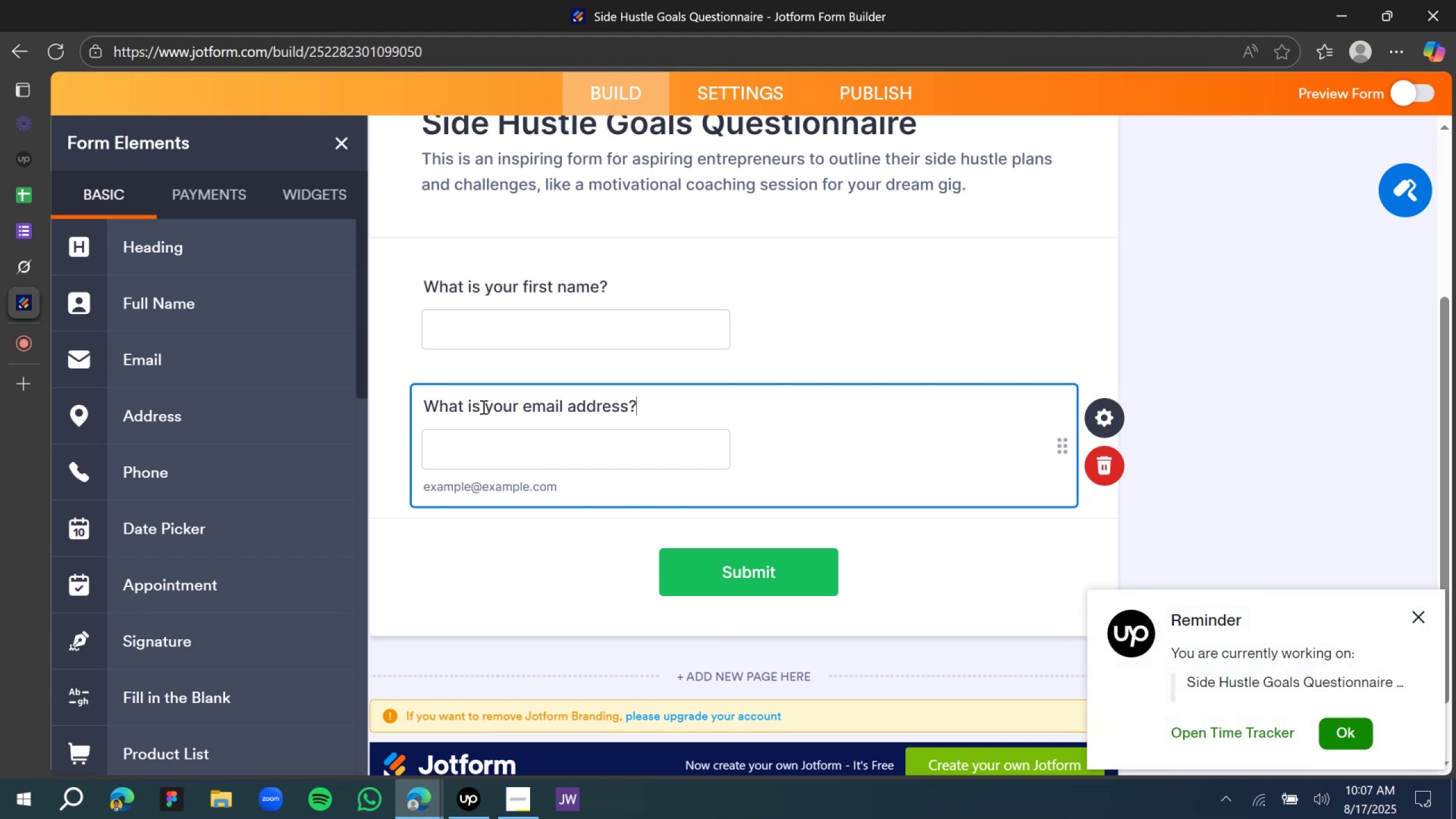 
double_click([481, 406])
 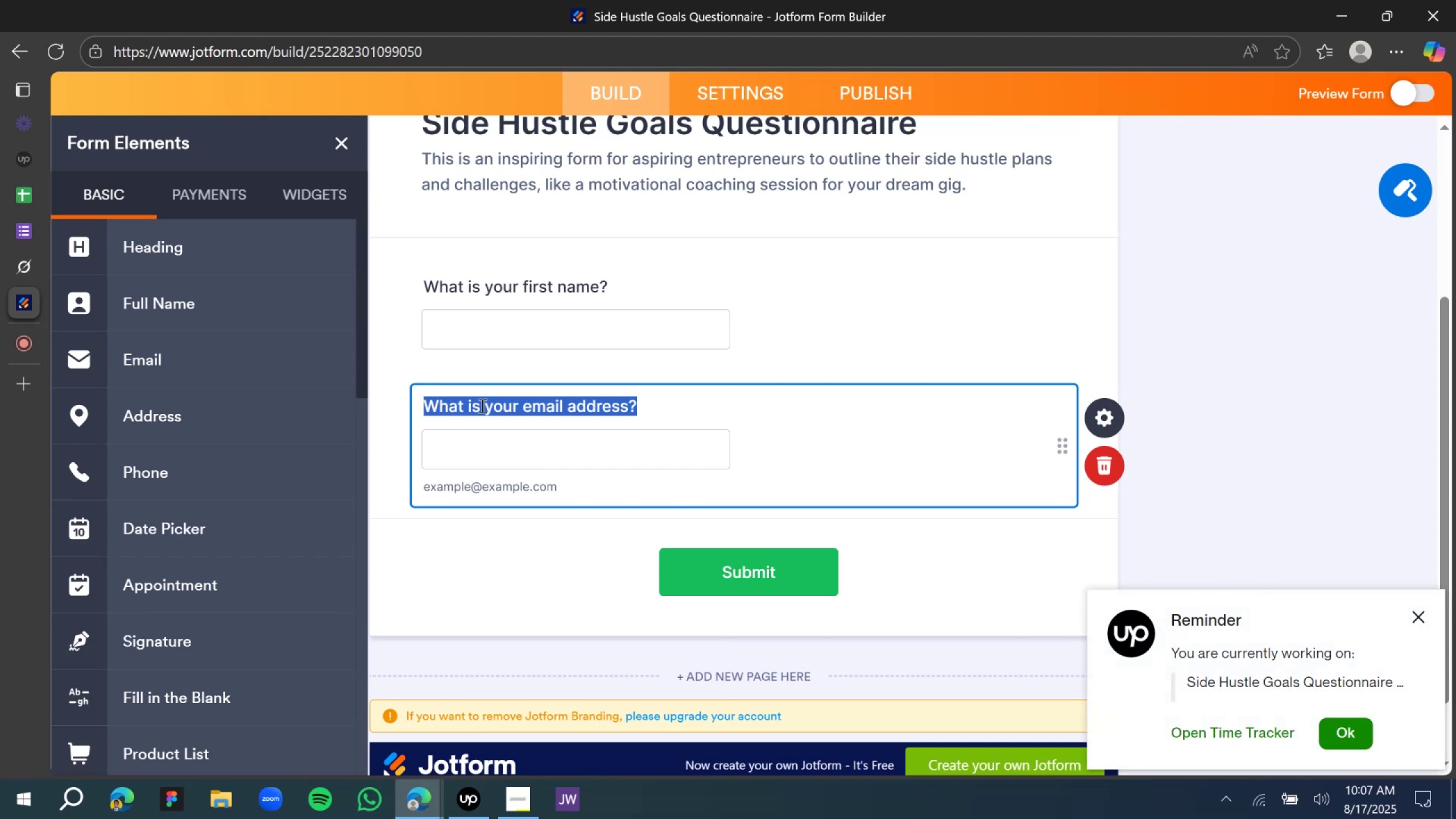 
triple_click([481, 406])
 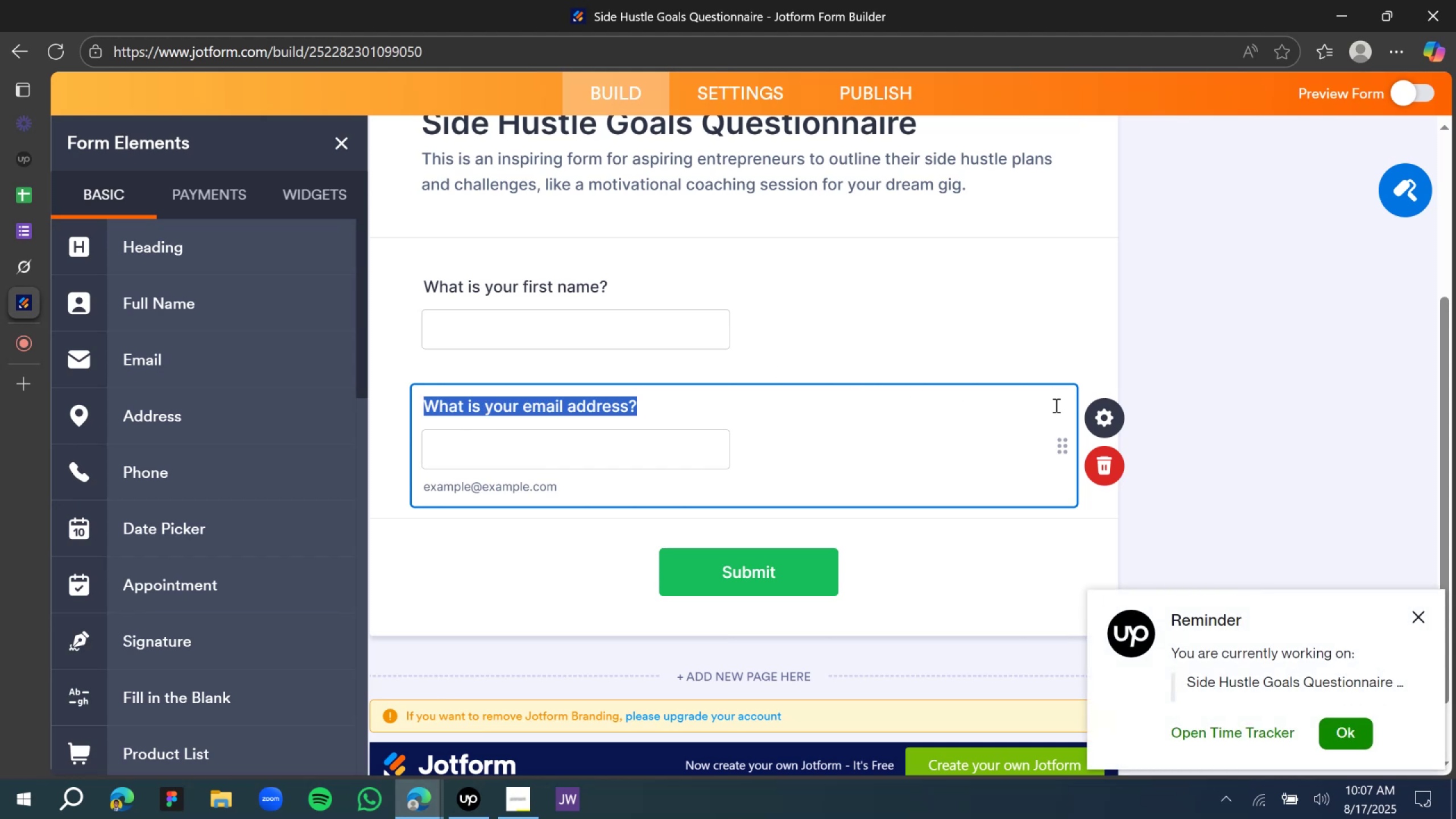 
mouse_move([1112, 403])
 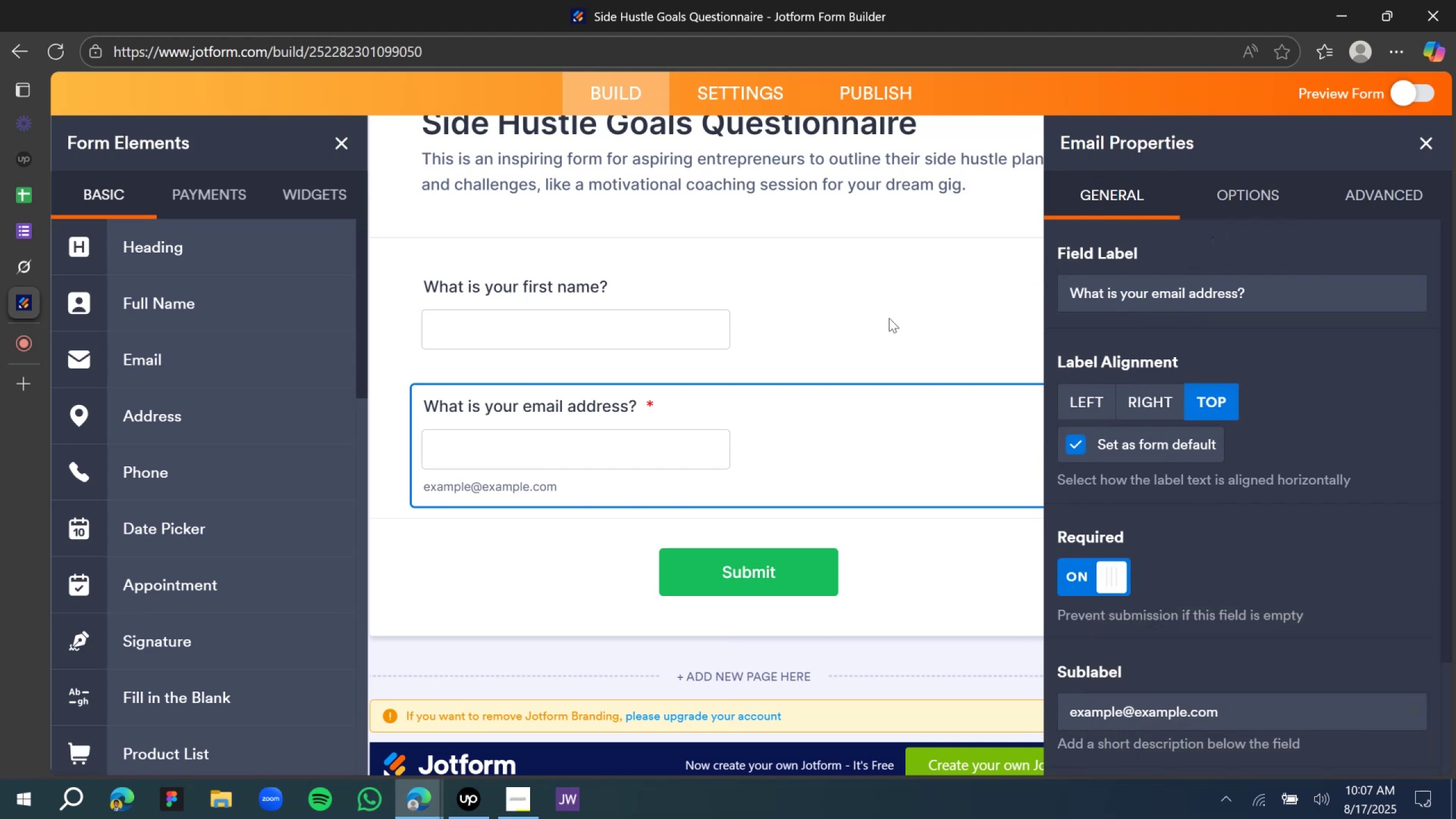 
left_click([1089, 574])
 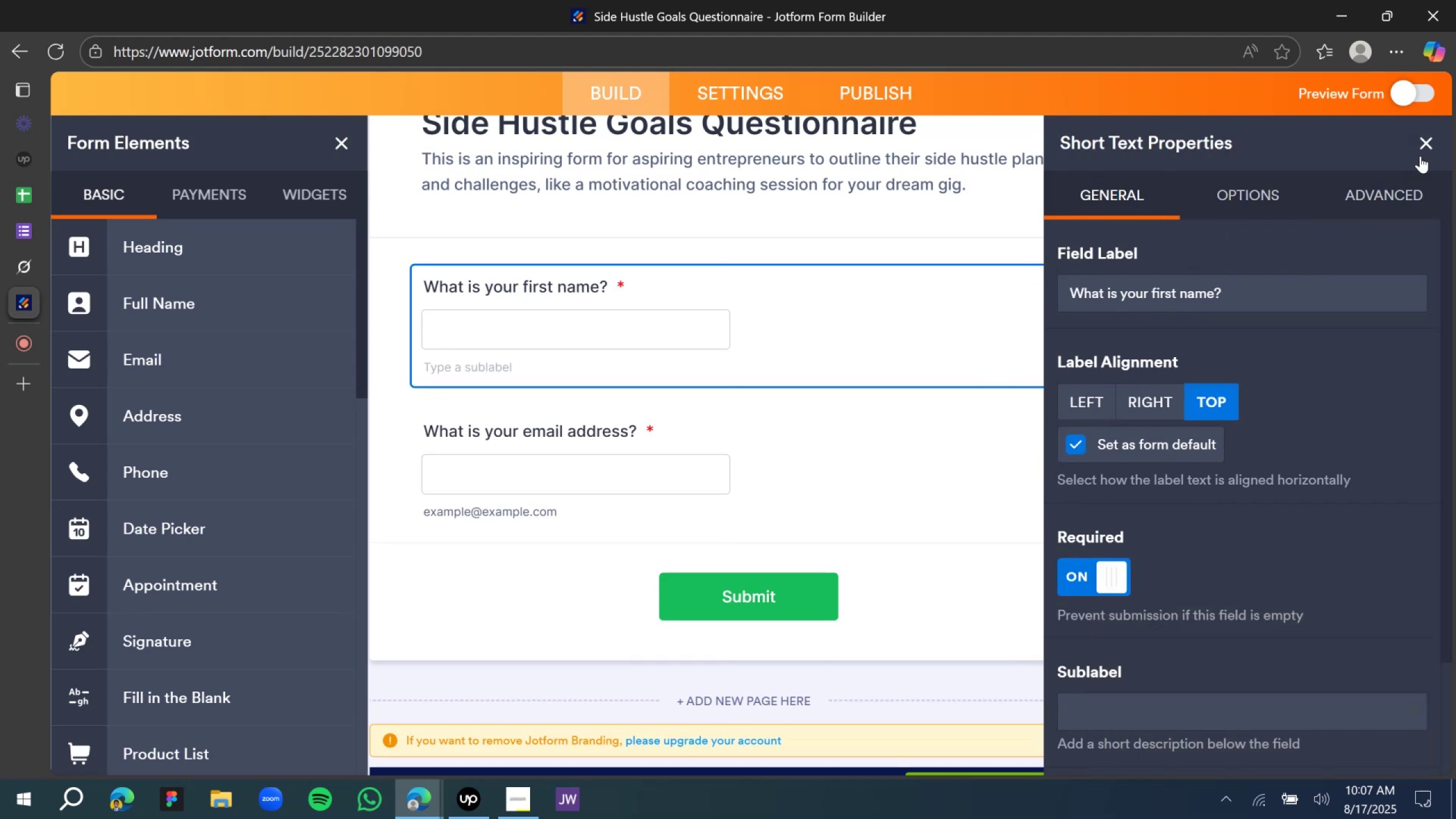 
left_click([1420, 156])
 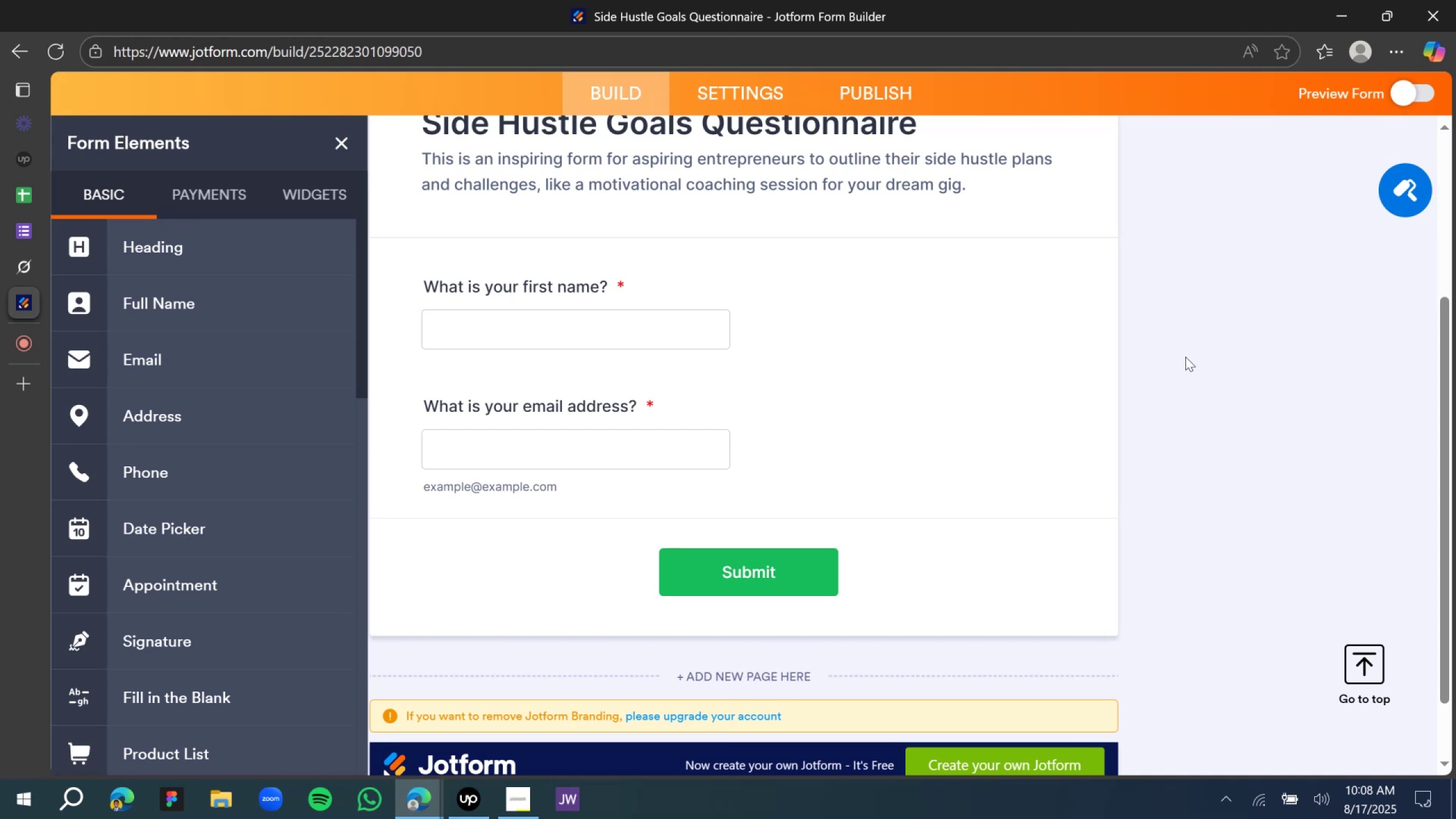 
wait(48.26)
 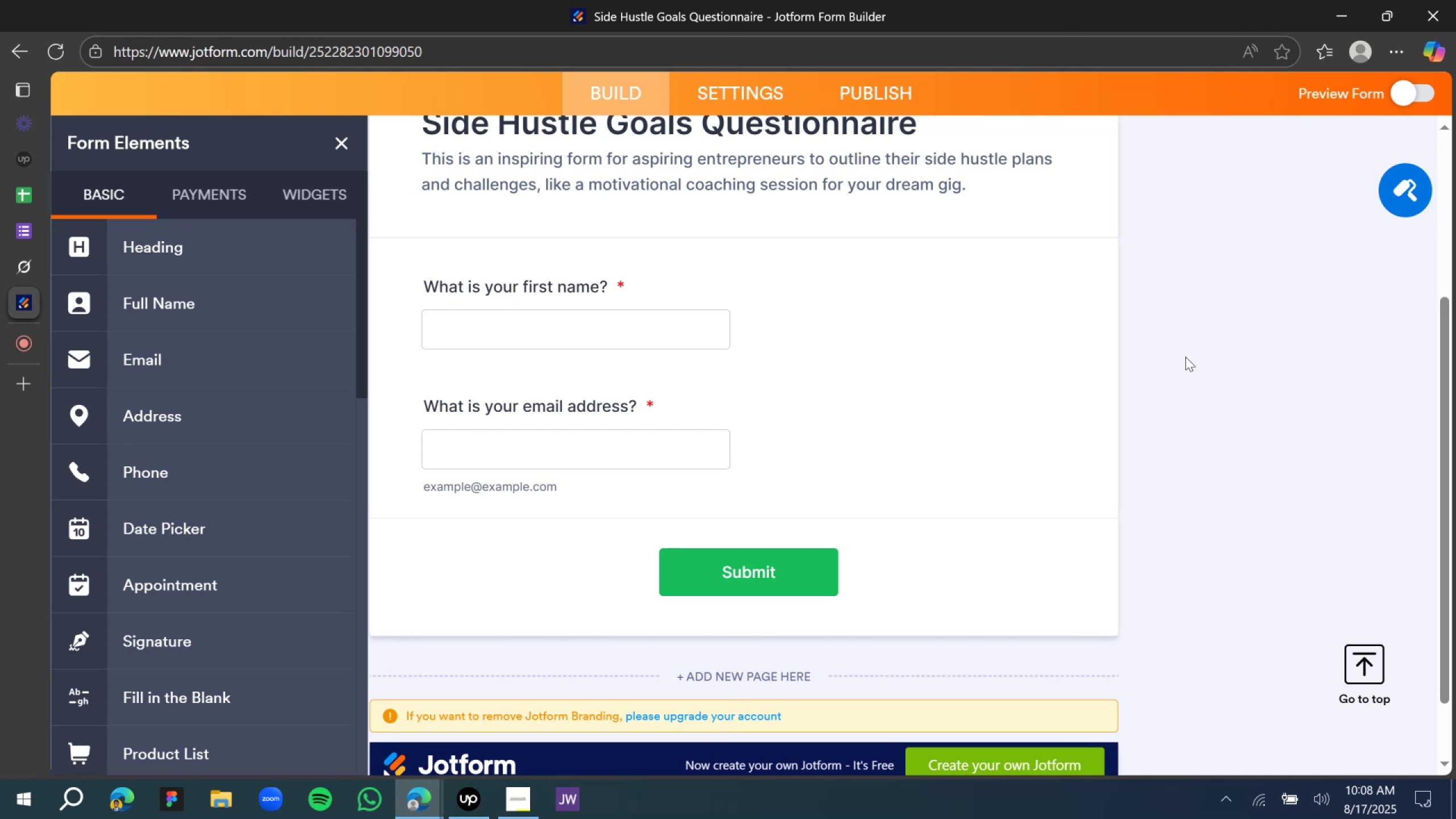 
left_click([20, 271])
 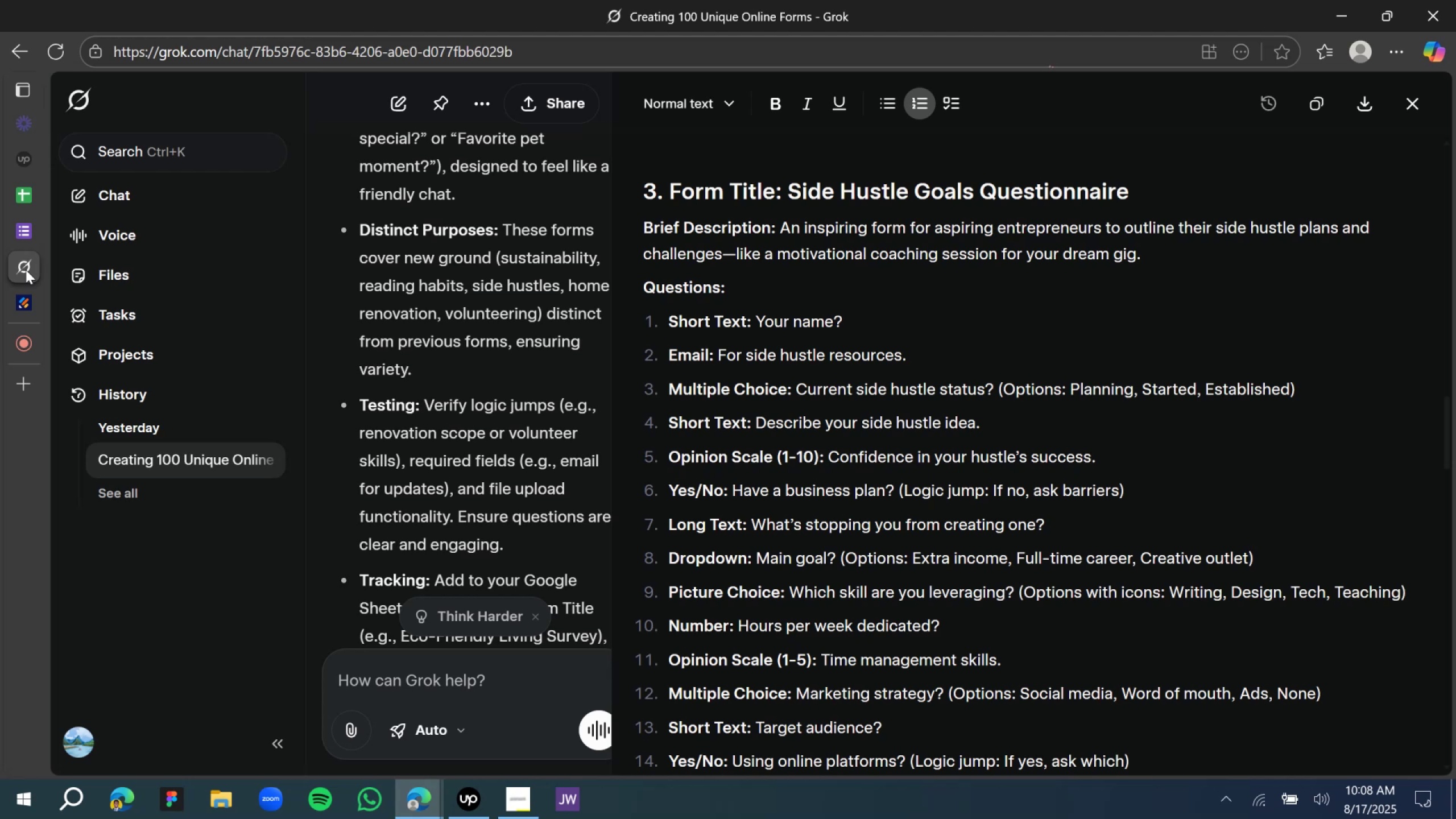 
wait(11.38)
 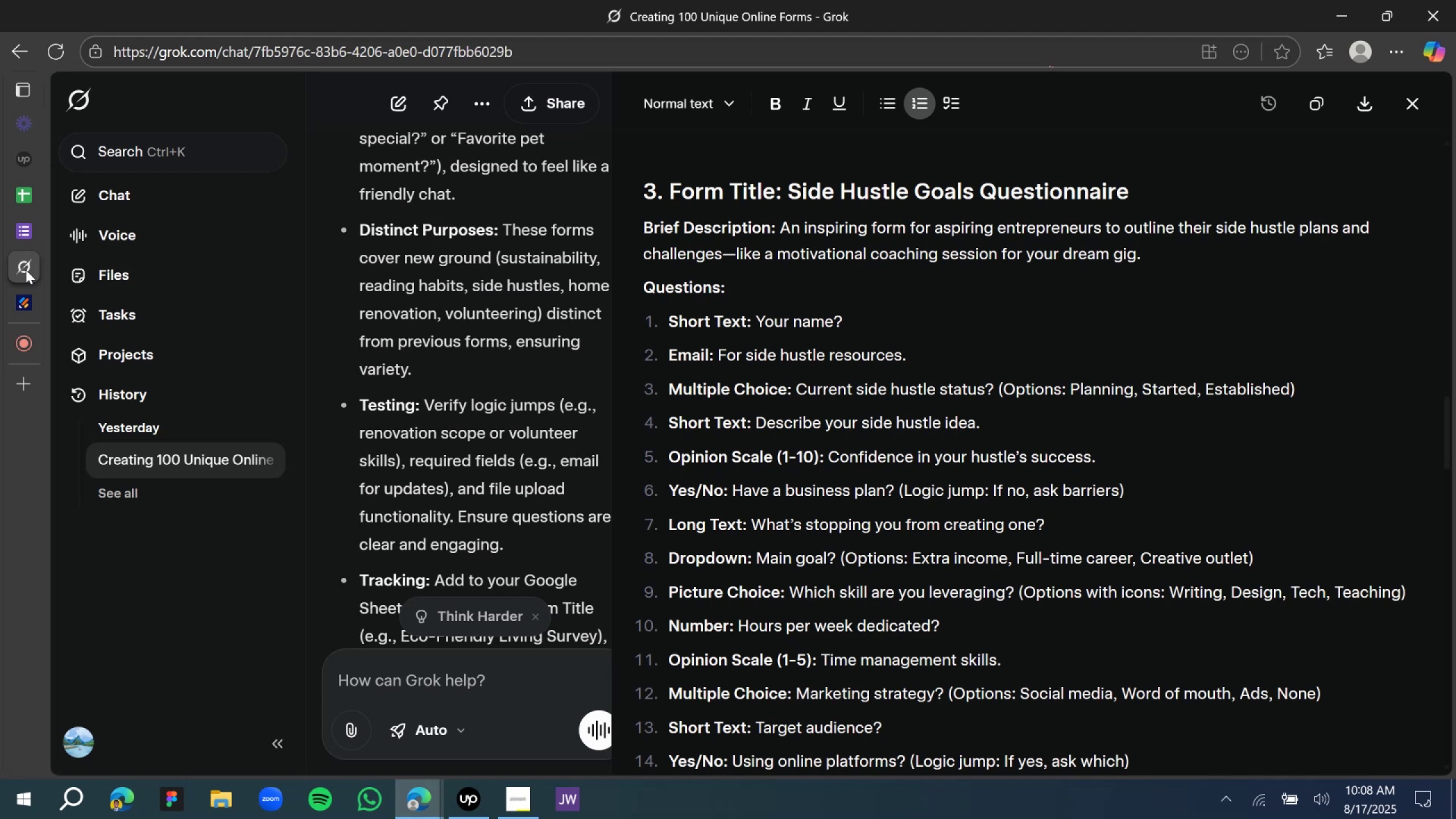 
scroll: coordinate [810, 333], scroll_direction: down, amount: 1.0
 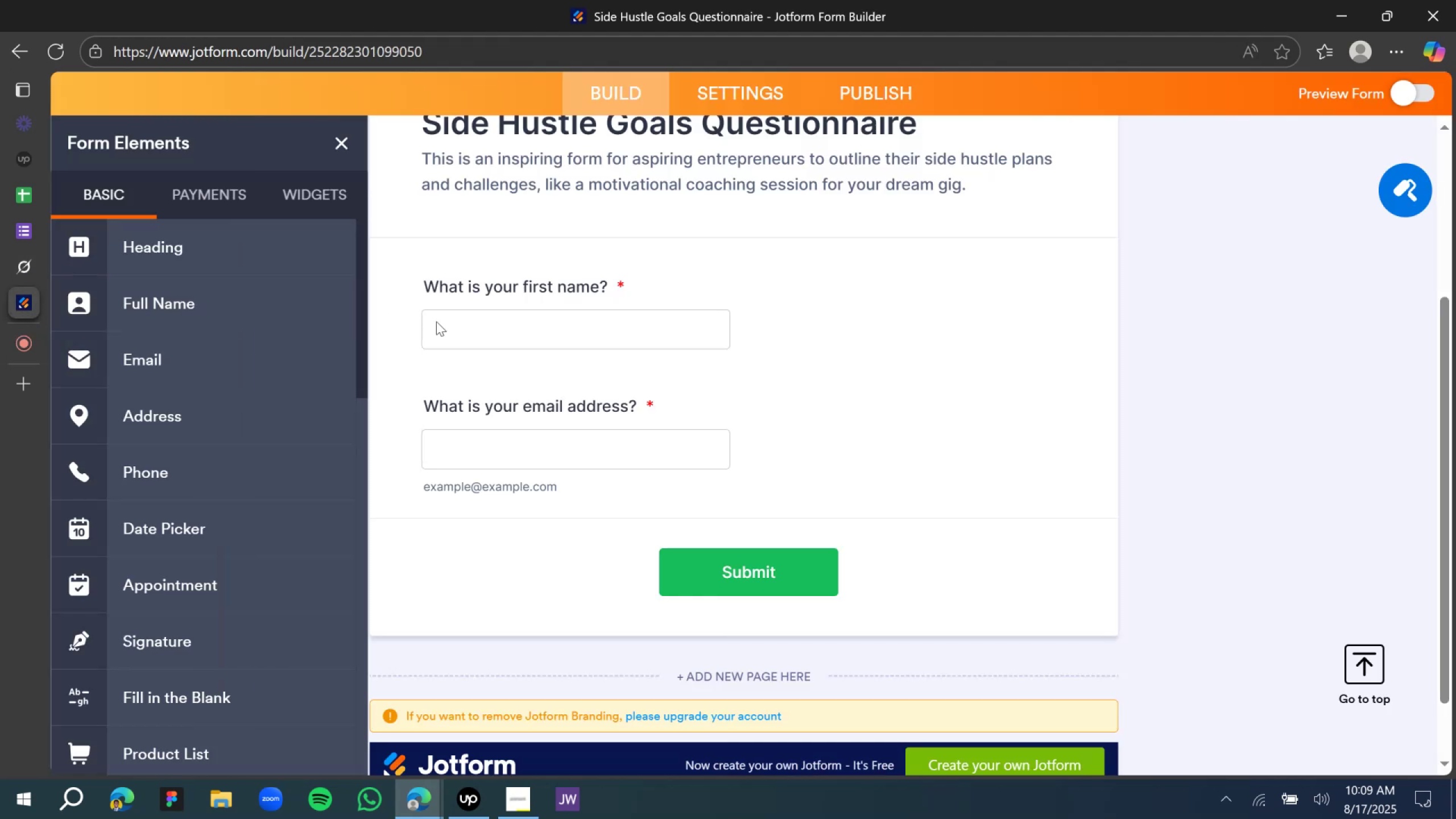 
wait(5.31)
 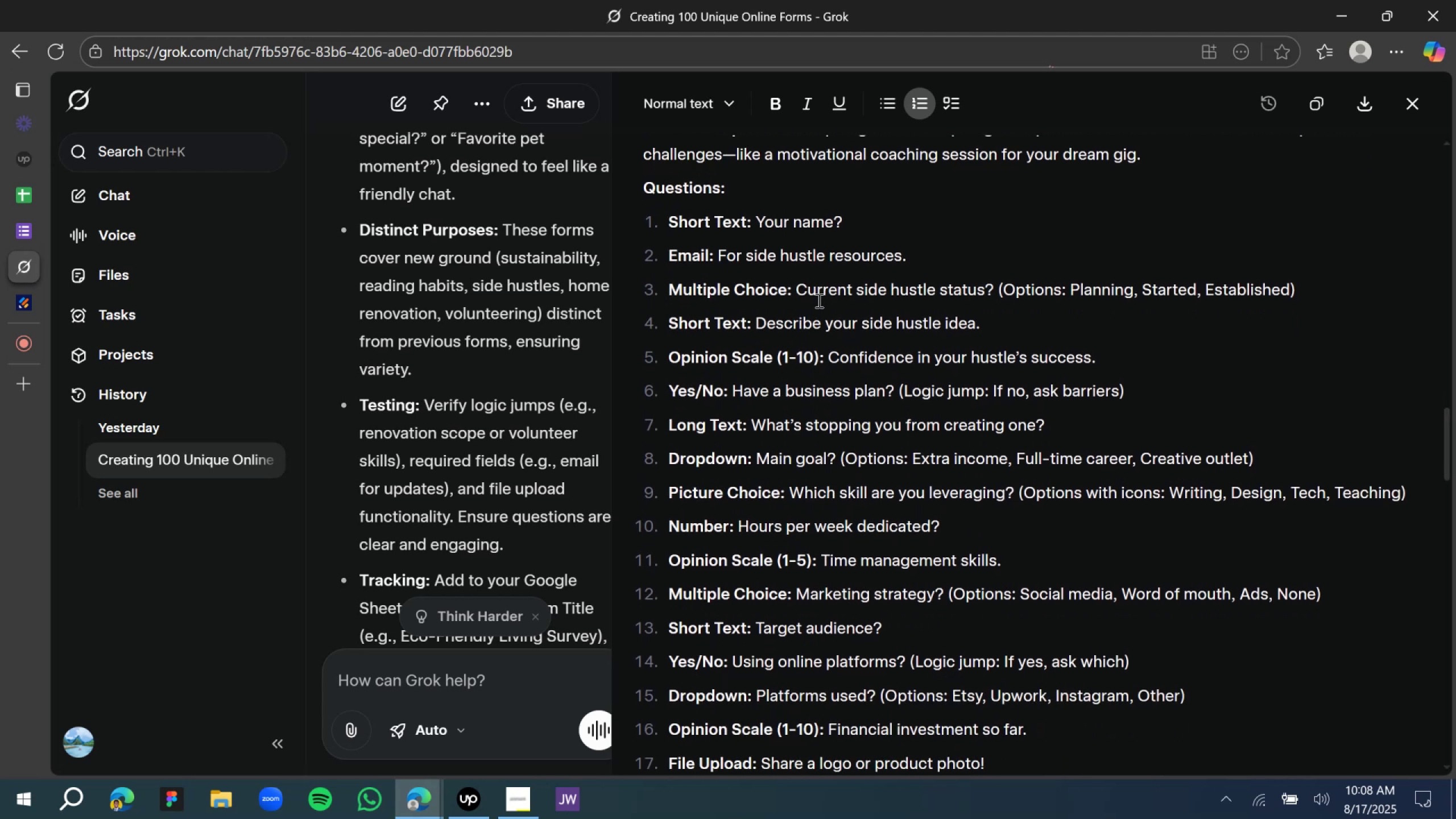 
scroll: coordinate [227, 386], scroll_direction: up, amount: 6.0
 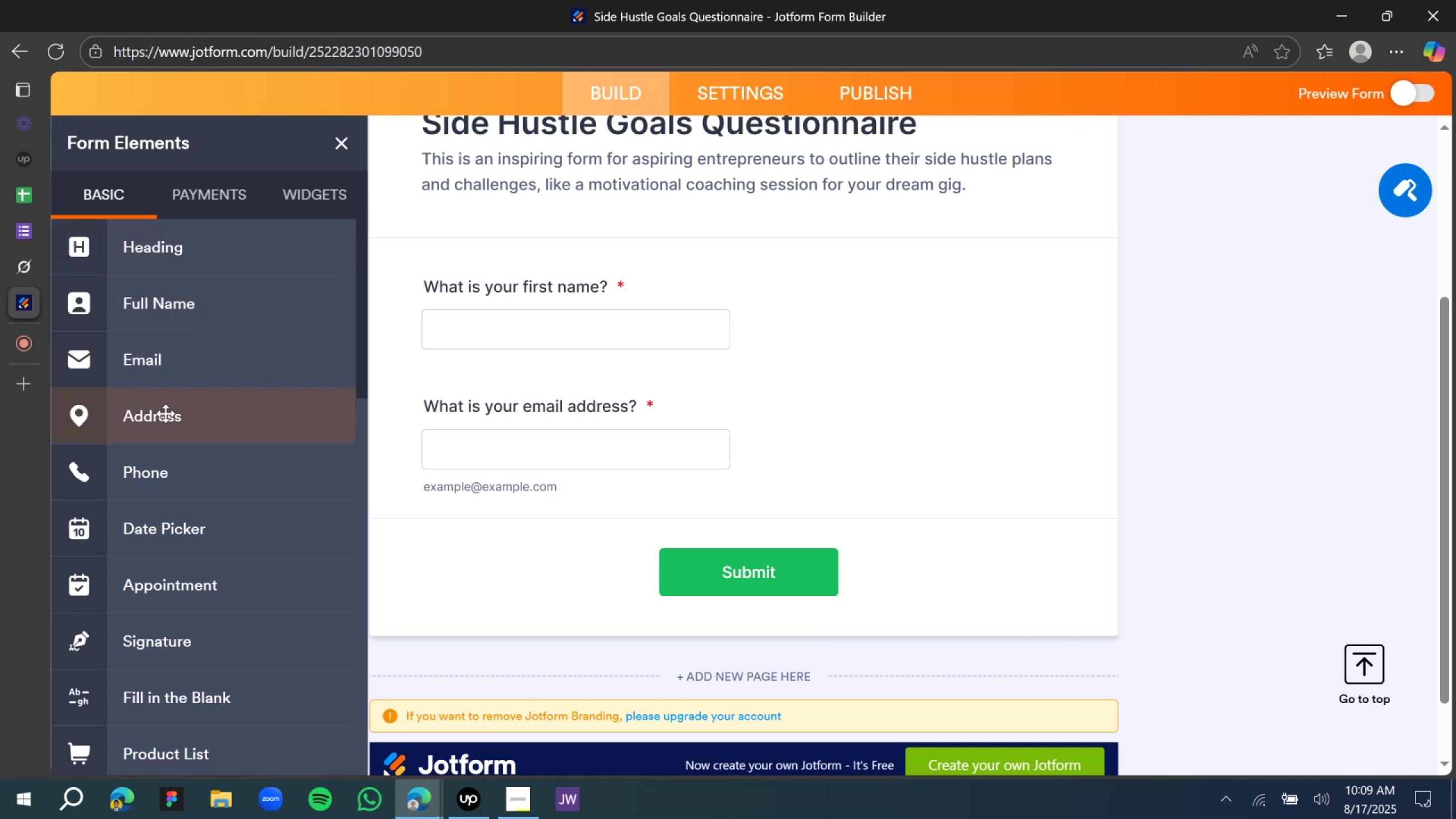 
scroll: coordinate [166, 433], scroll_direction: down, amount: 5.0
 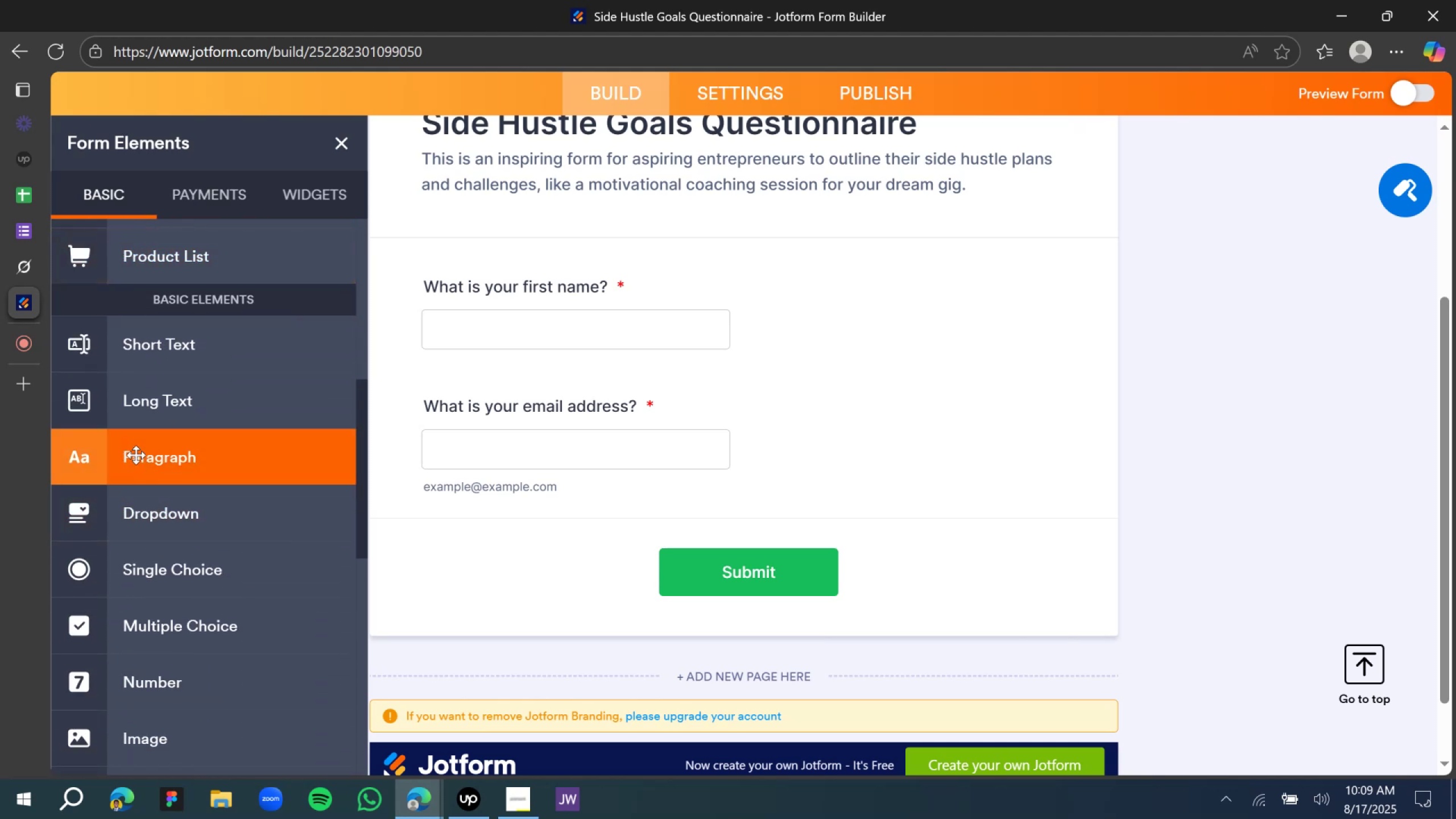 
scroll: coordinate [154, 533], scroll_direction: up, amount: 3.0
 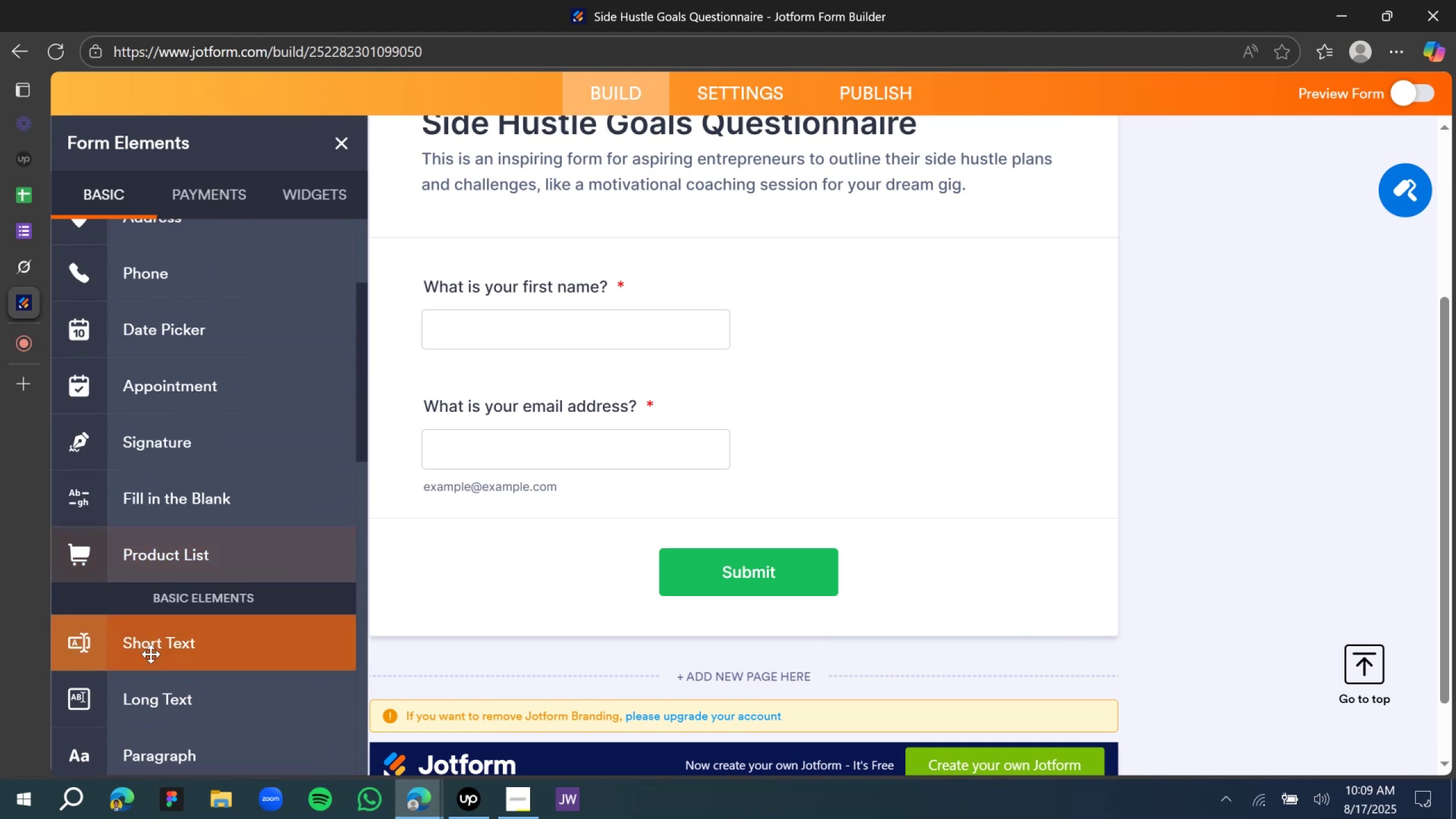 
left_click_drag(start_coordinate=[150, 656], to_coordinate=[646, 520])
 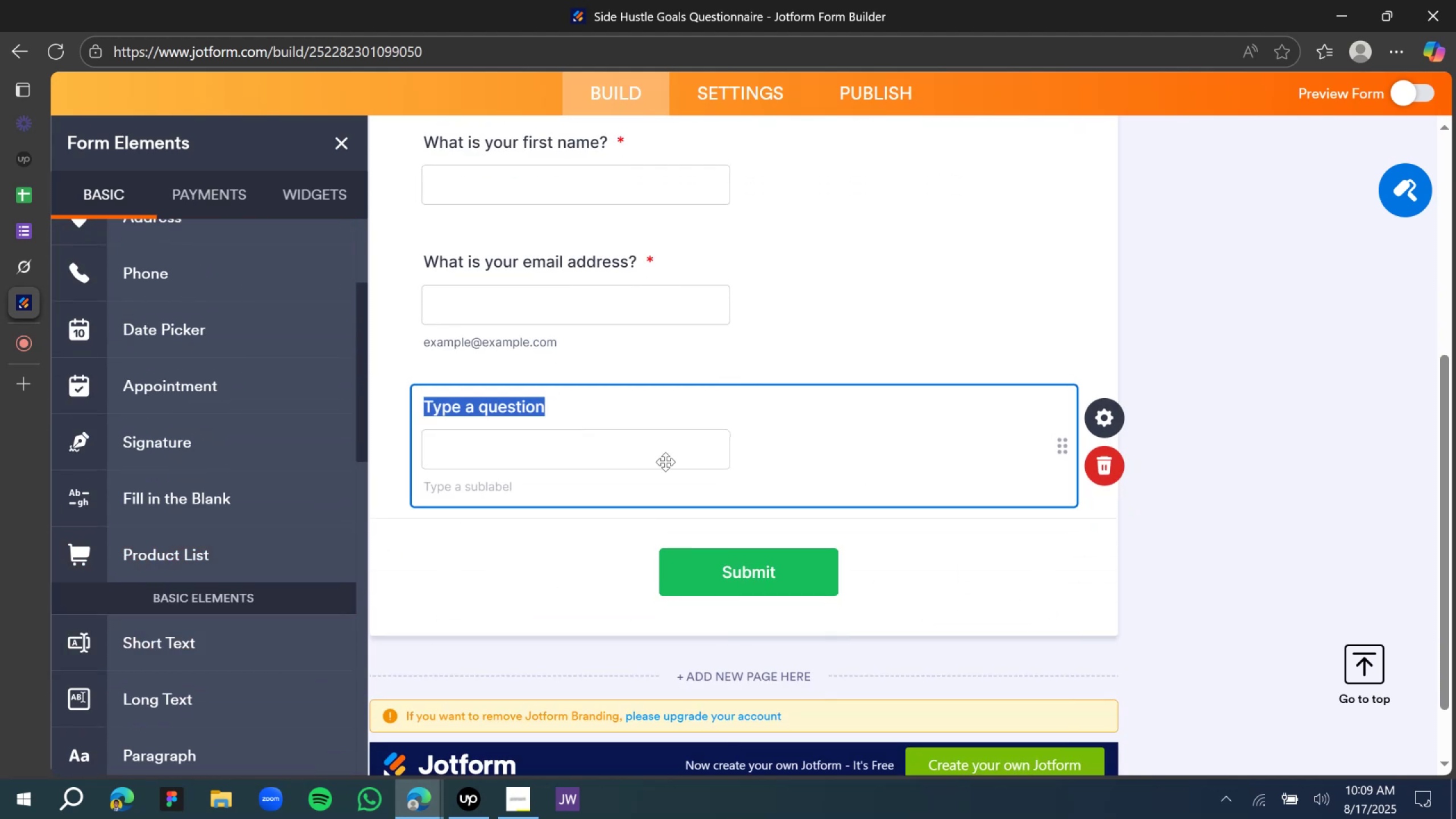 
type(What ii)
key(Backspace)
type(s you curreen)
key(Backspace)
key(Backspace)
type(nt )
 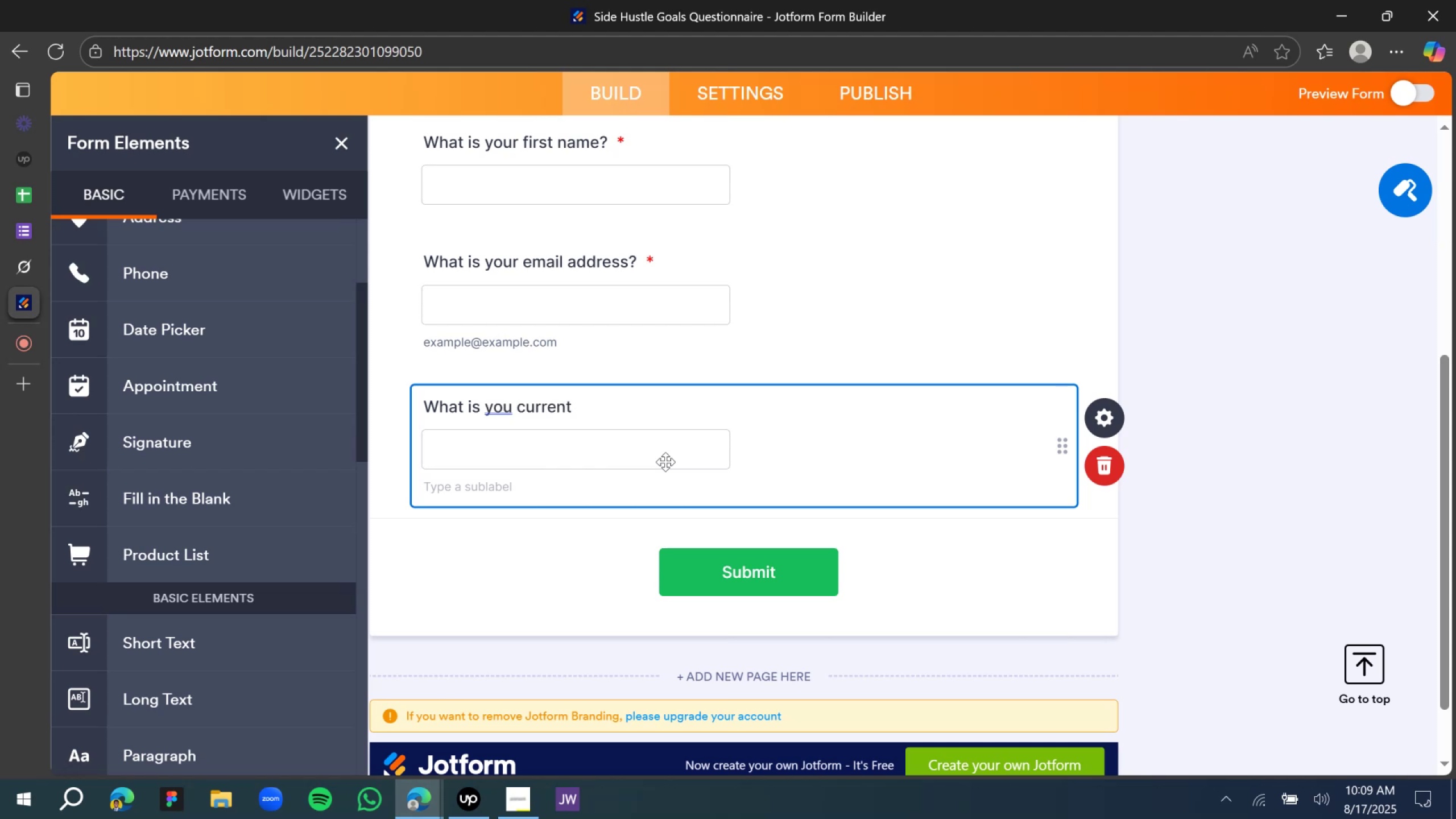 
wait(5.2)
 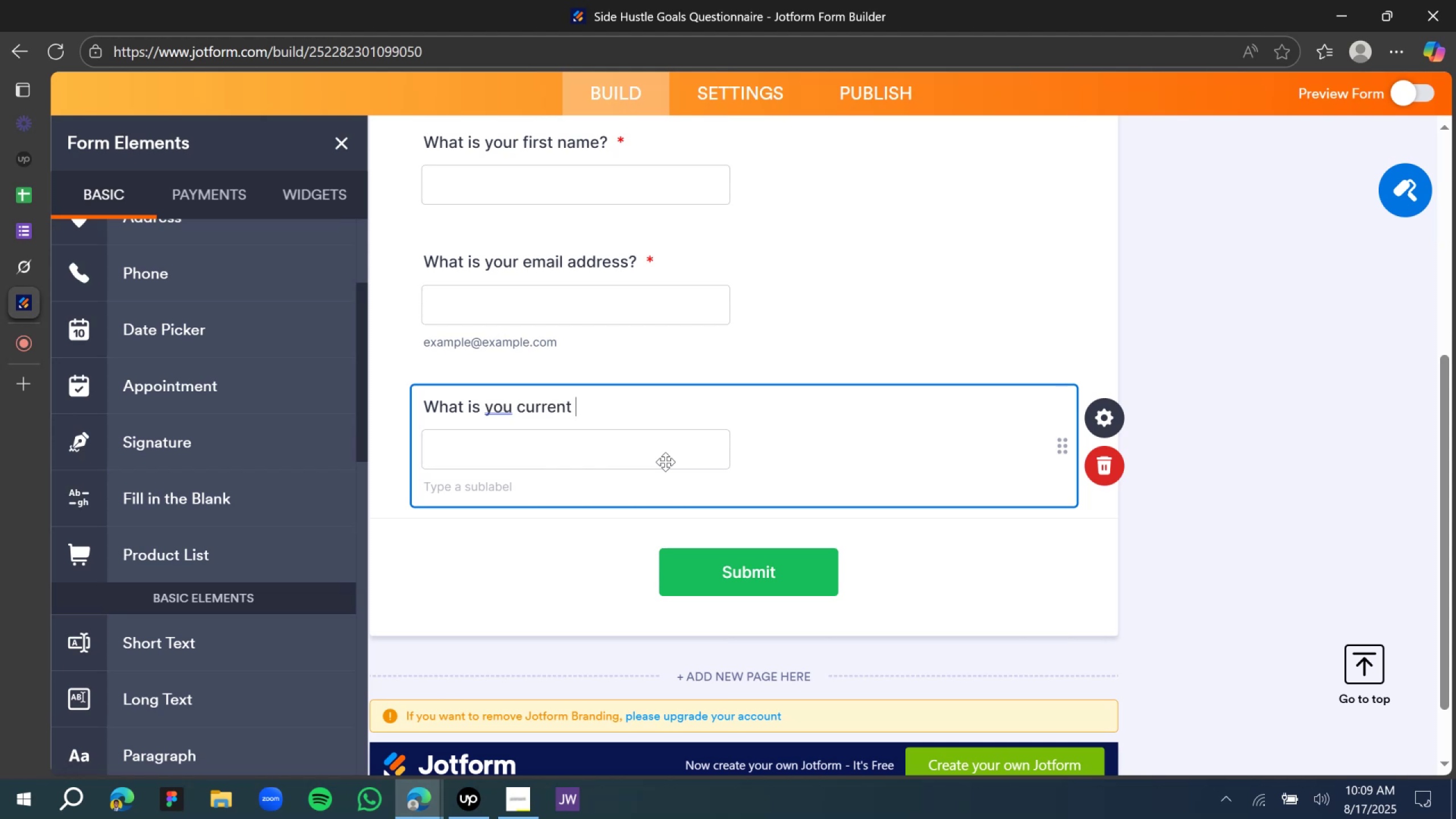 
type(side hustle status)
 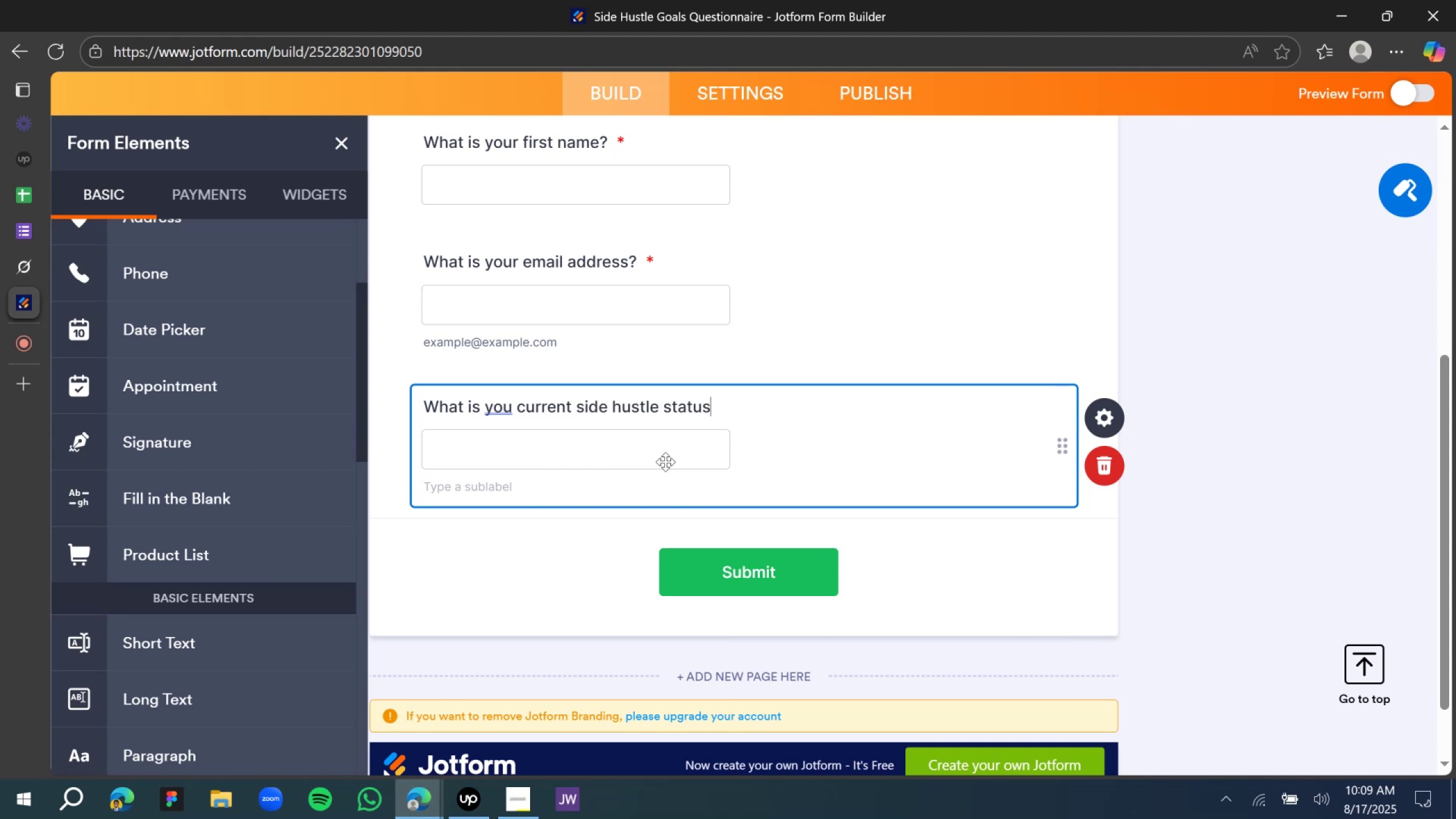 
key(Shift+Slash)
 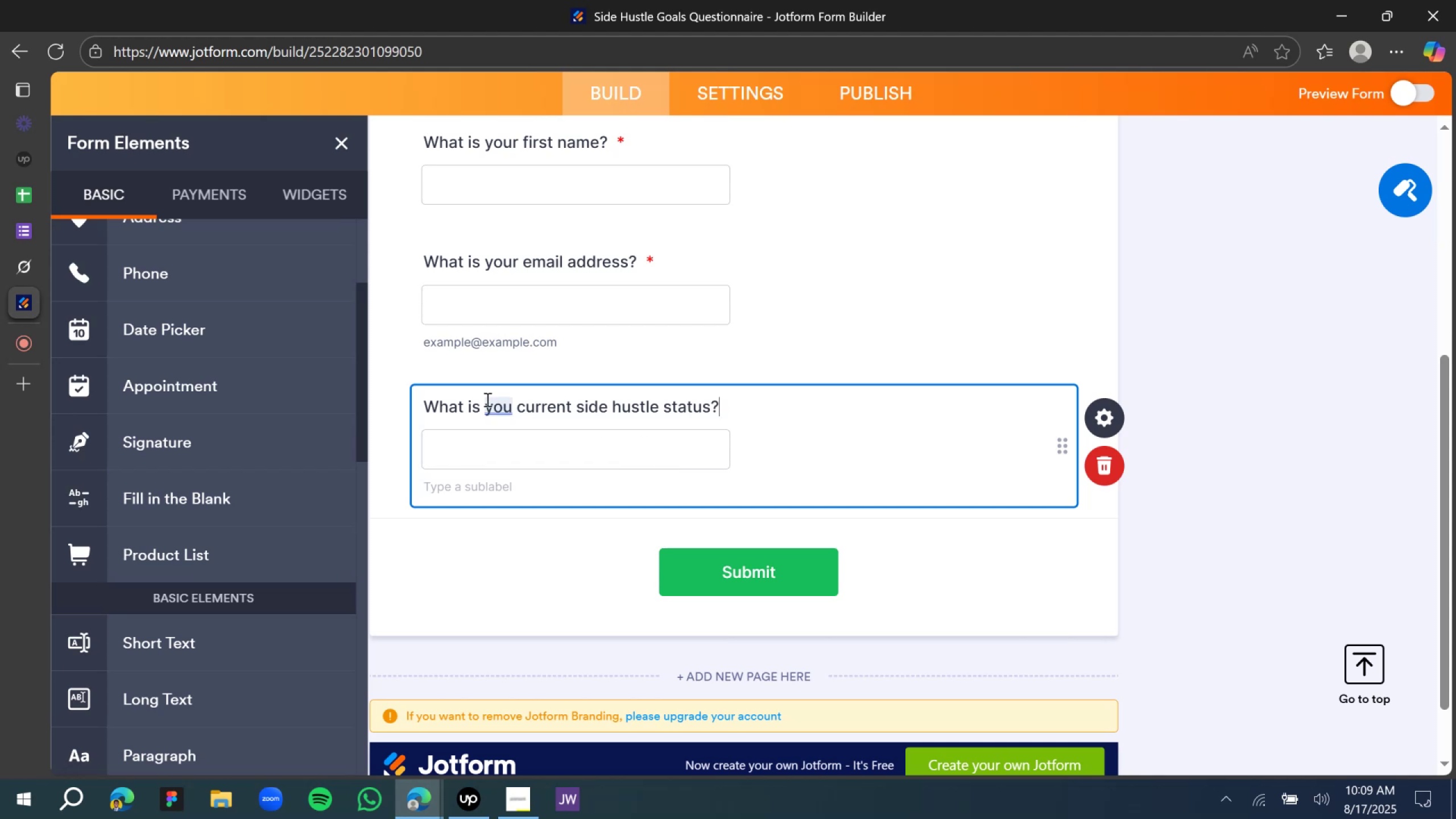 
left_click([507, 415])
 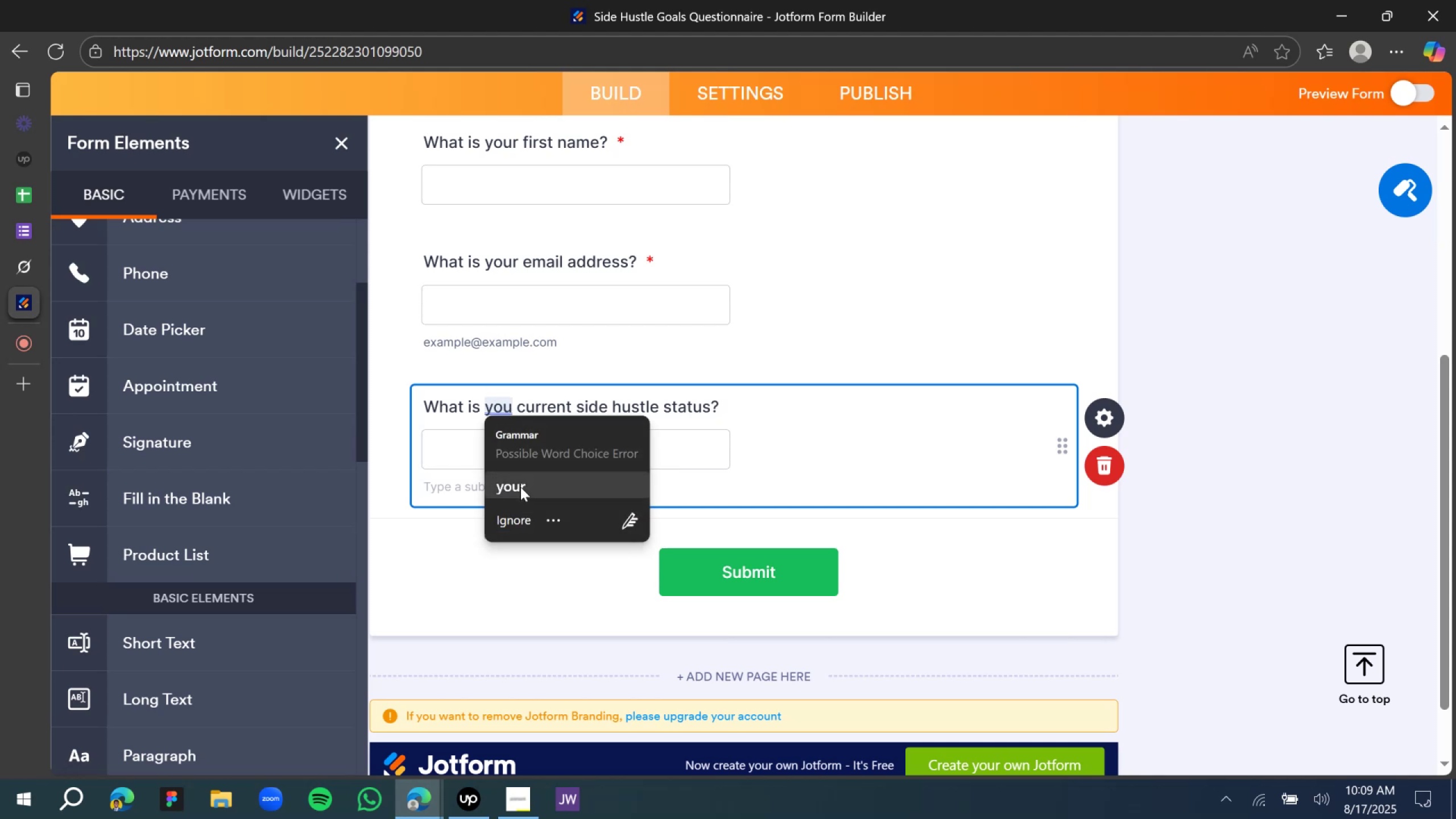 
left_click([520, 487])
 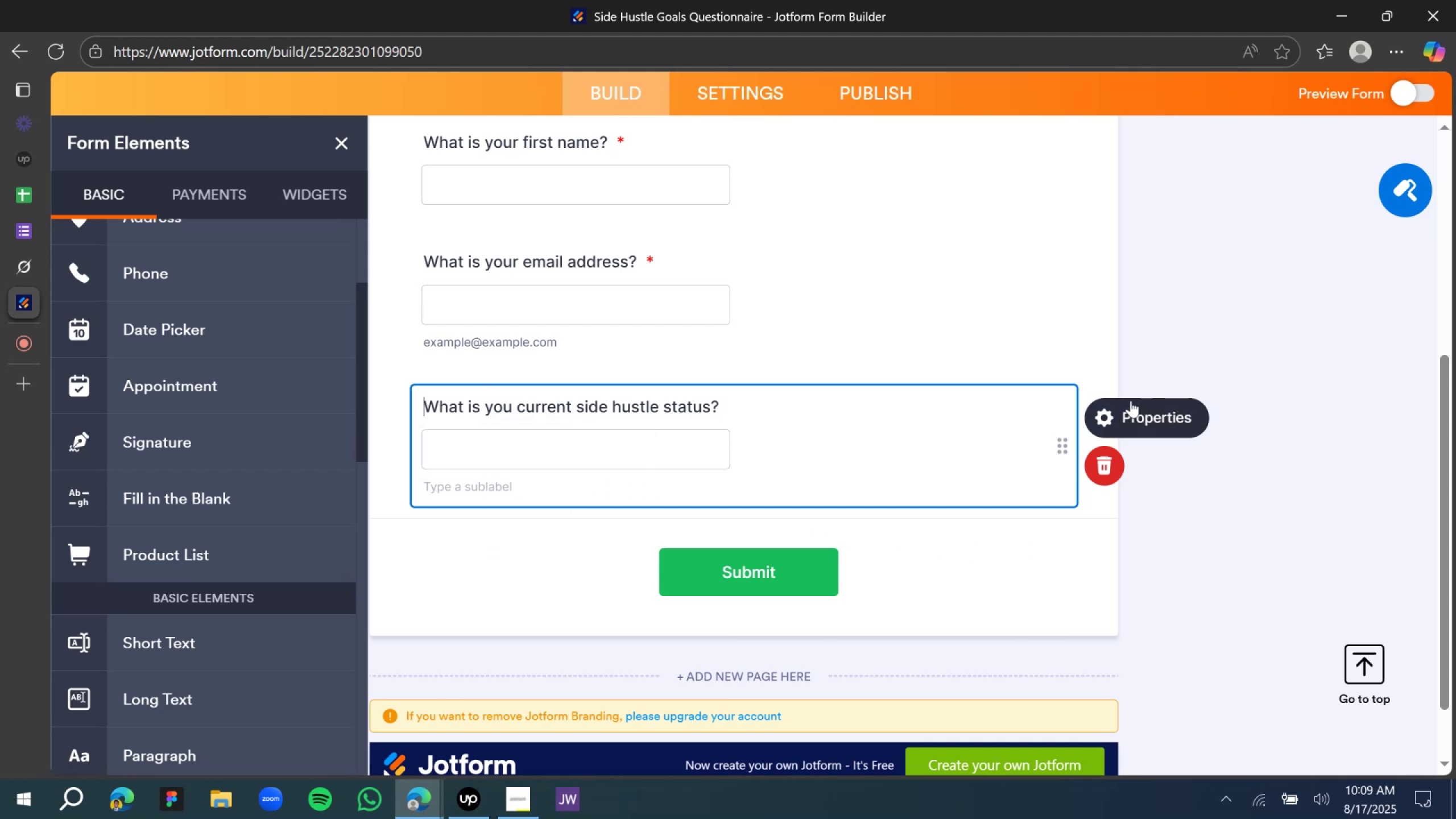 
left_click([1130, 408])
 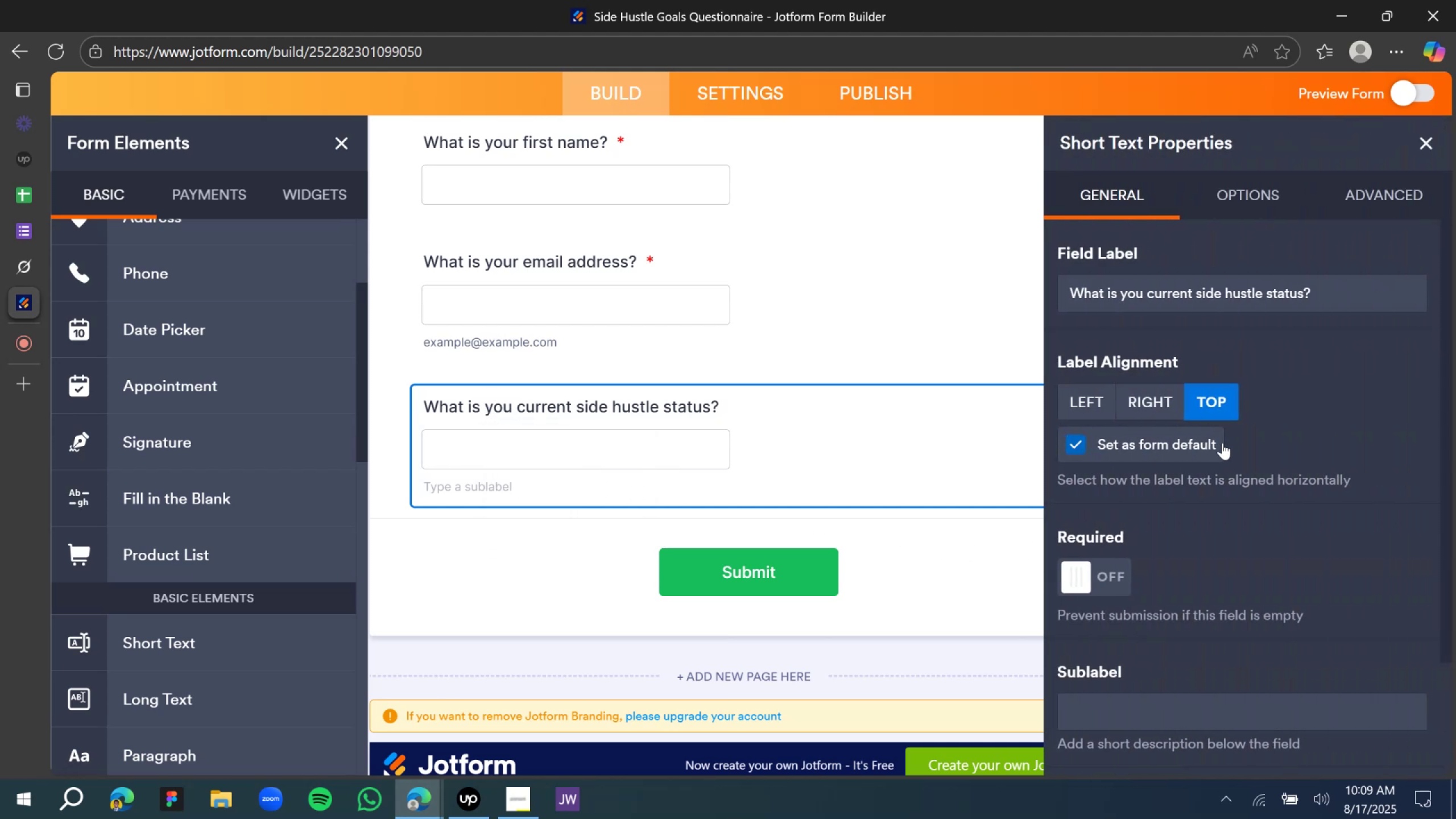 
scroll: coordinate [1173, 457], scroll_direction: down, amount: 4.0
 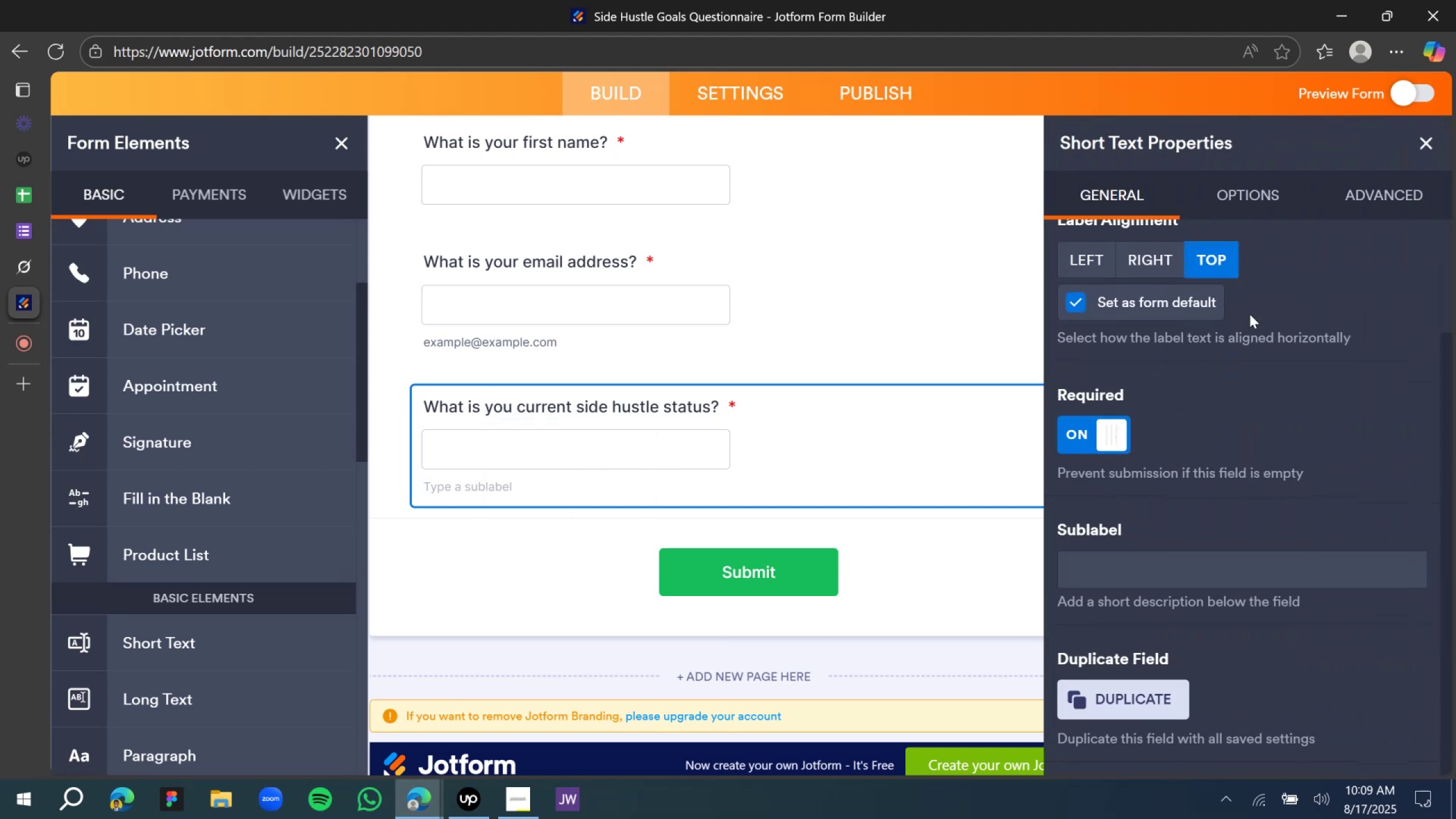 
left_click([1428, 138])
 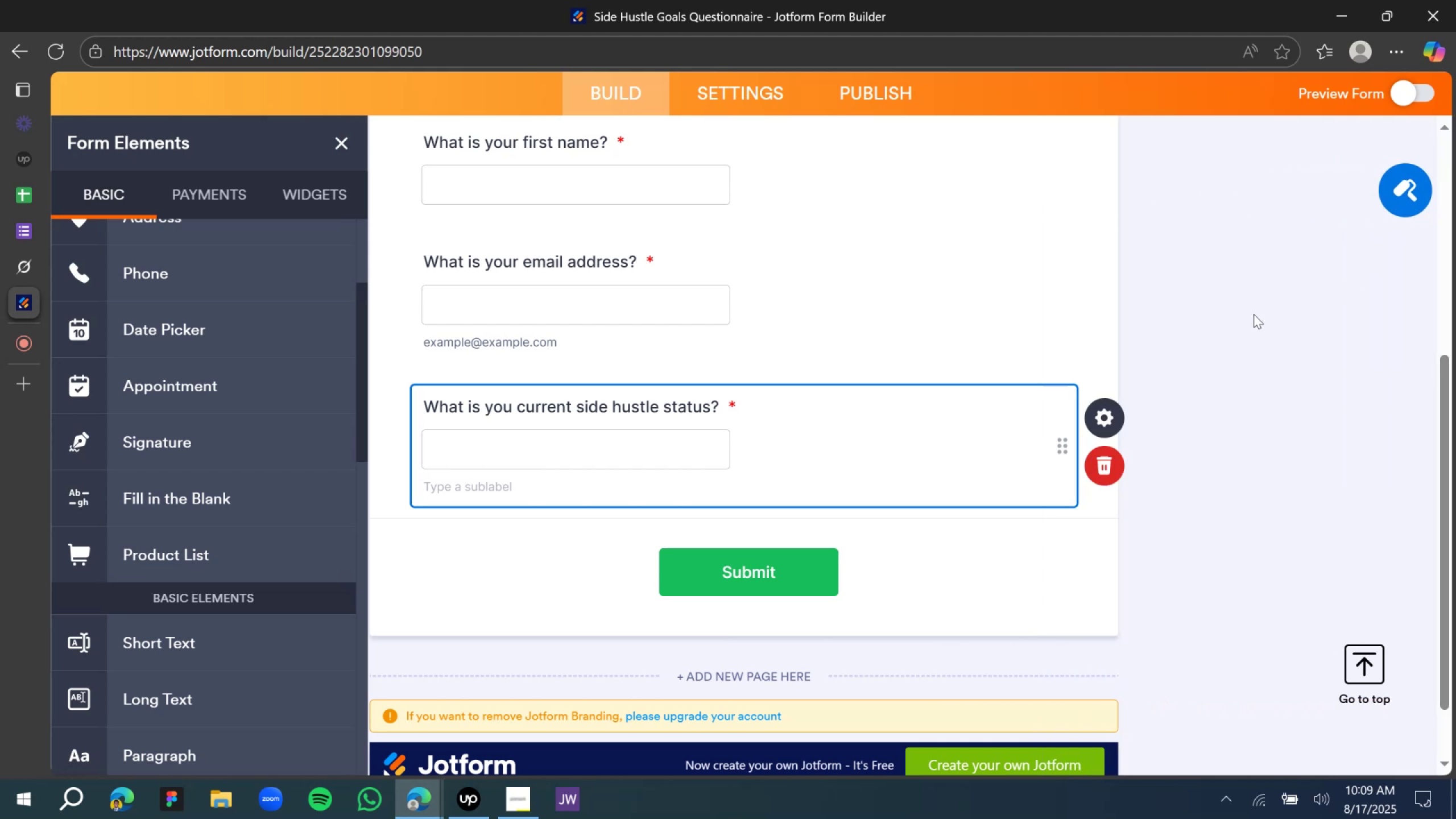 
left_click([1244, 307])
 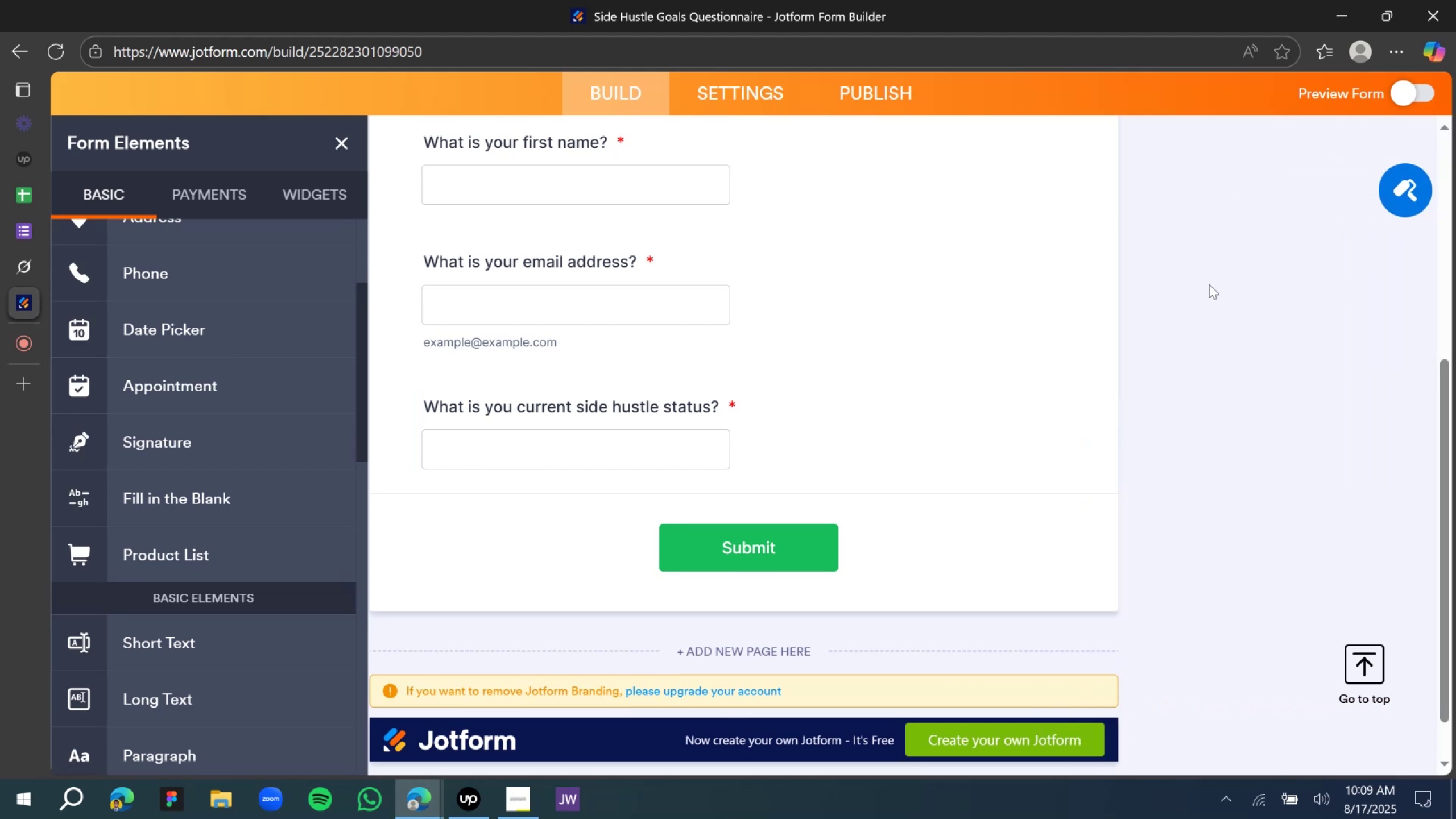 
scroll: coordinate [1199, 293], scroll_direction: down, amount: 3.0
 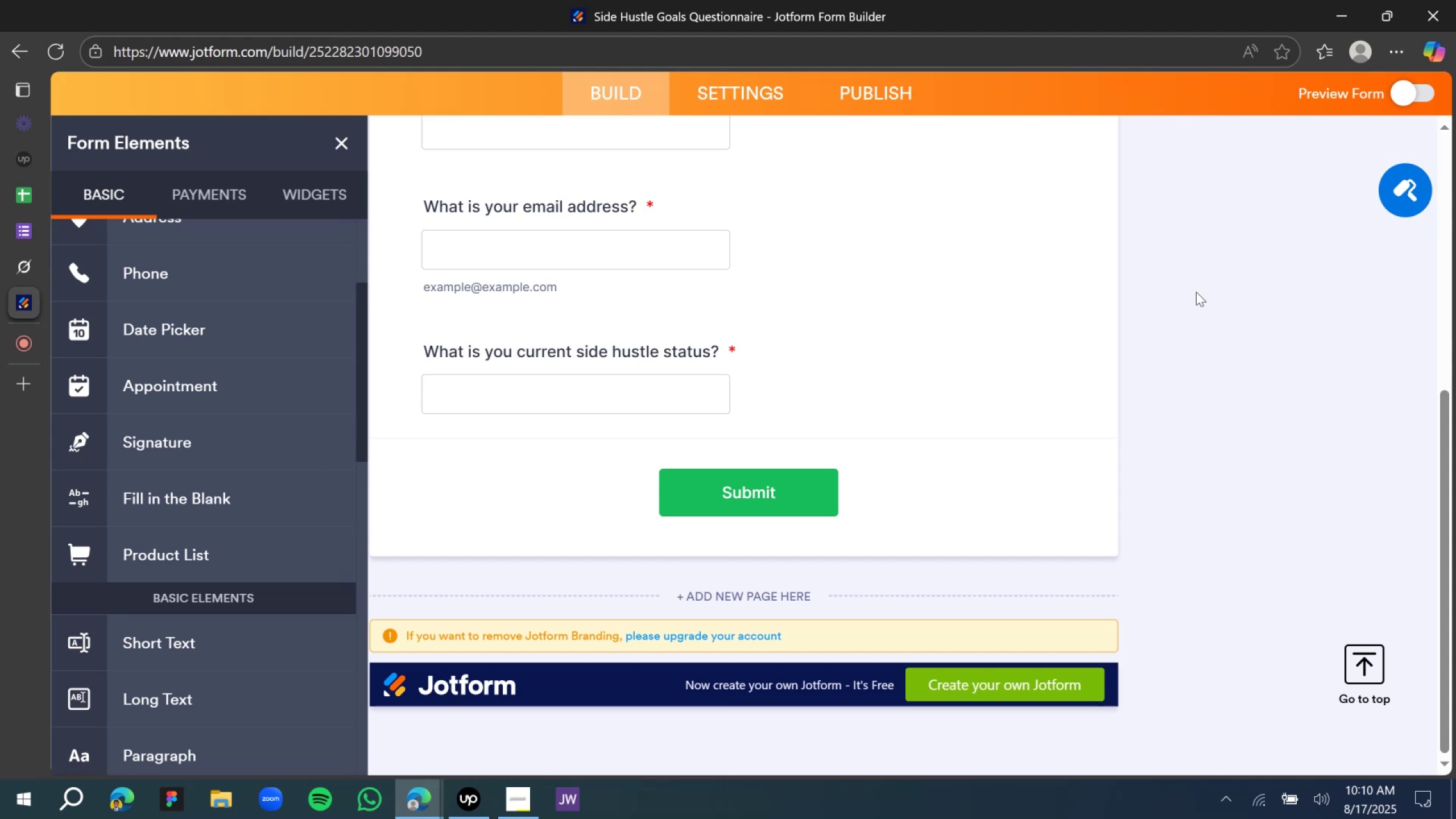 
wait(74.06)
 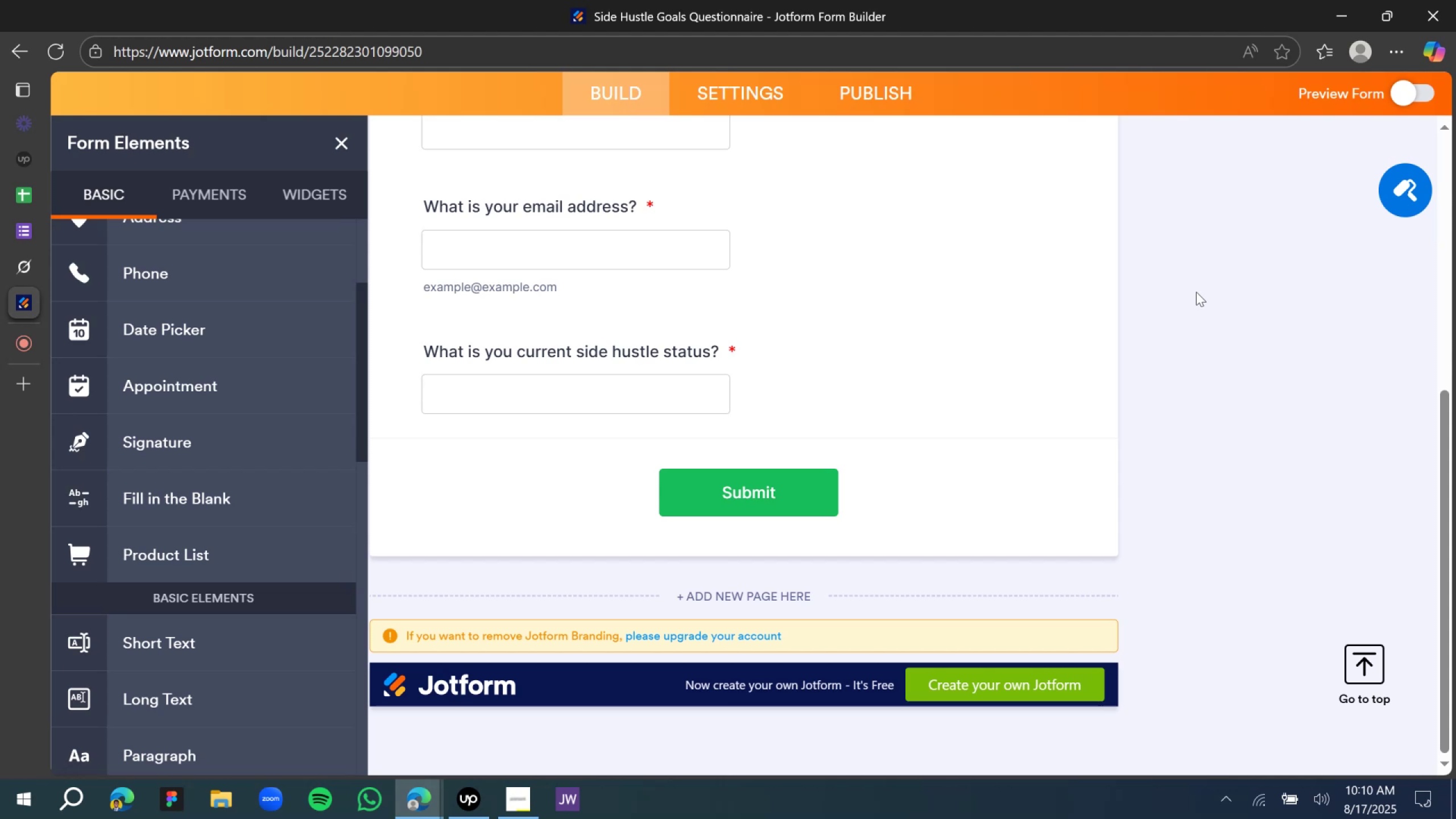 
left_click([23, 272])
 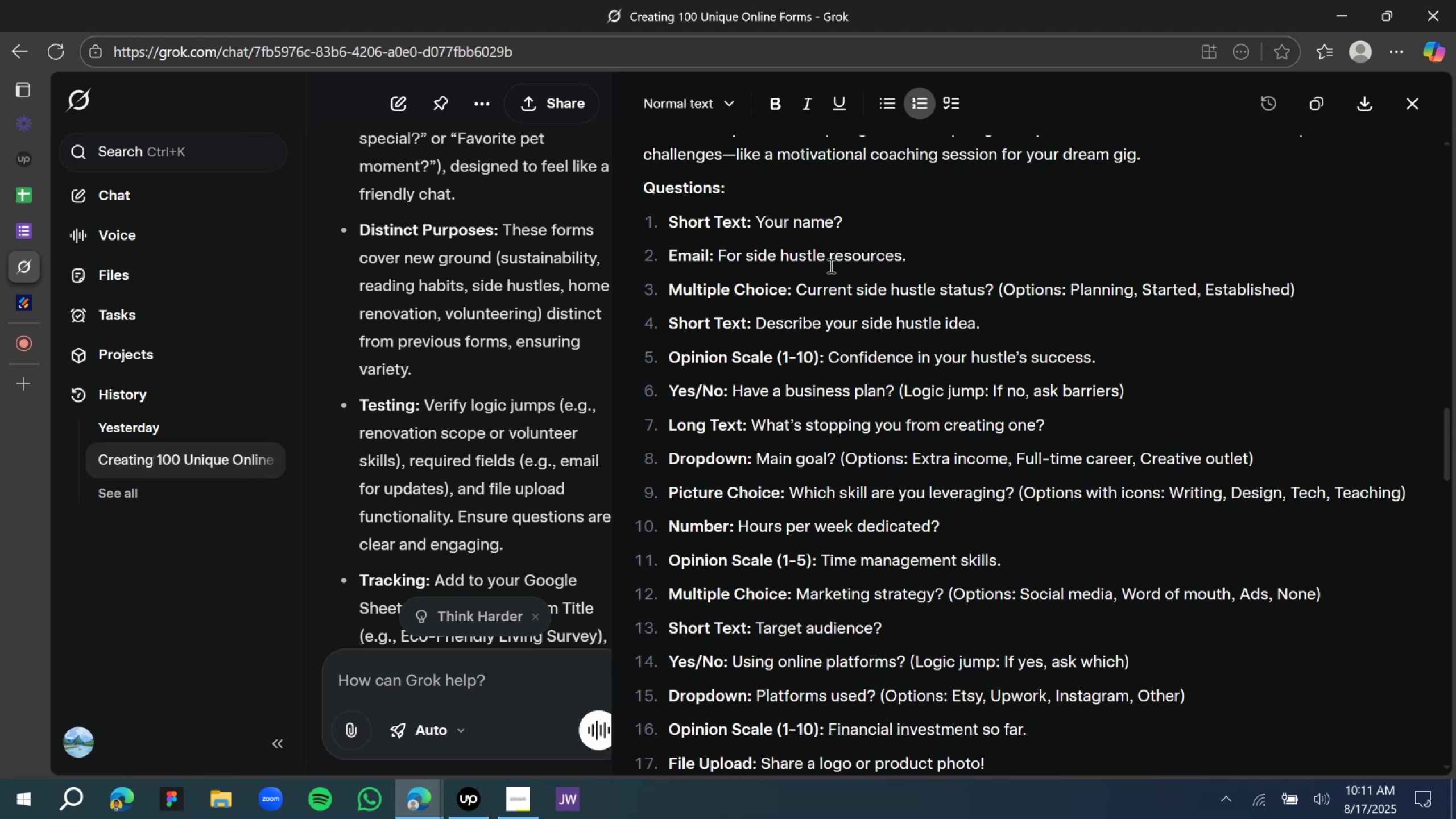 
scroll: coordinate [820, 267], scroll_direction: down, amount: 1.0
 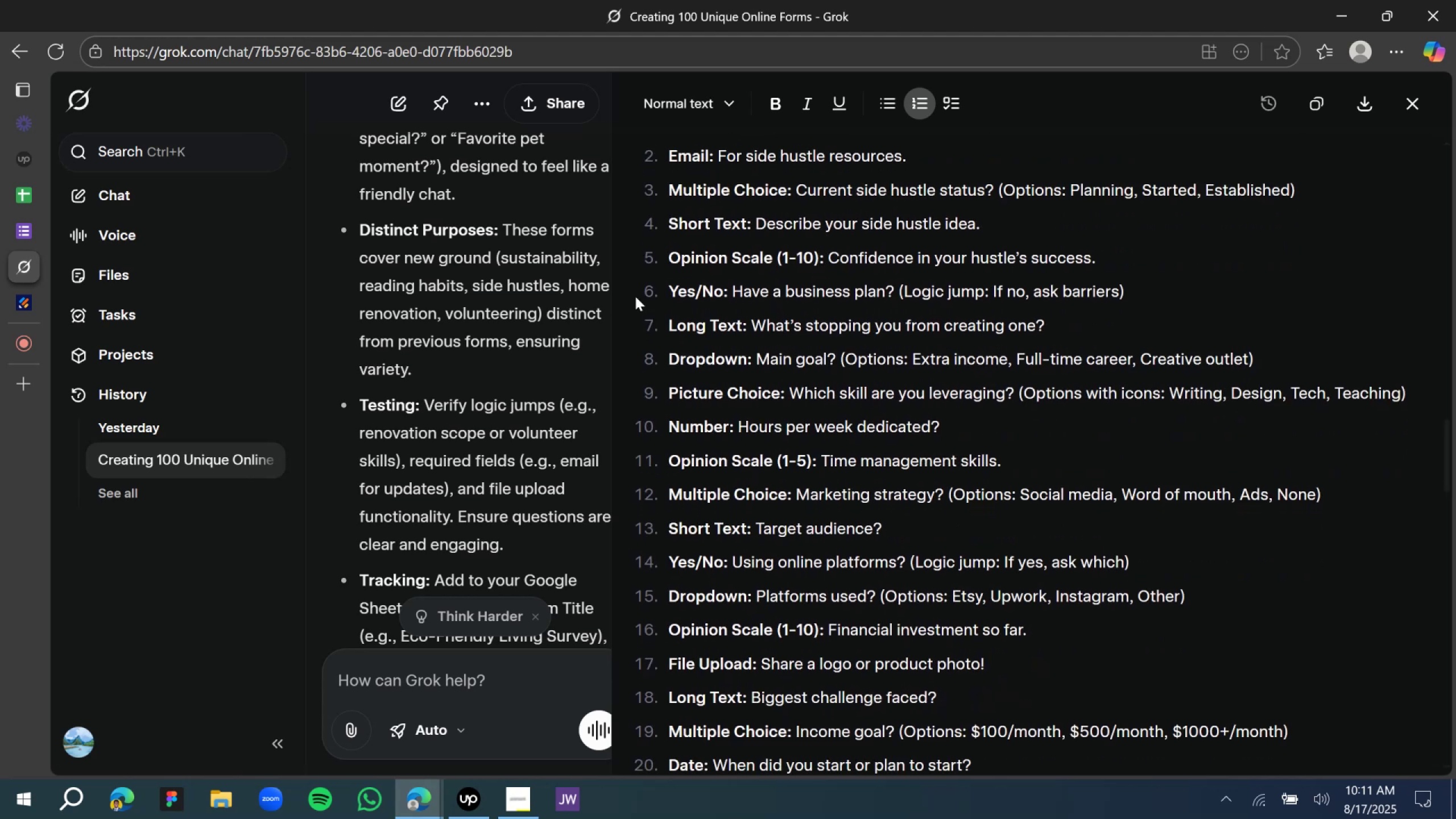 
wait(5.27)
 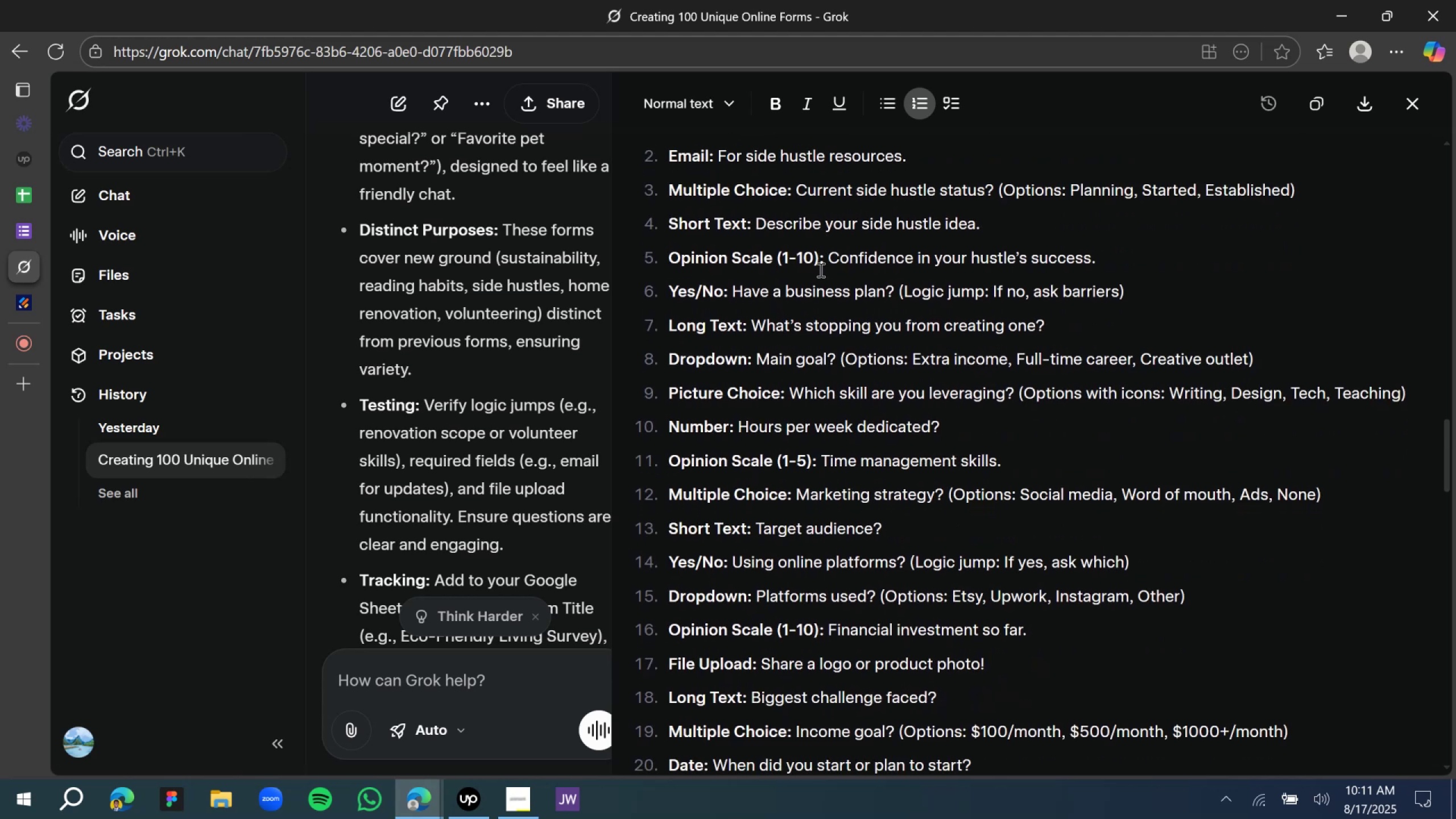 
left_click([23, 304])
 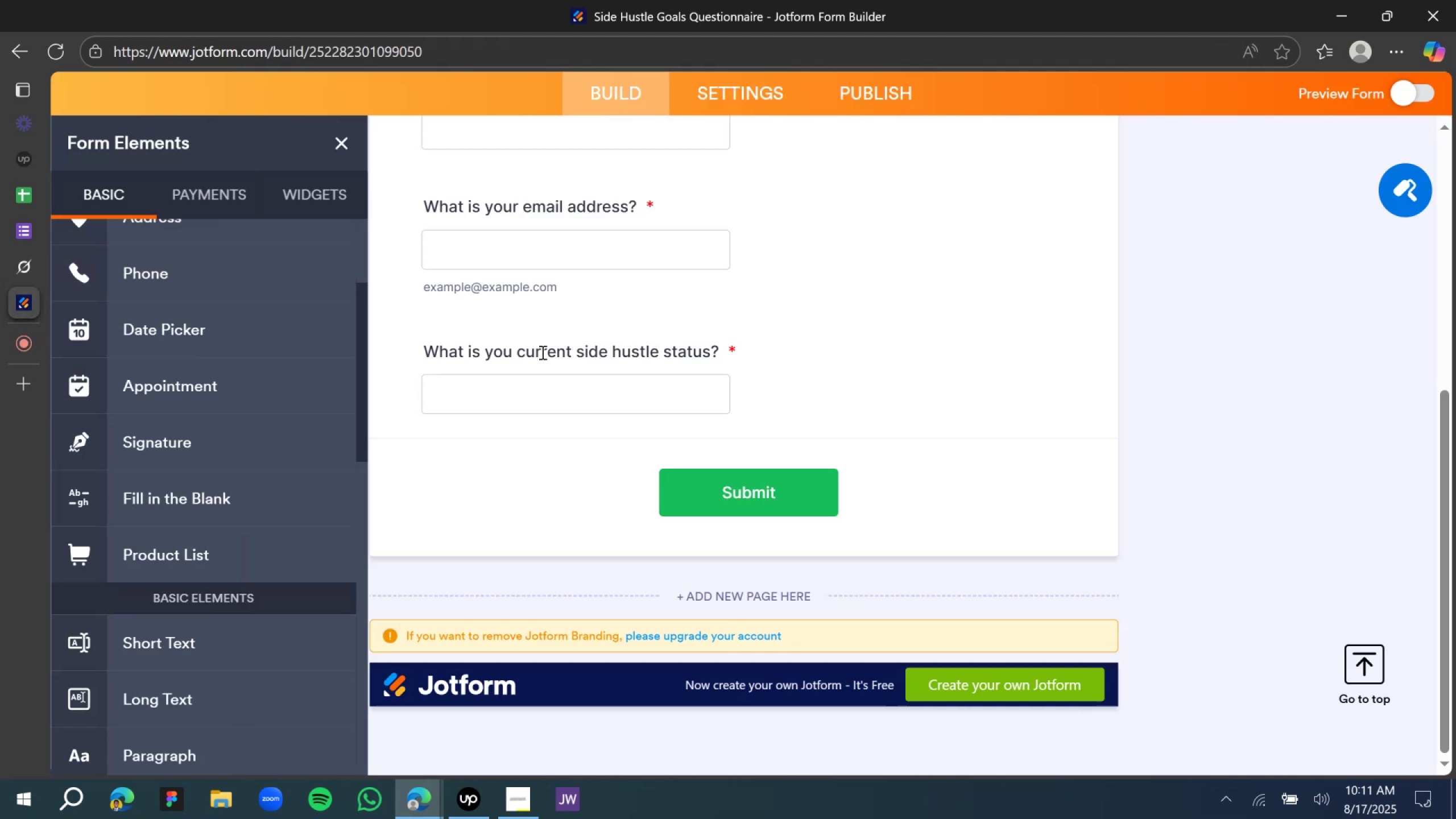 
left_click([541, 352])
 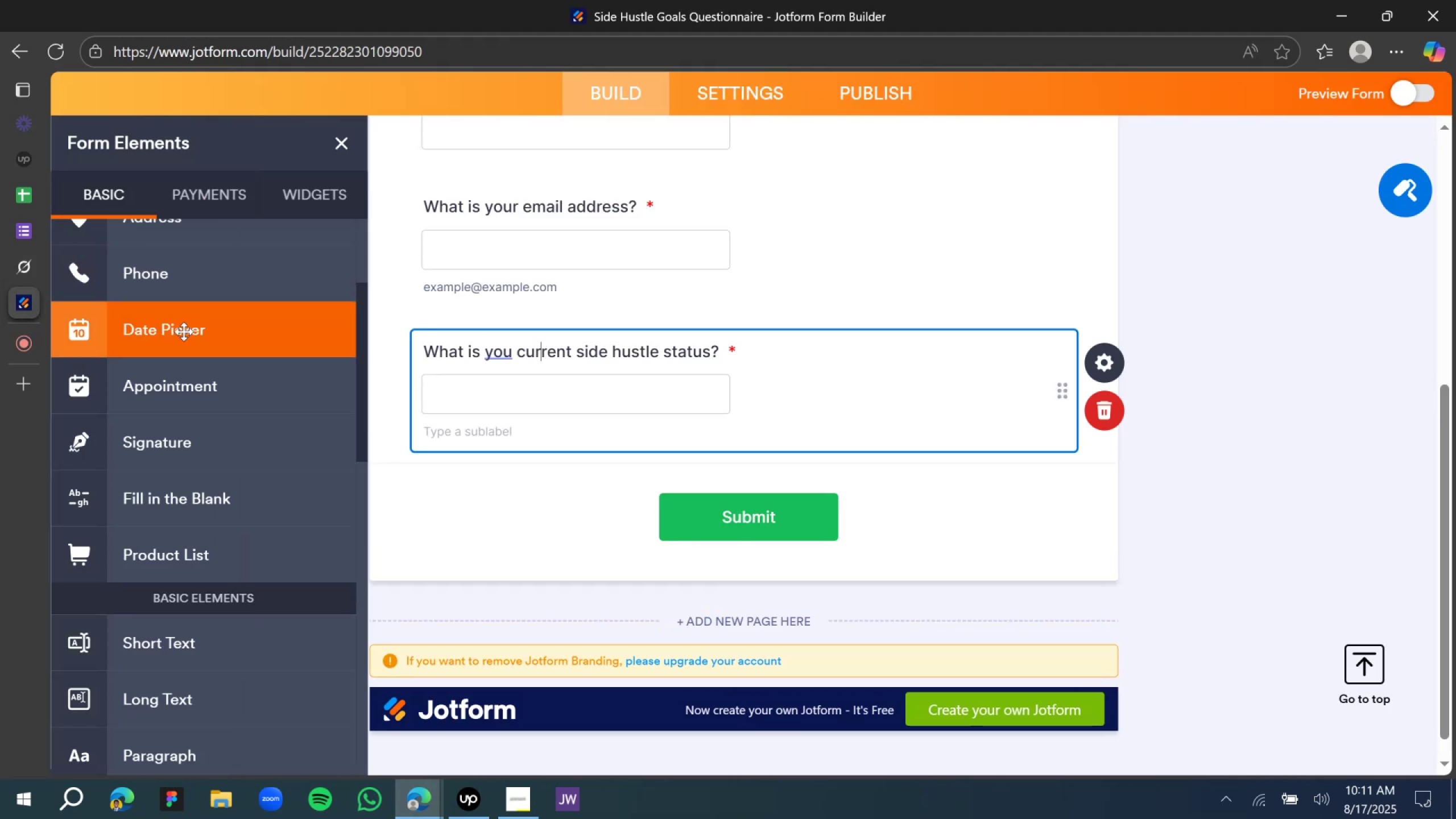 
scroll: coordinate [177, 413], scroll_direction: down, amount: 3.0
 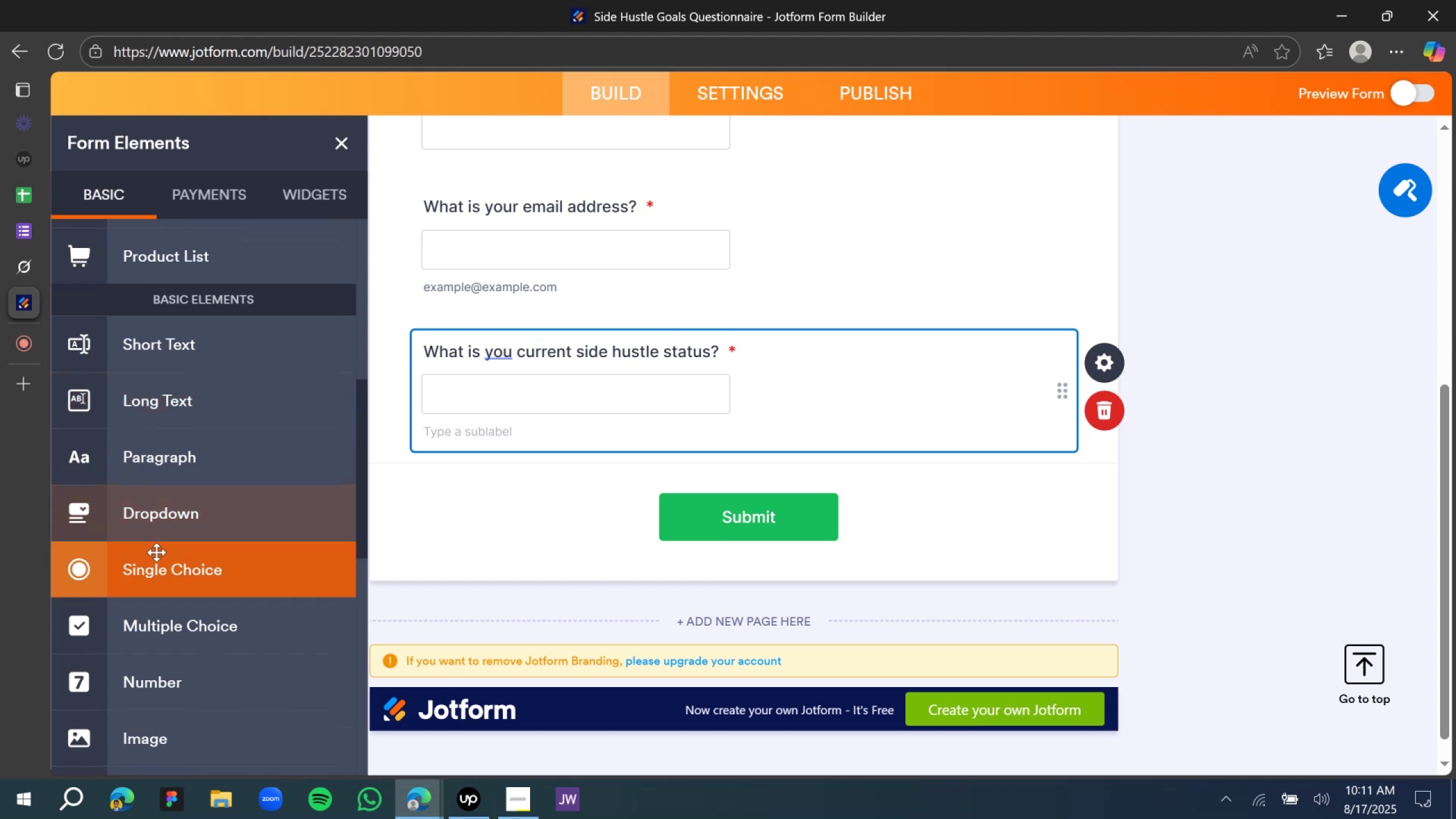 
left_click_drag(start_coordinate=[163, 579], to_coordinate=[574, 313])
 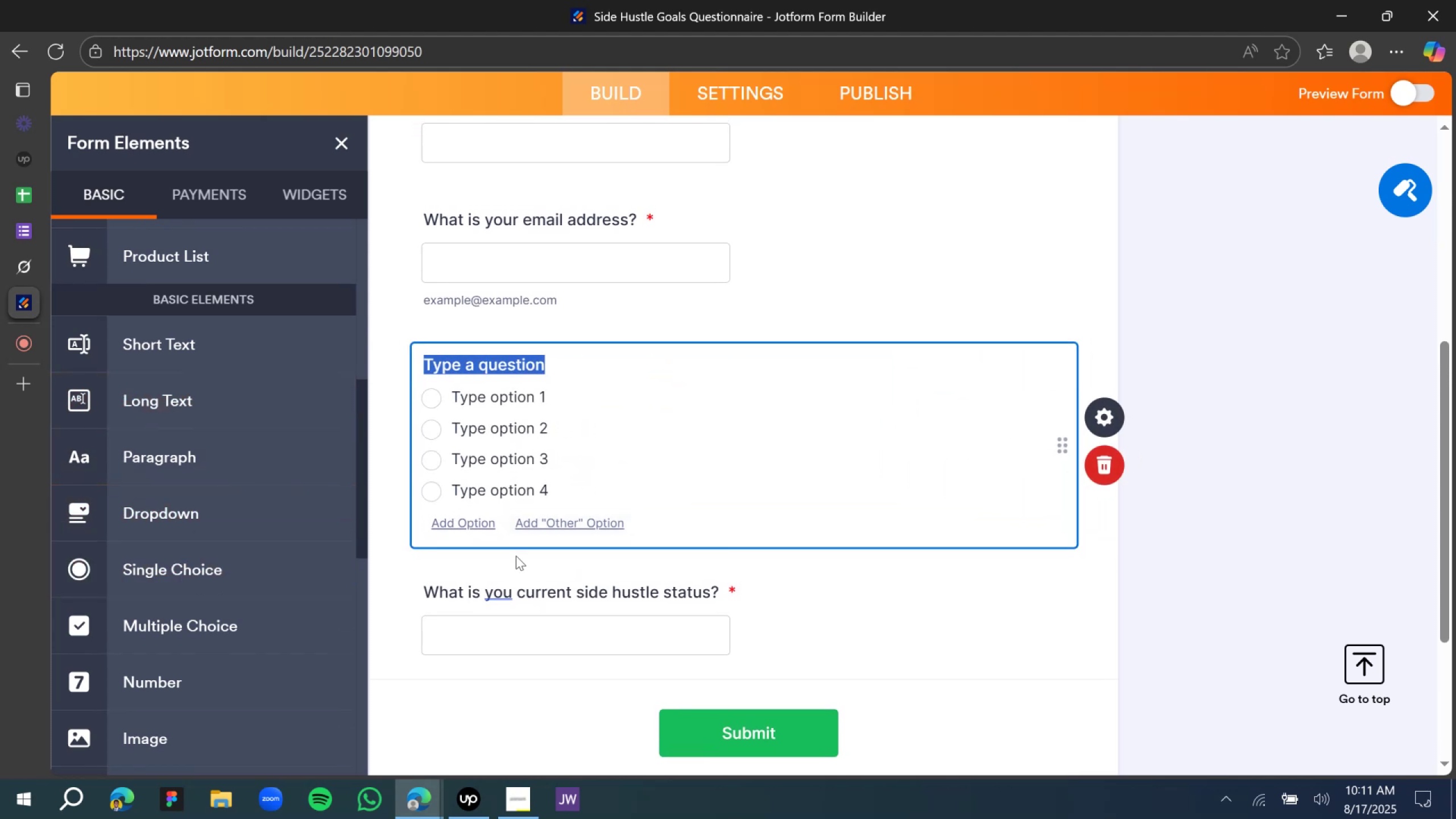 
left_click([514, 581])
 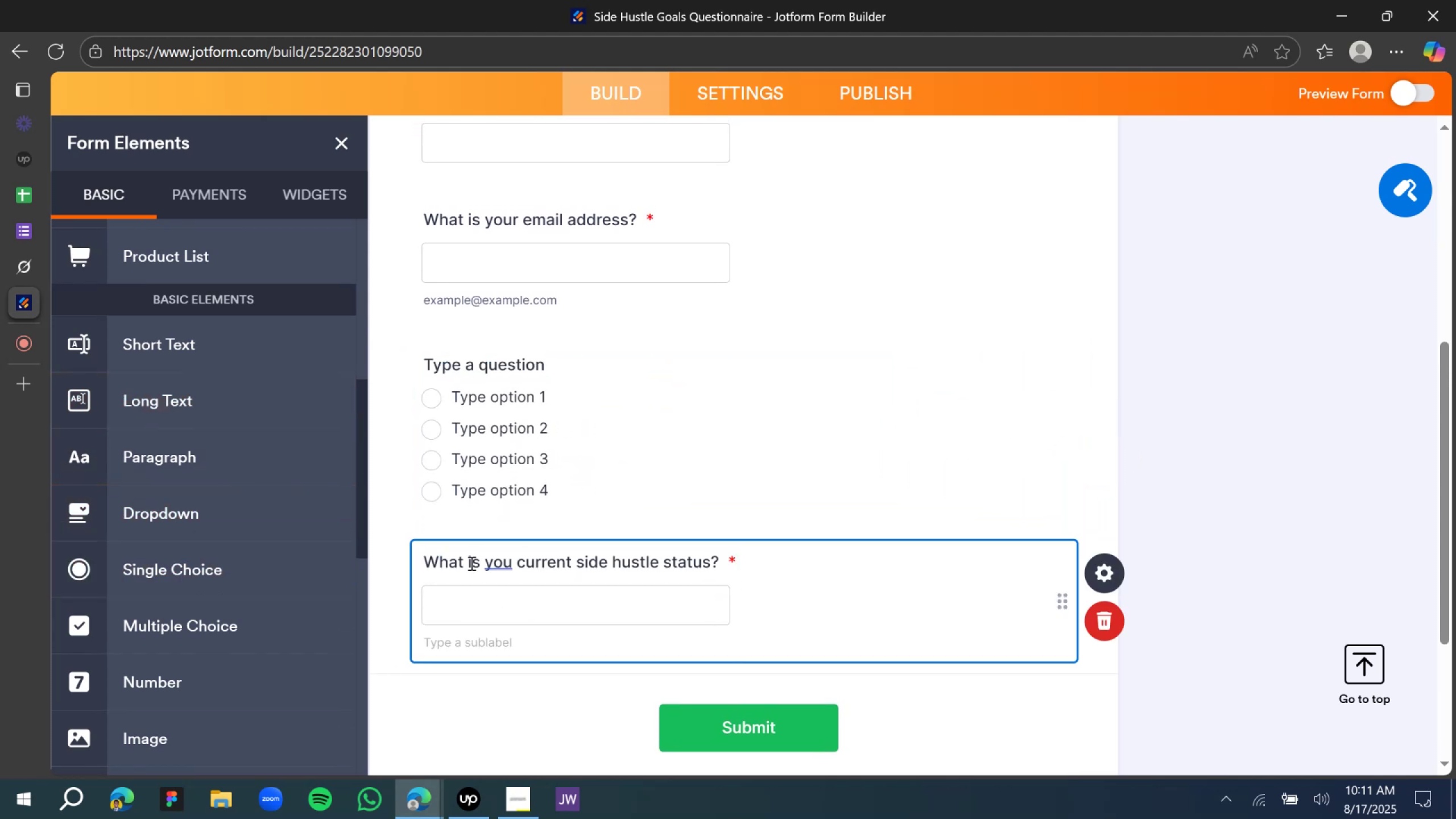 
double_click([470, 563])
 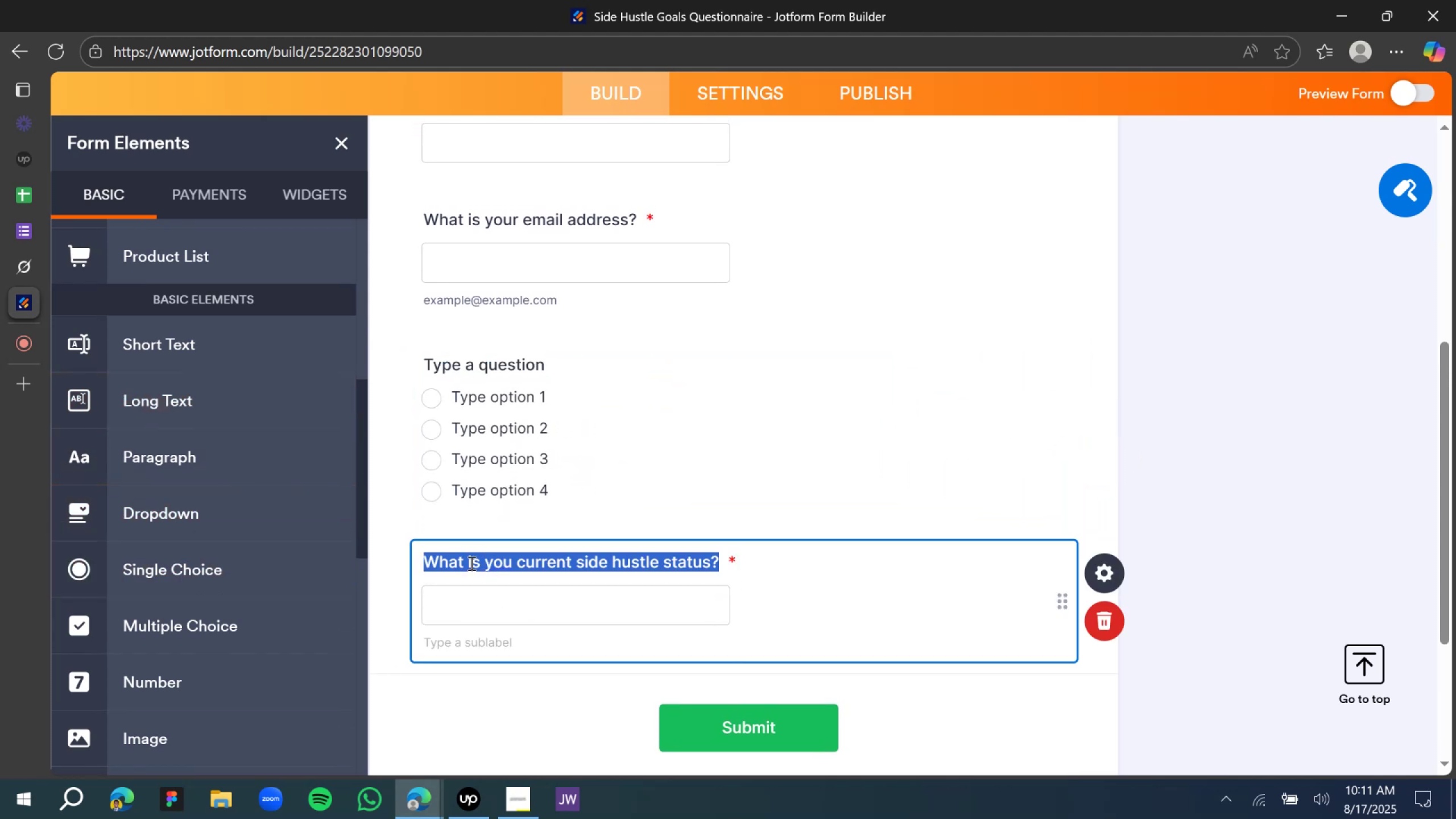 
triple_click([470, 563])
 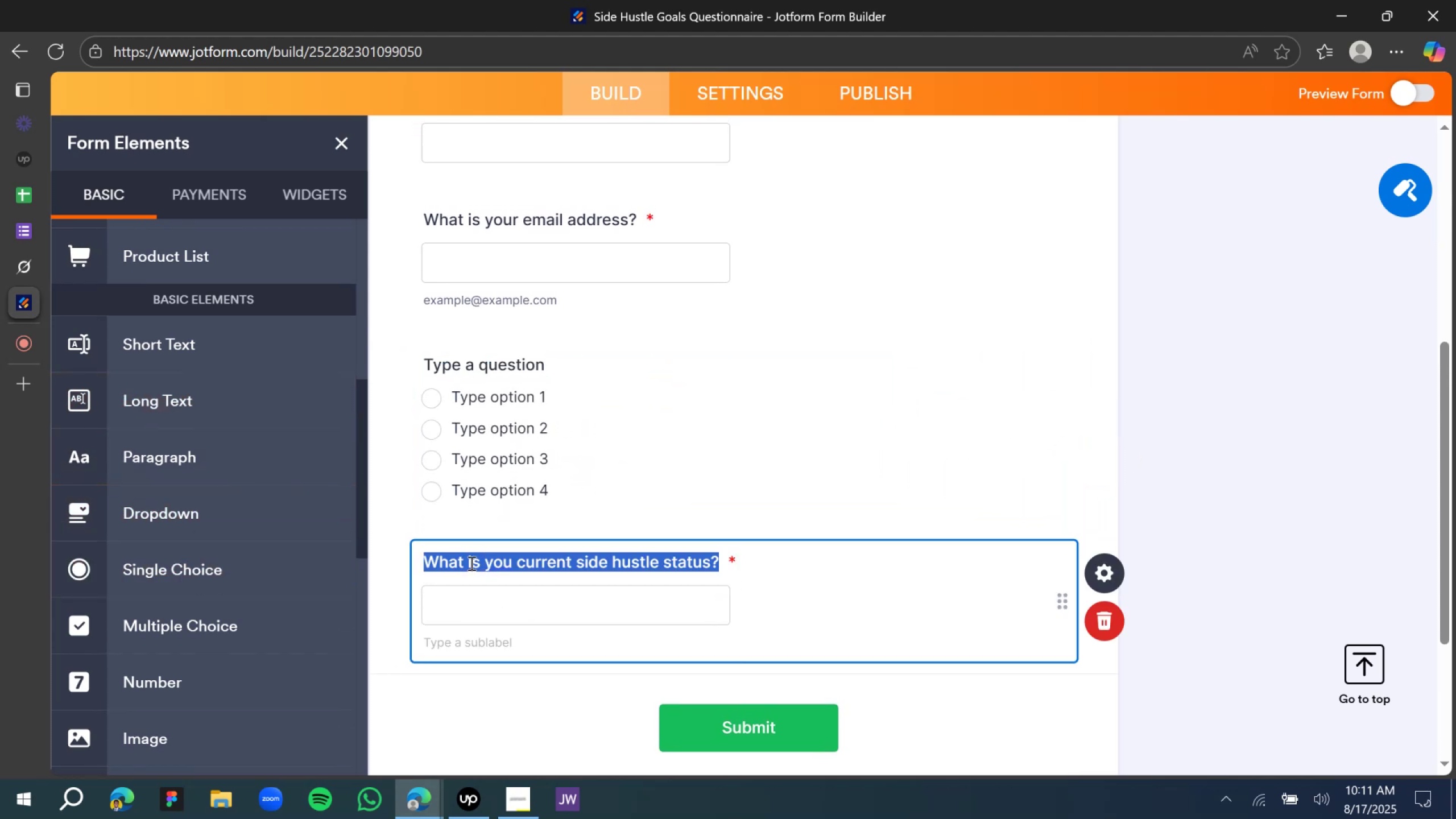 
key(Control+C)
 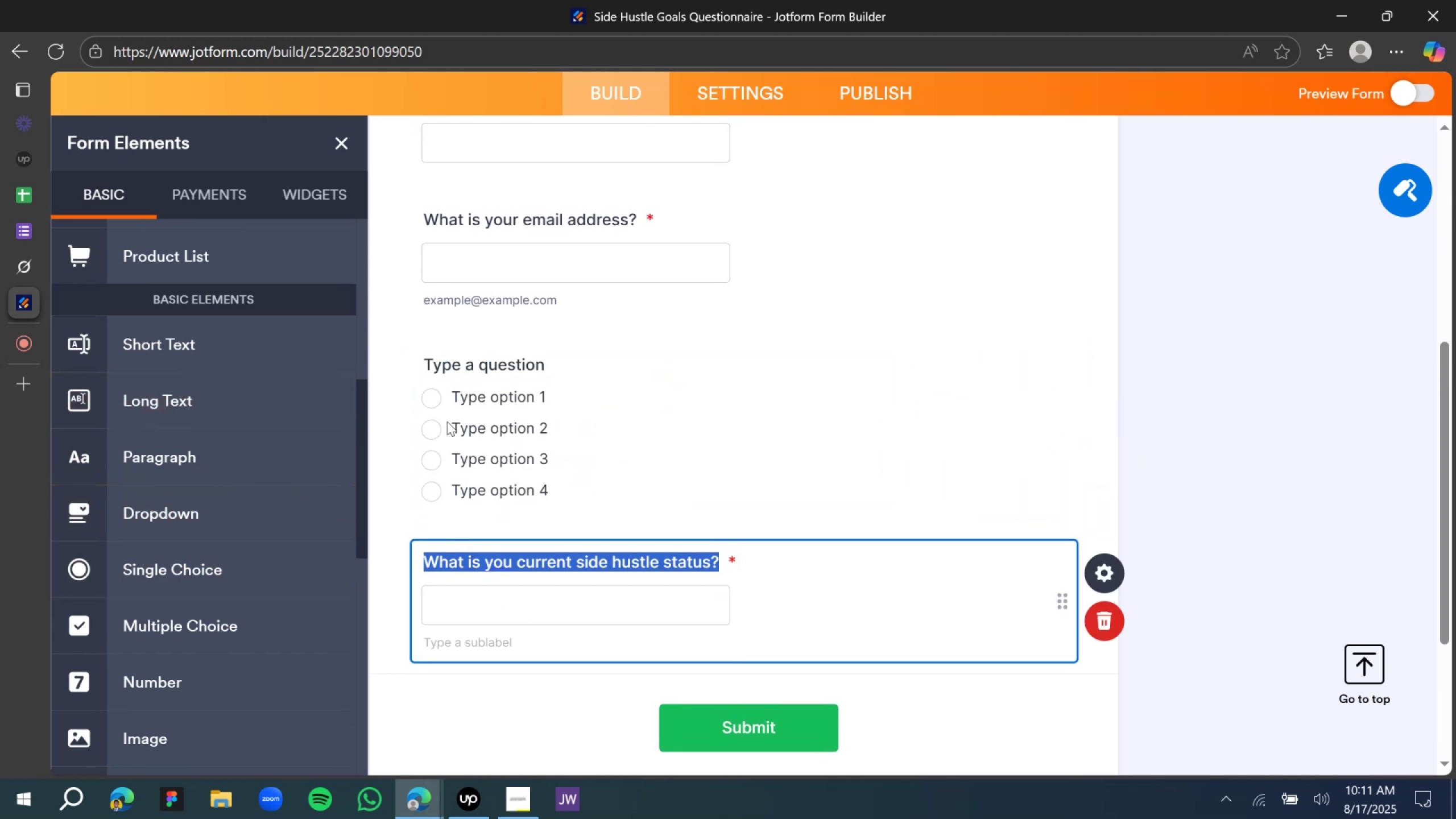 
key(Control+C)
 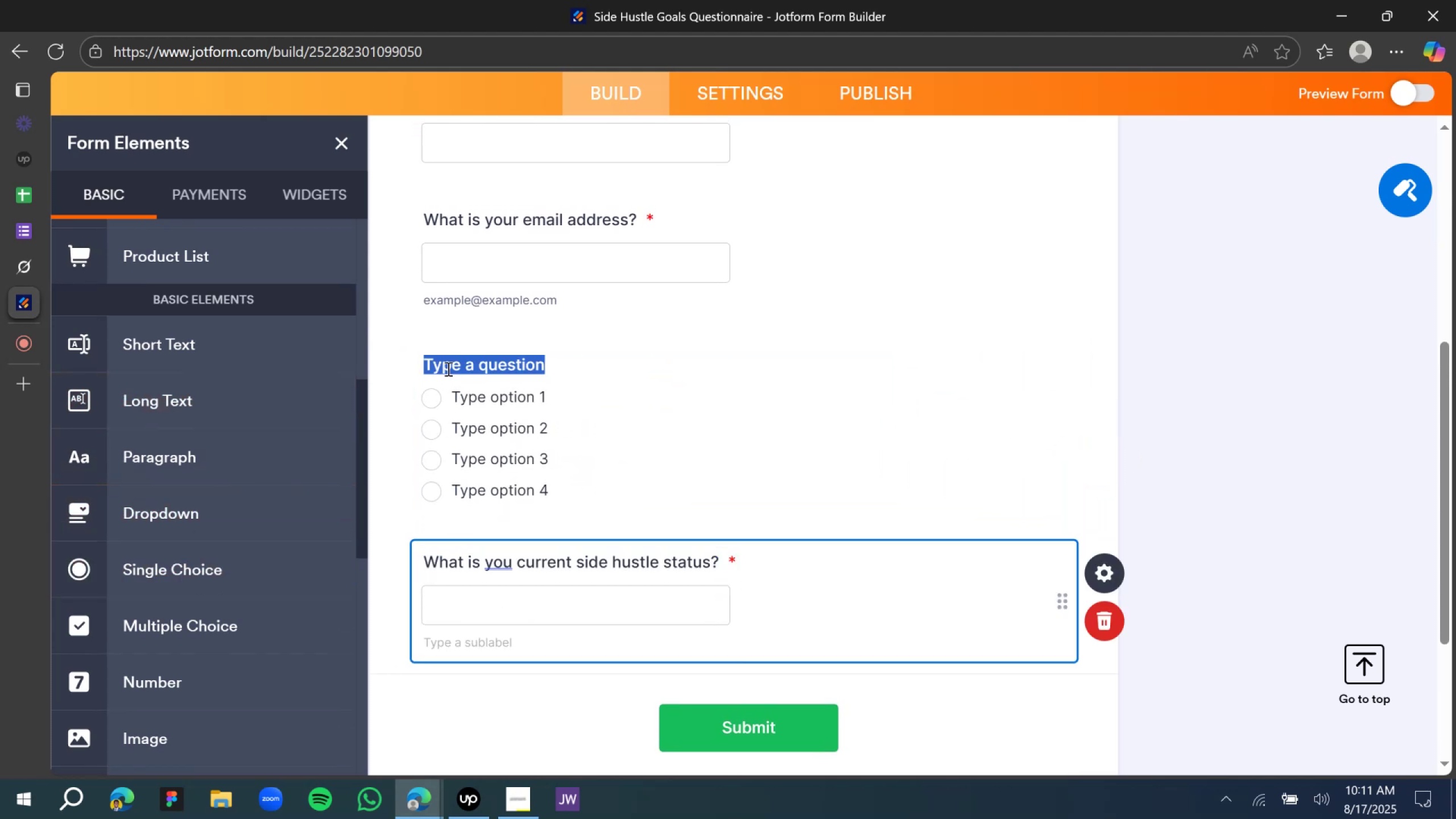 
double_click([447, 369])
 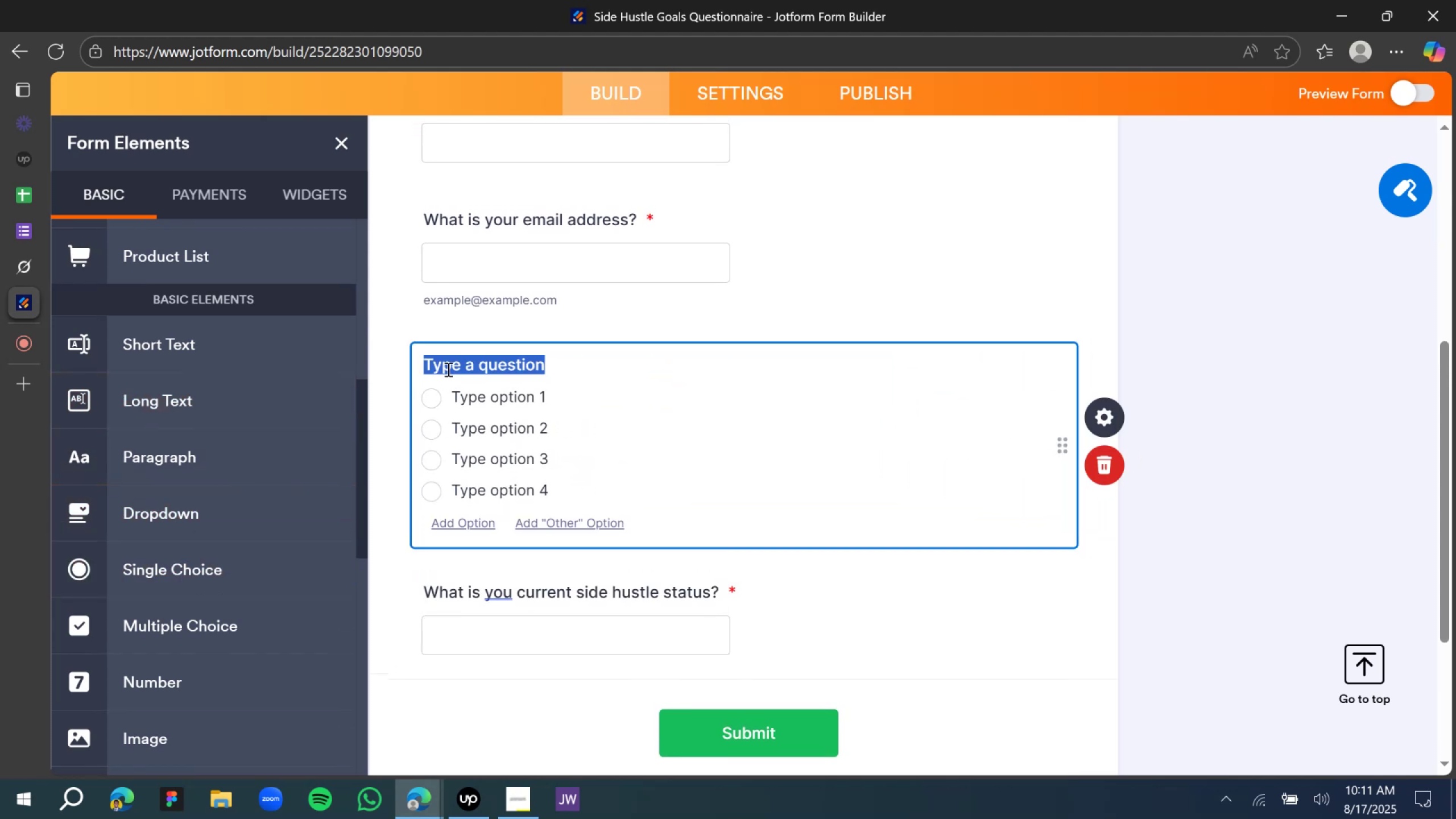 
key(Control+V)
 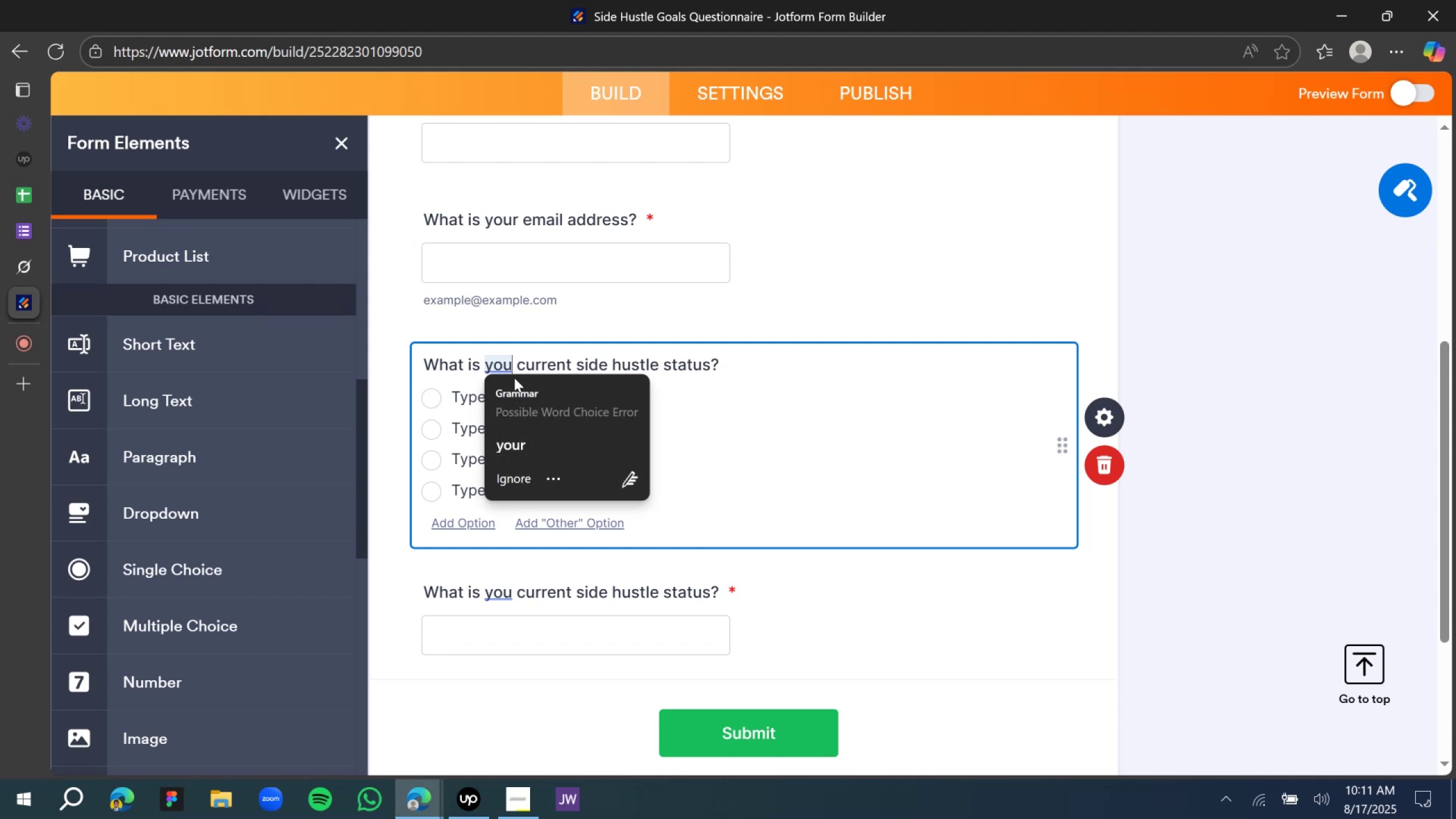 
left_click([517, 441])
 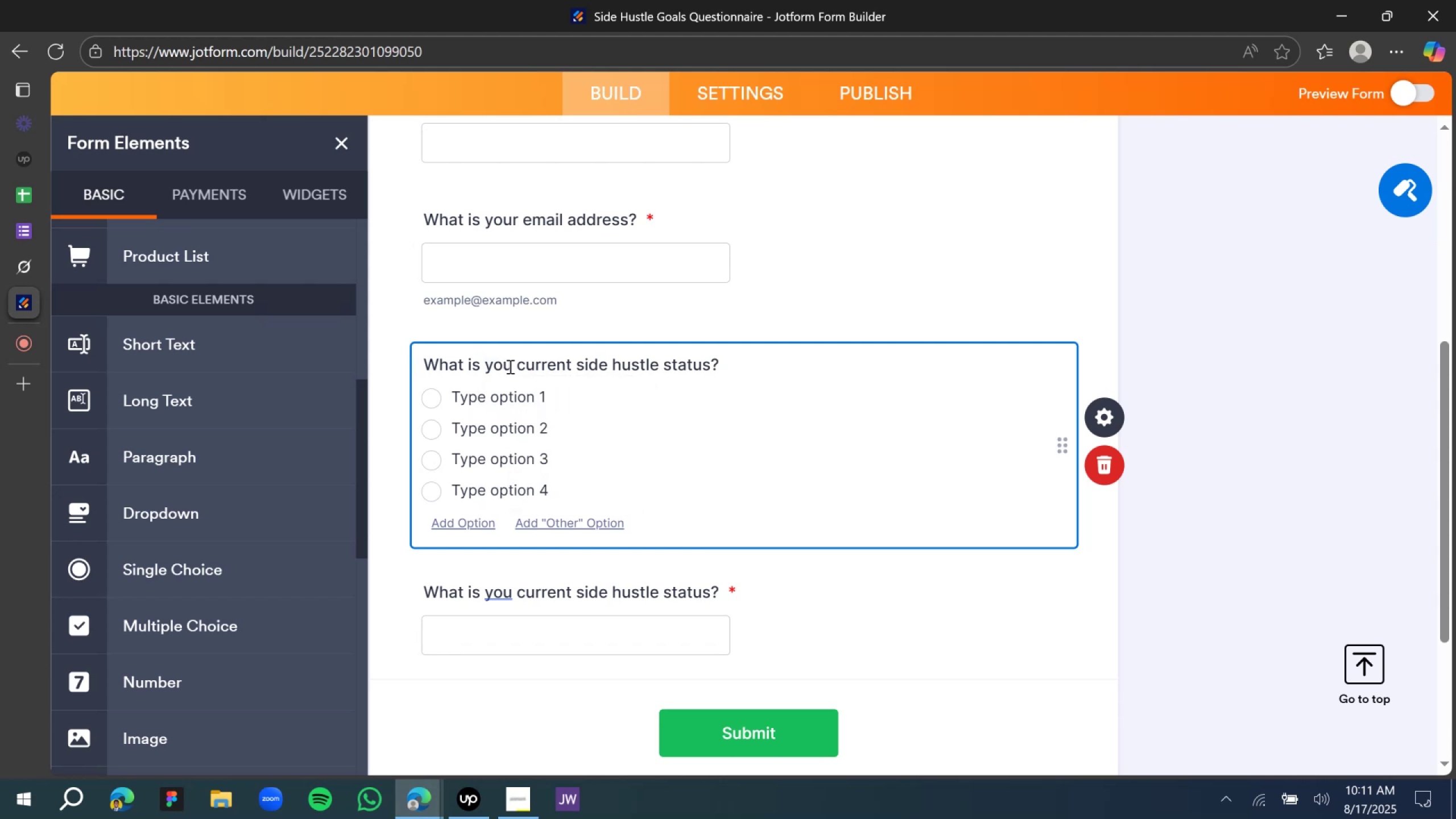 
left_click([515, 370])
 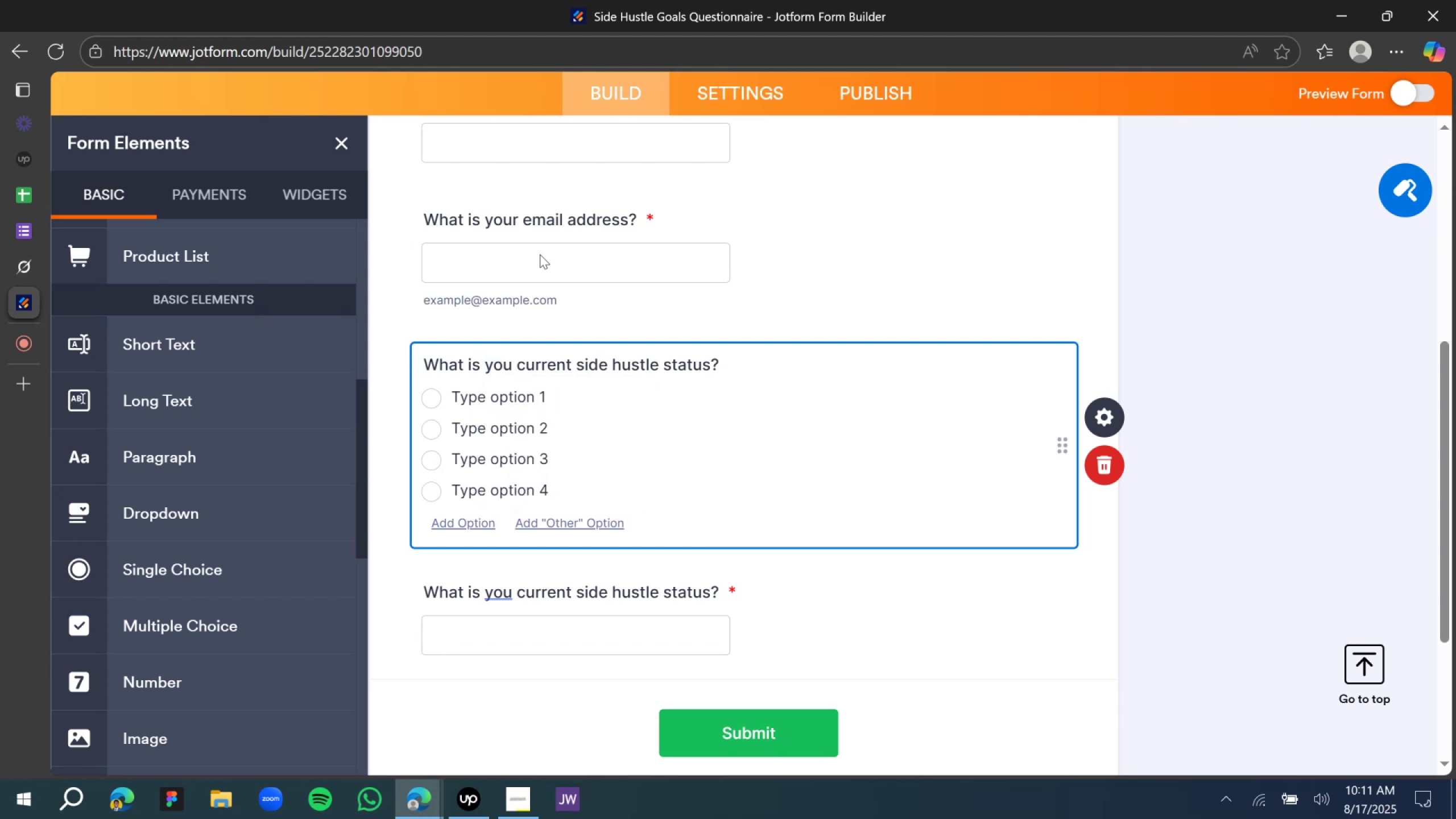 
key(Backspace)
 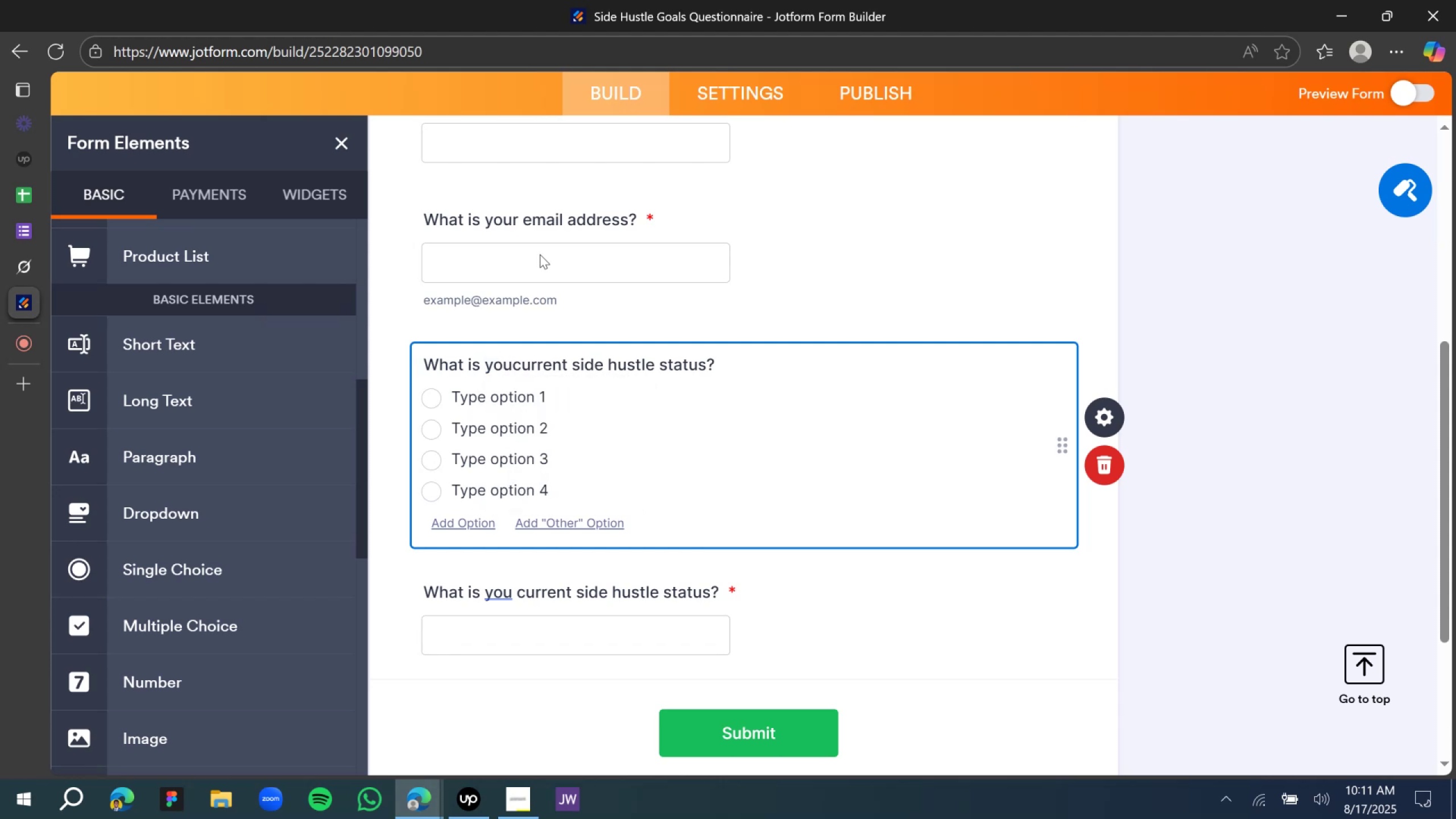 
key(R)
 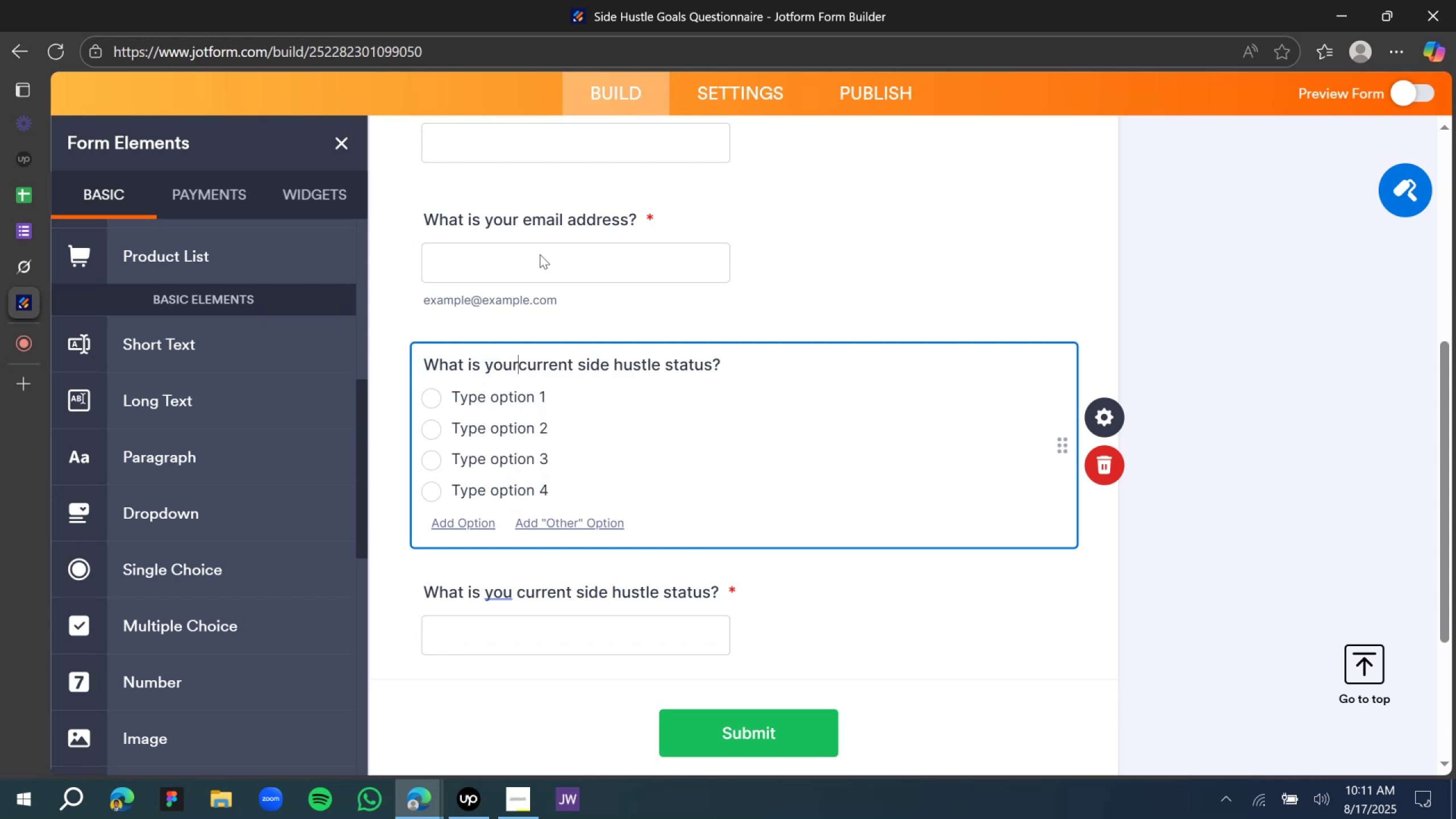 
key(Space)
 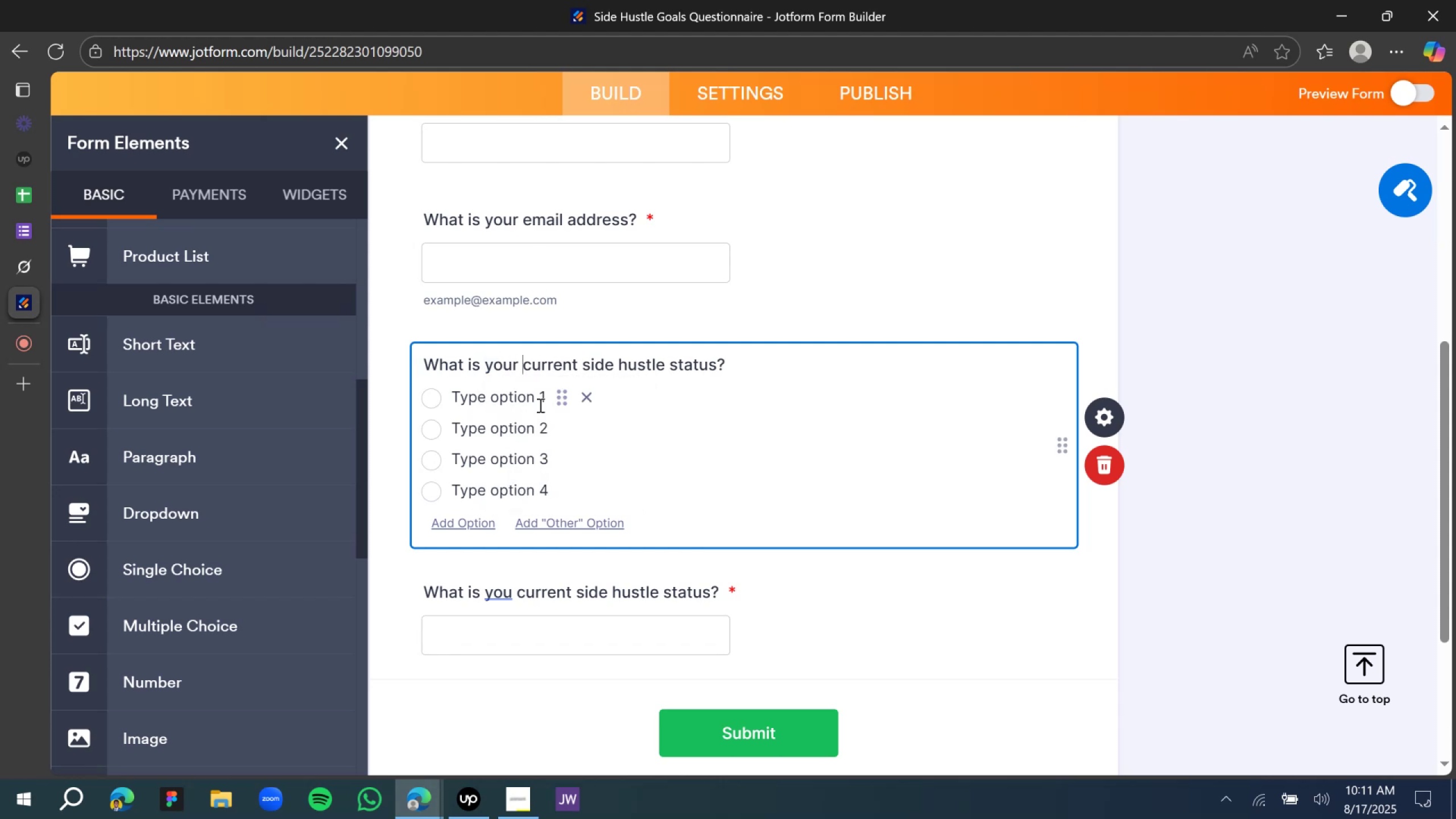 
double_click([537, 405])
 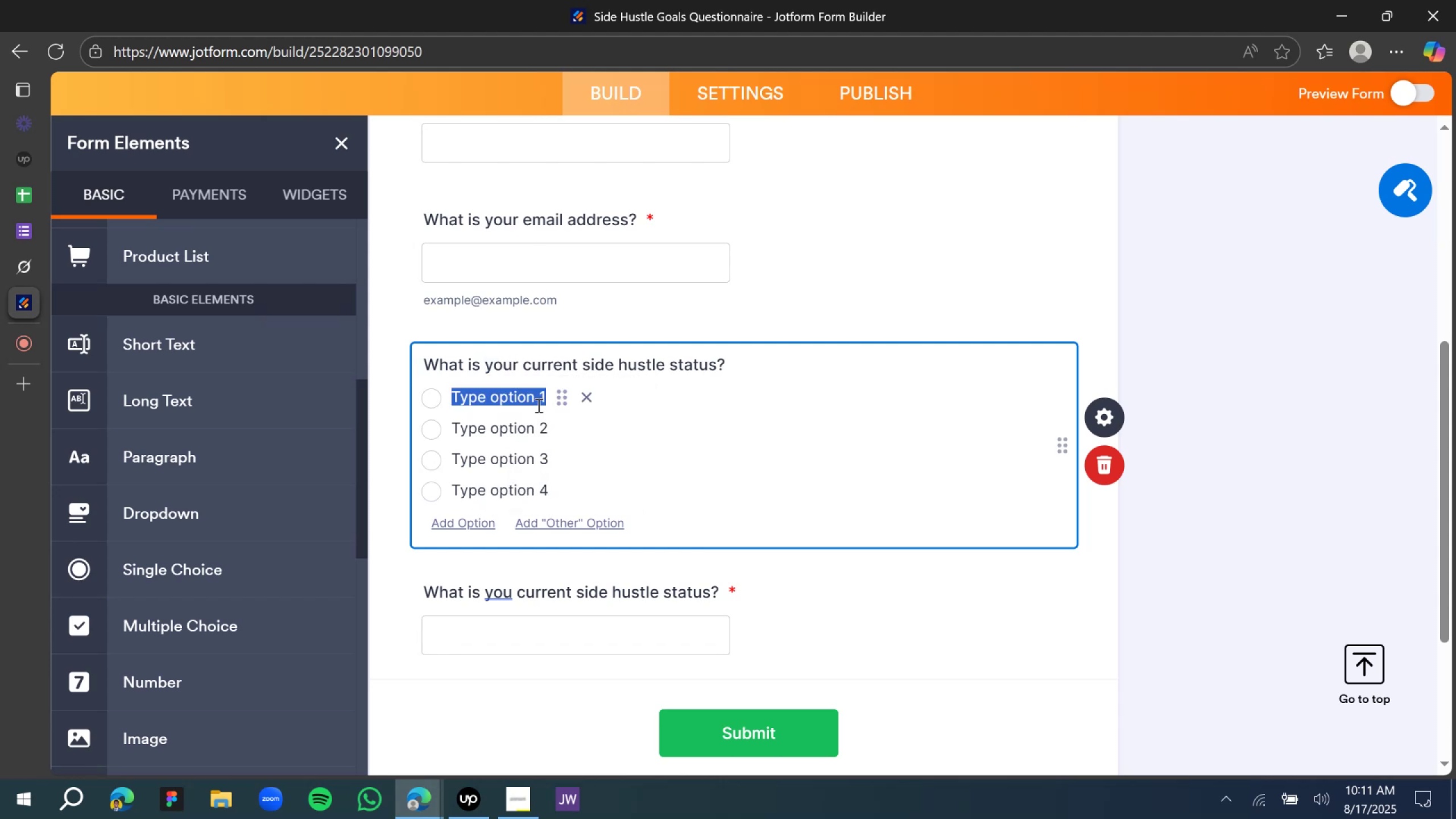 
type(Planing)
 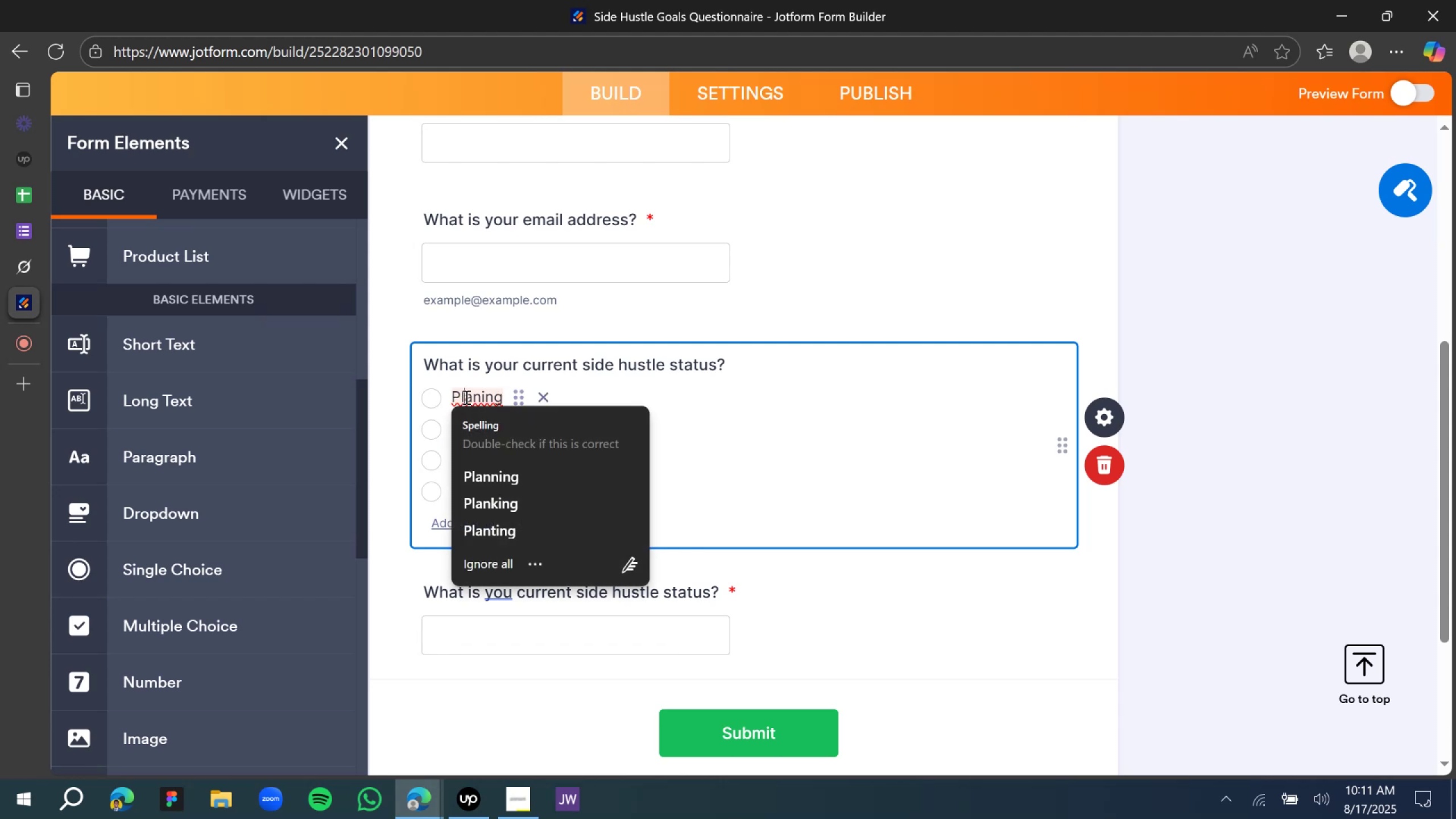 
left_click([485, 473])
 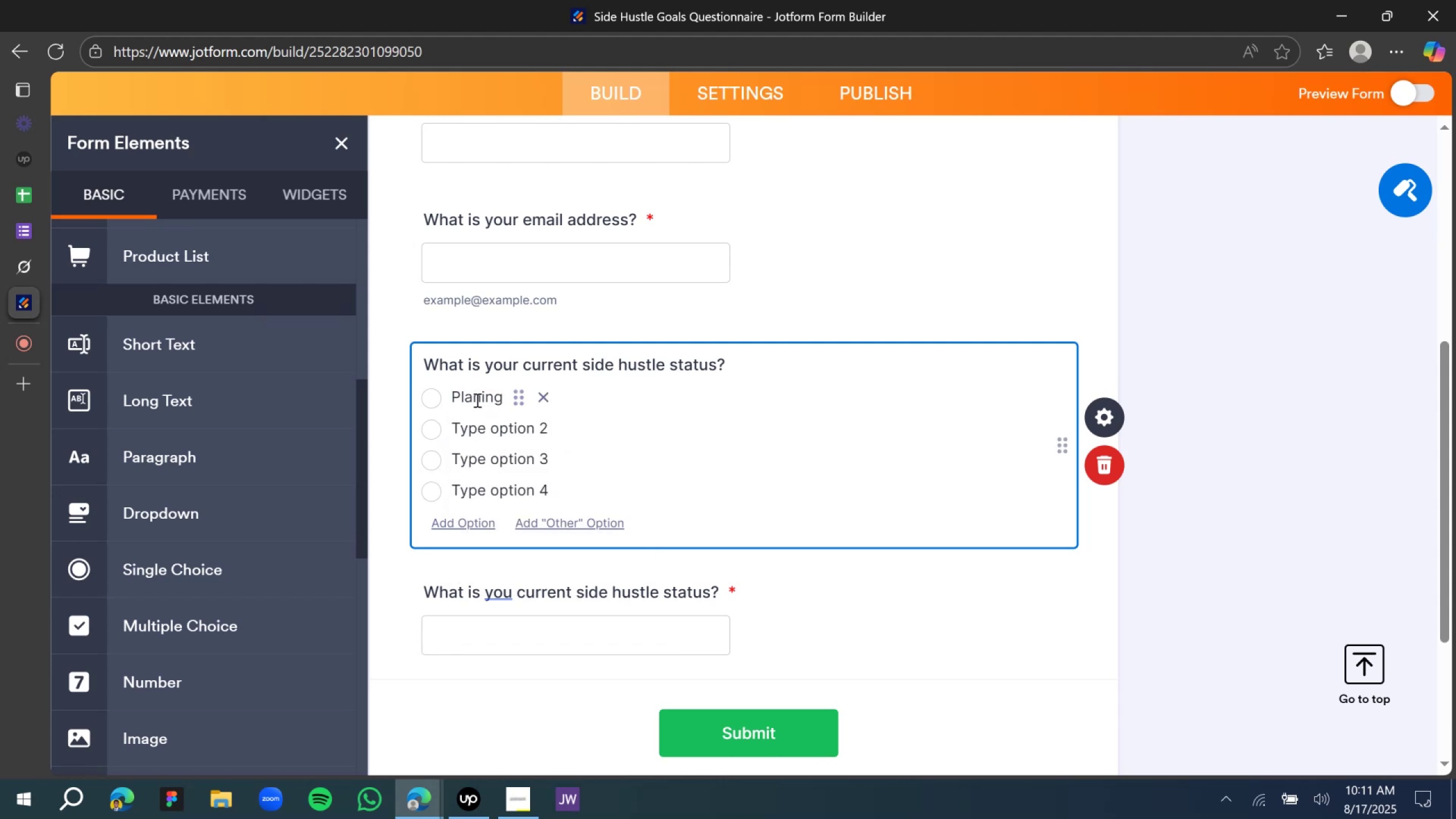 
left_click([476, 399])
 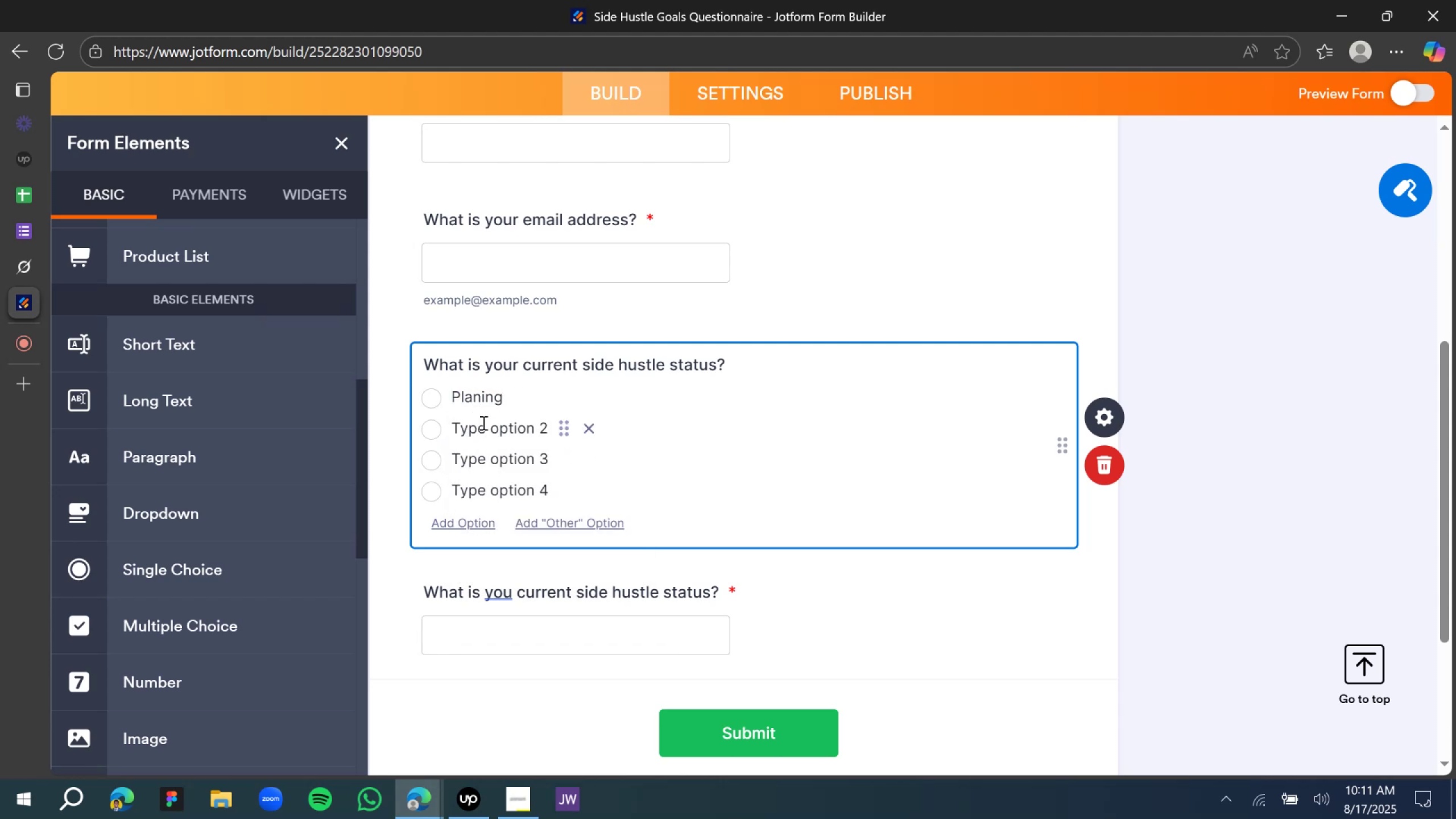 
key(N)
 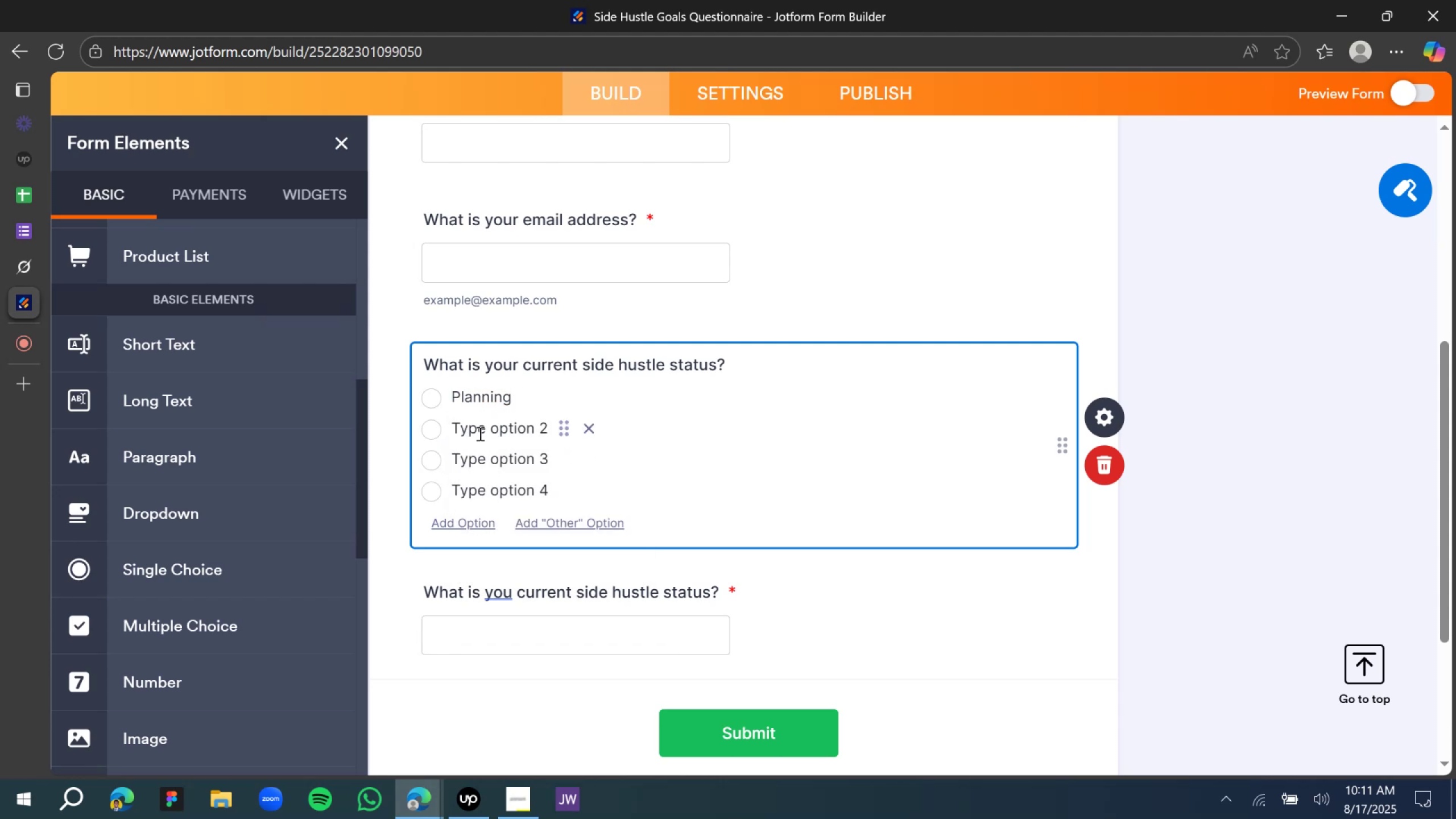 
double_click([479, 433])
 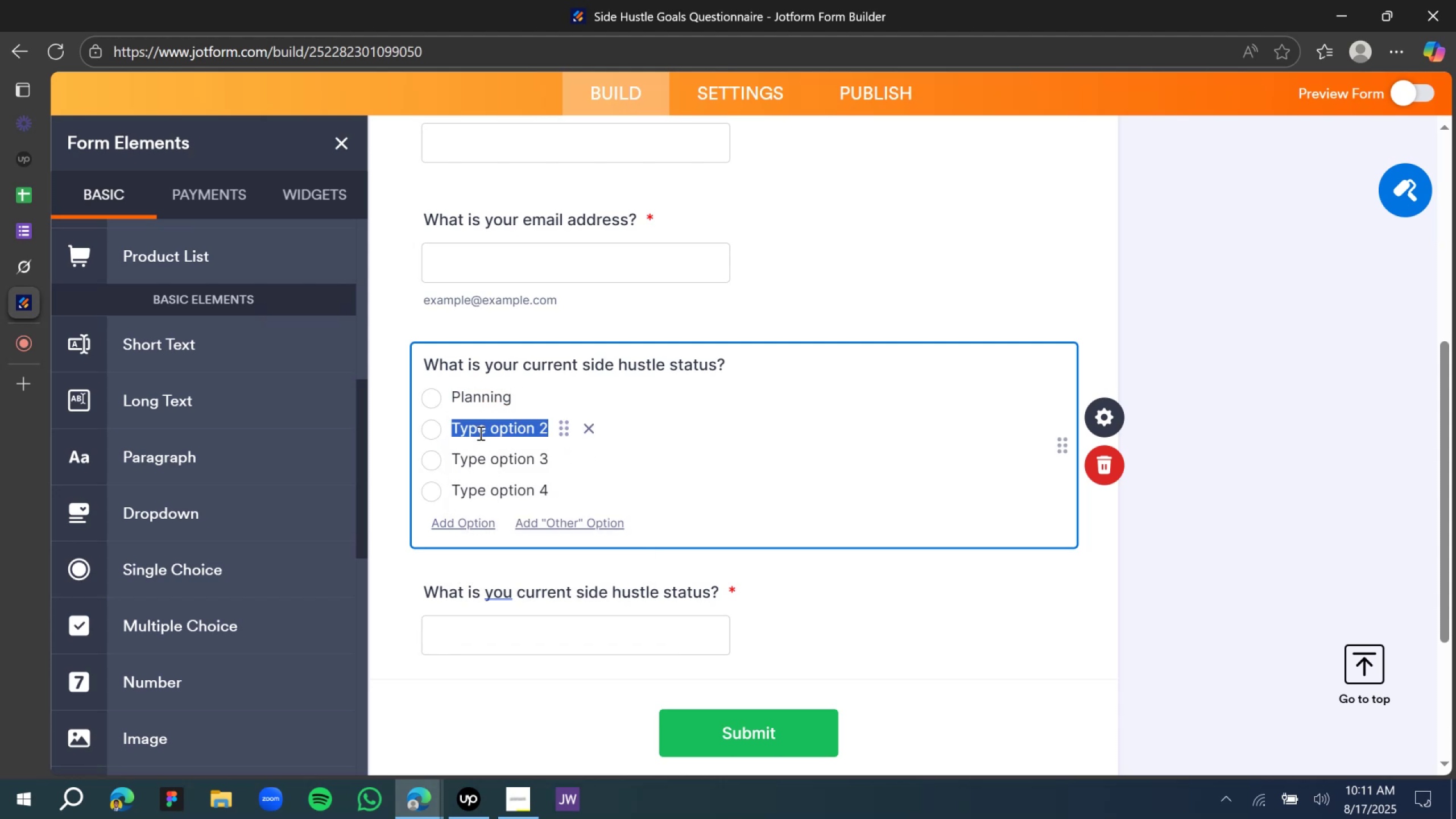 
type(Started)
 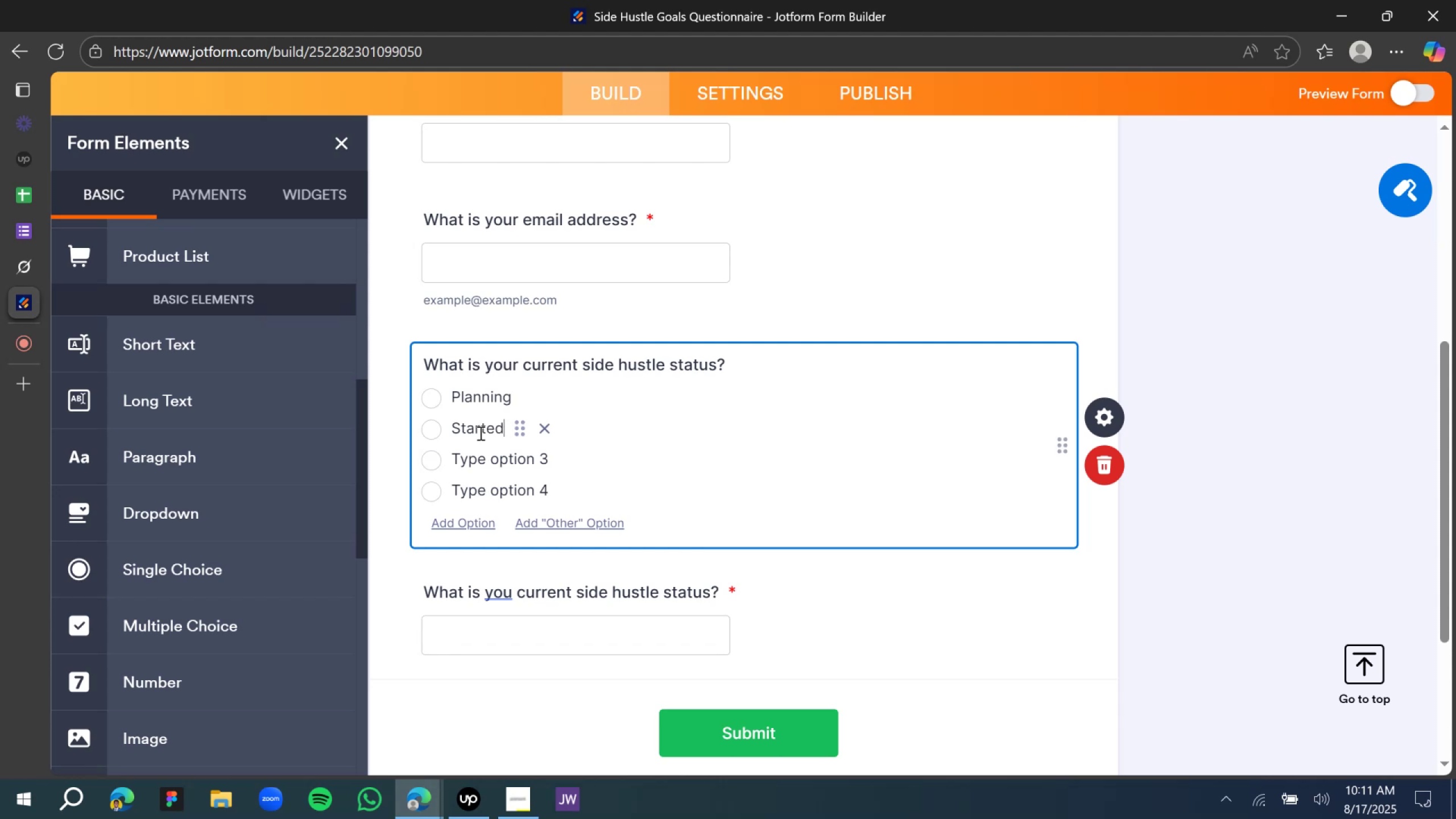 
wait(10.64)
 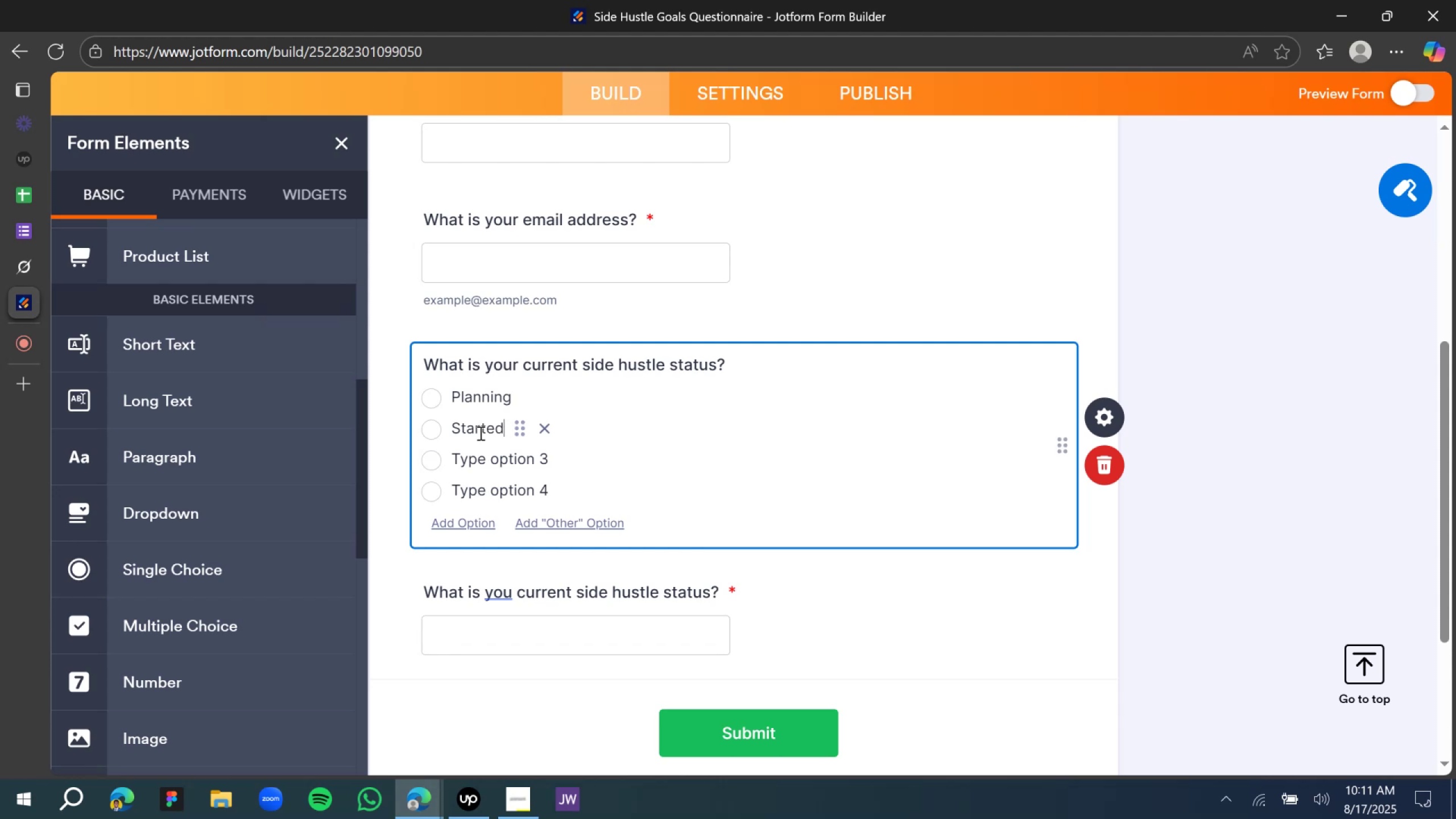 
double_click([494, 460])
 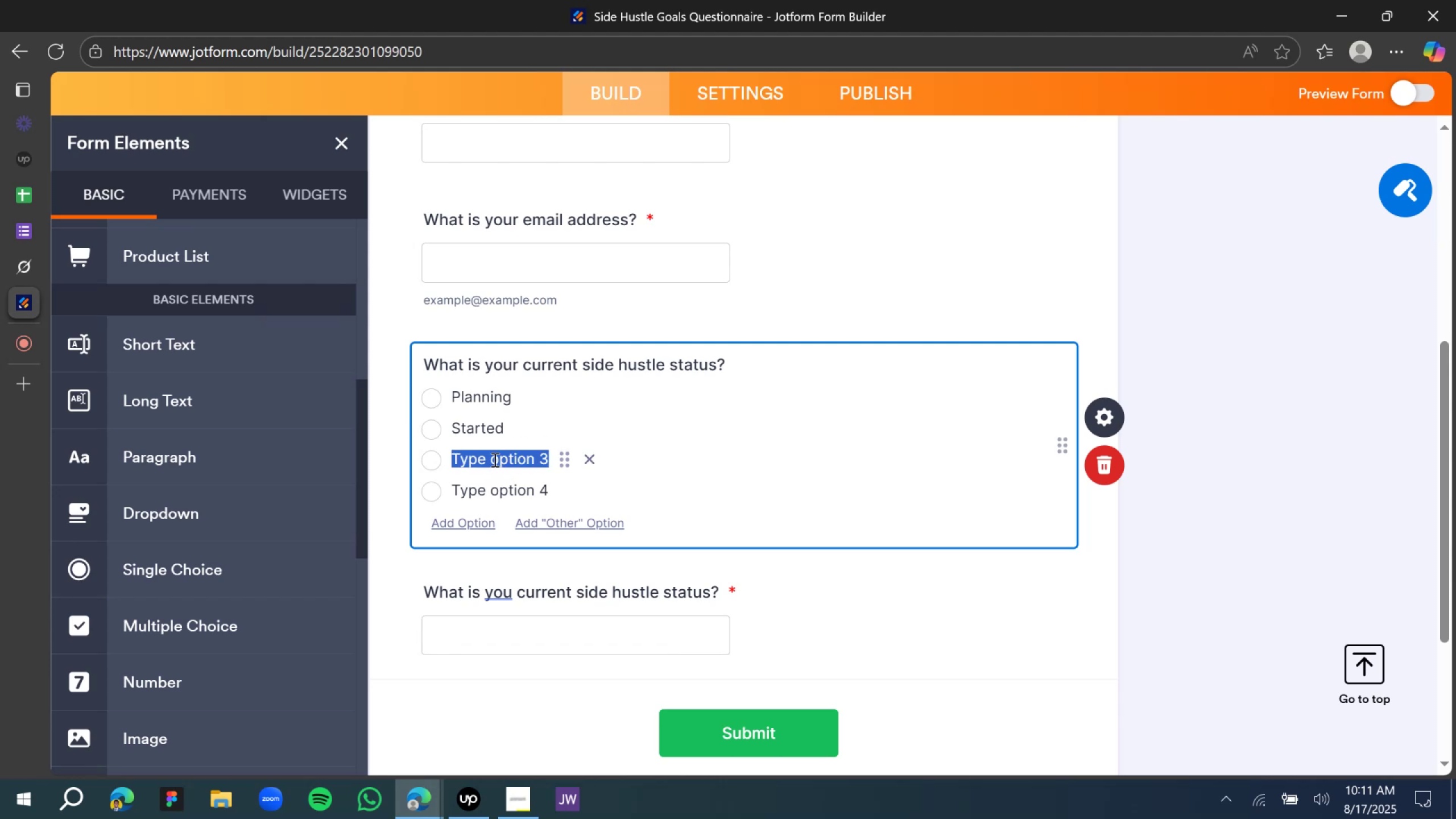 
triple_click([494, 460])
 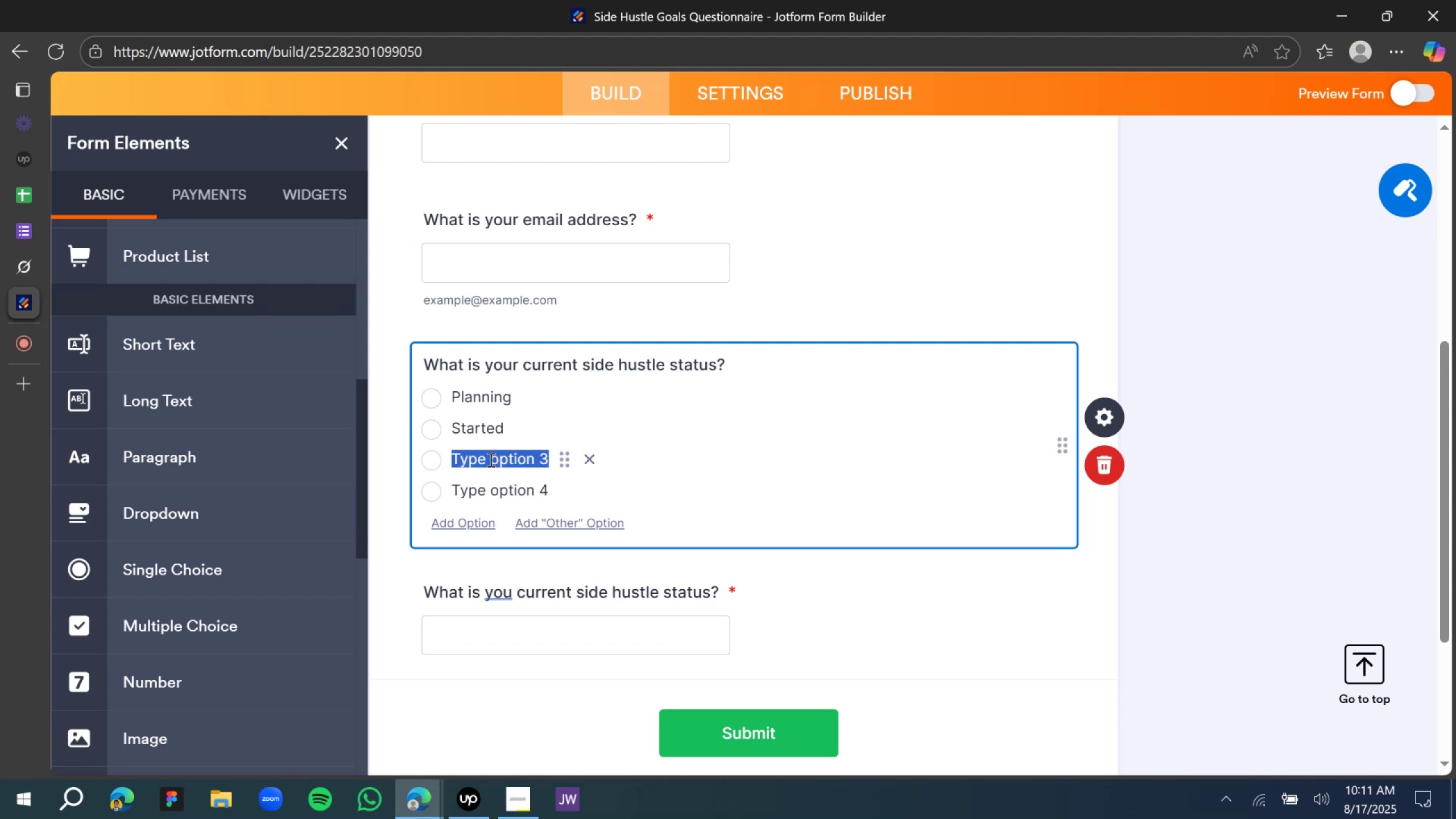 
key(Shift+ShiftLeft)
 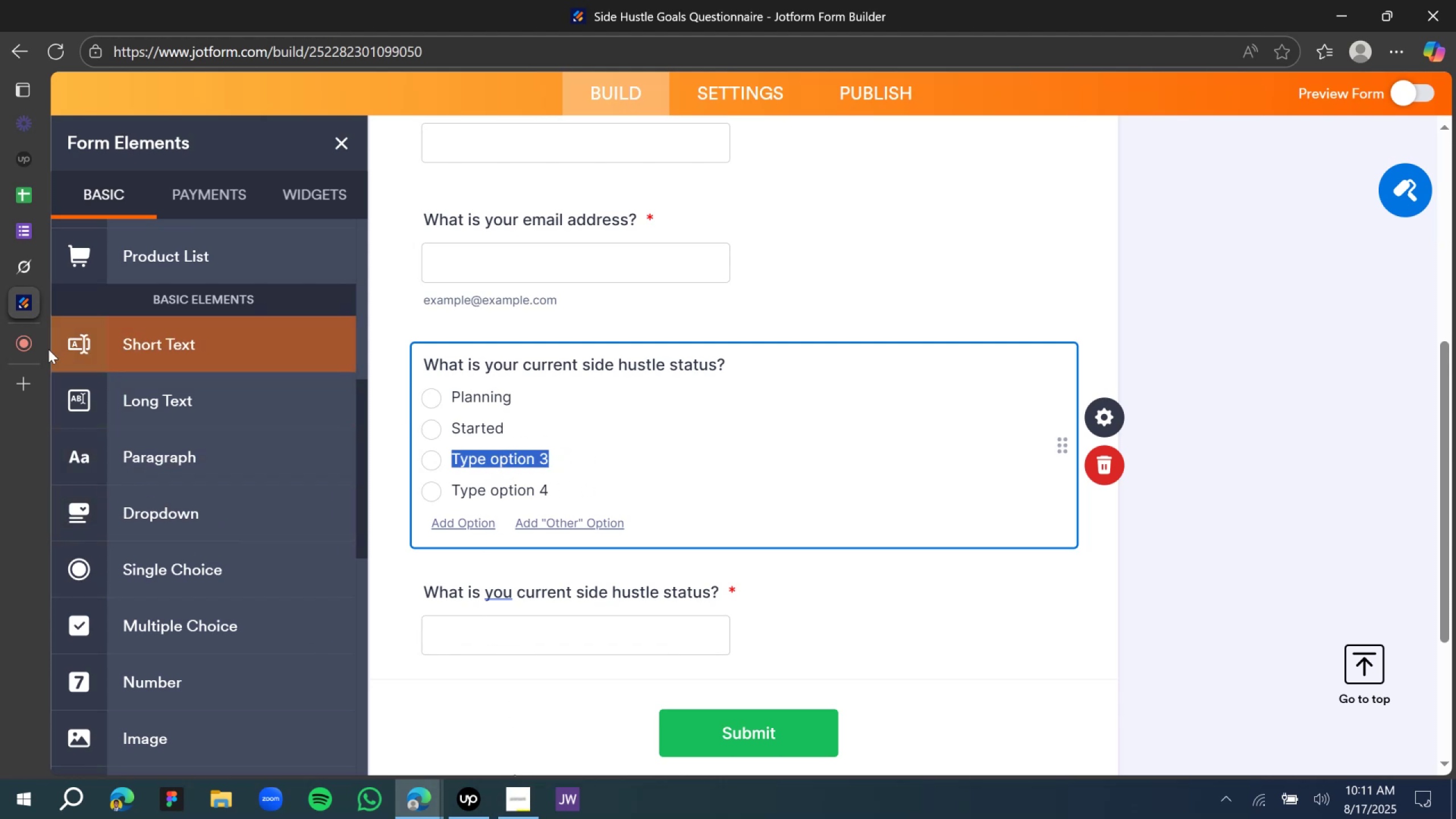 
left_click([42, 270])
 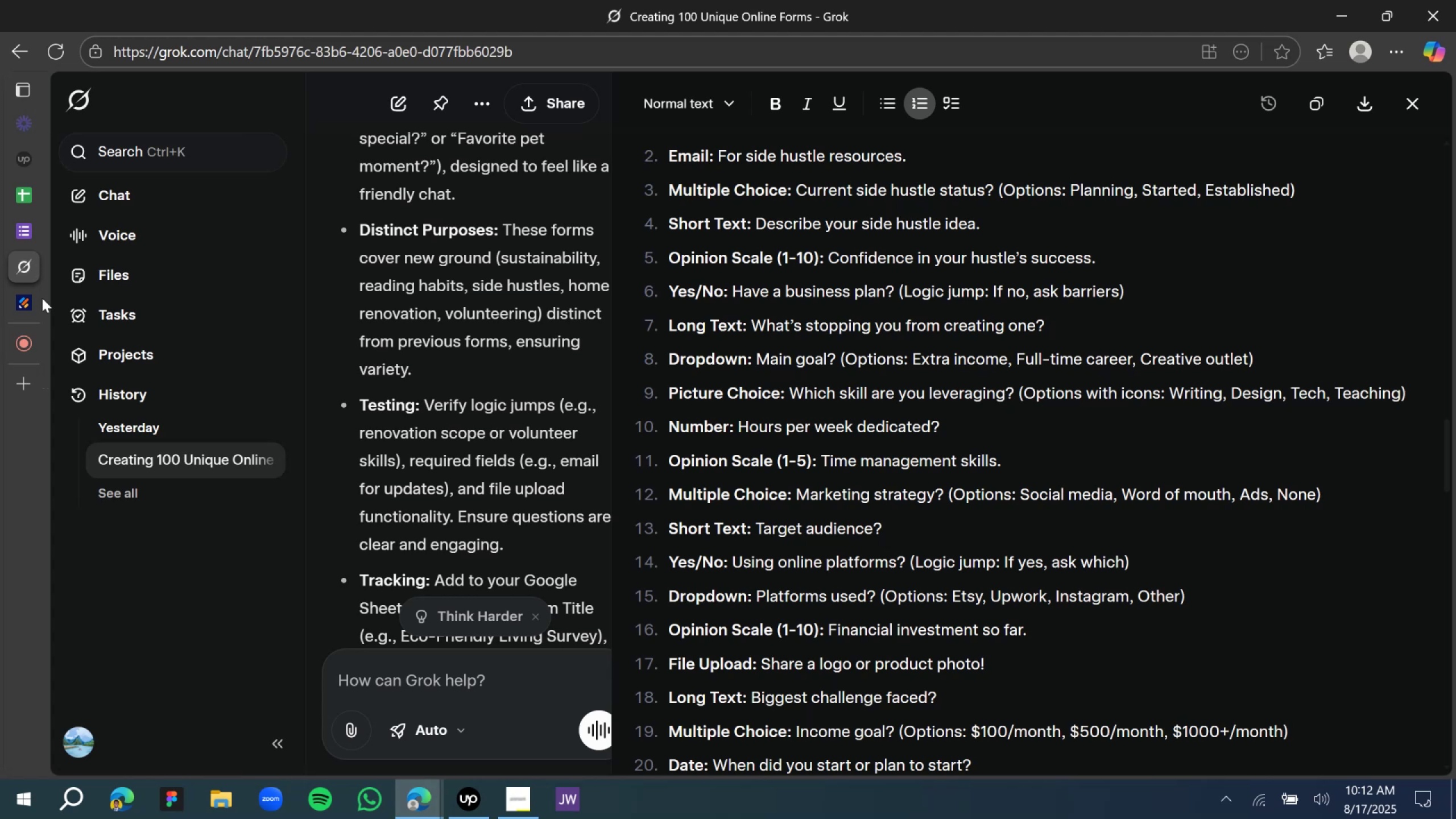 
left_click([32, 299])
 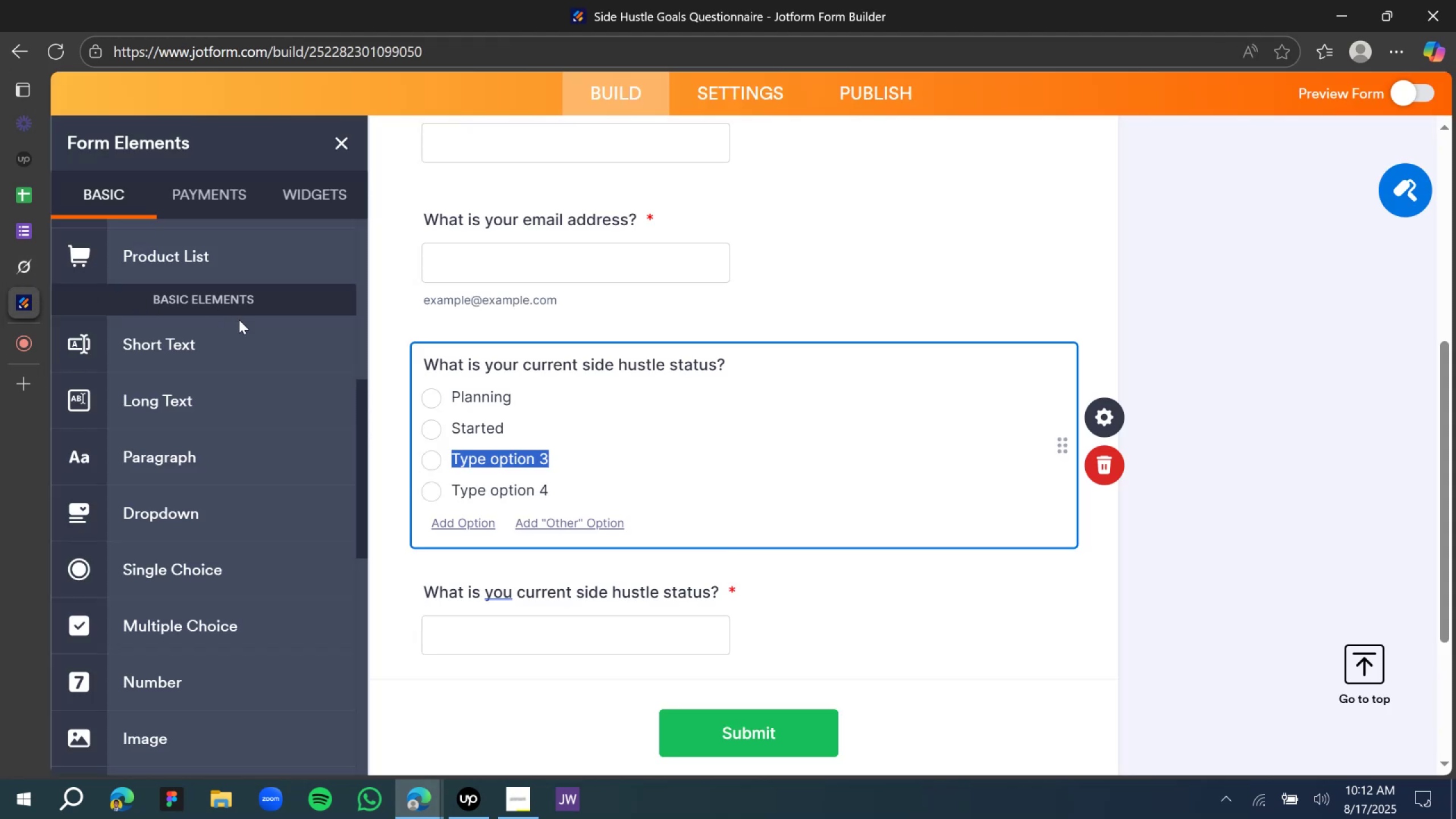 
type(Established)
 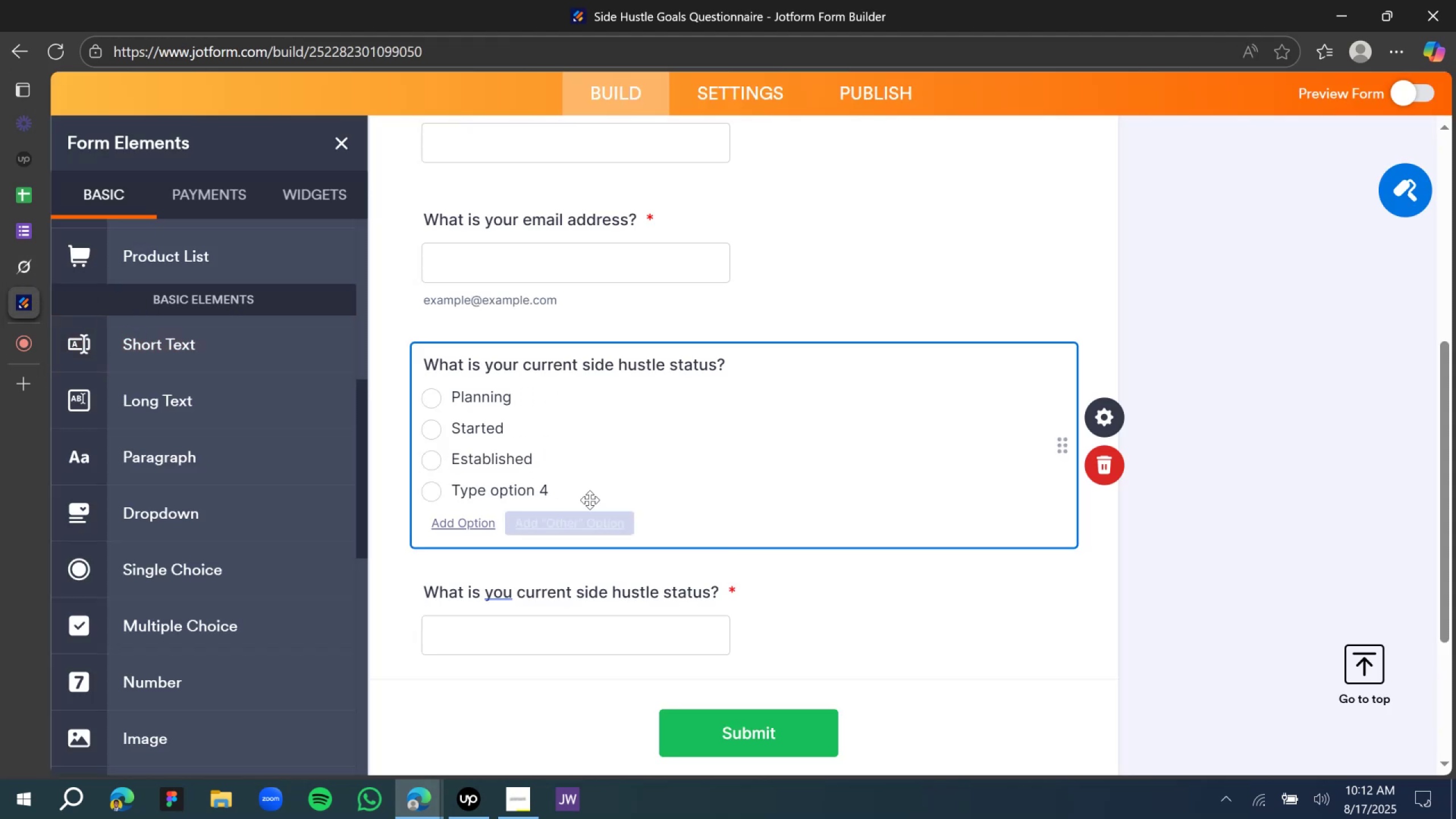 
wait(5.51)
 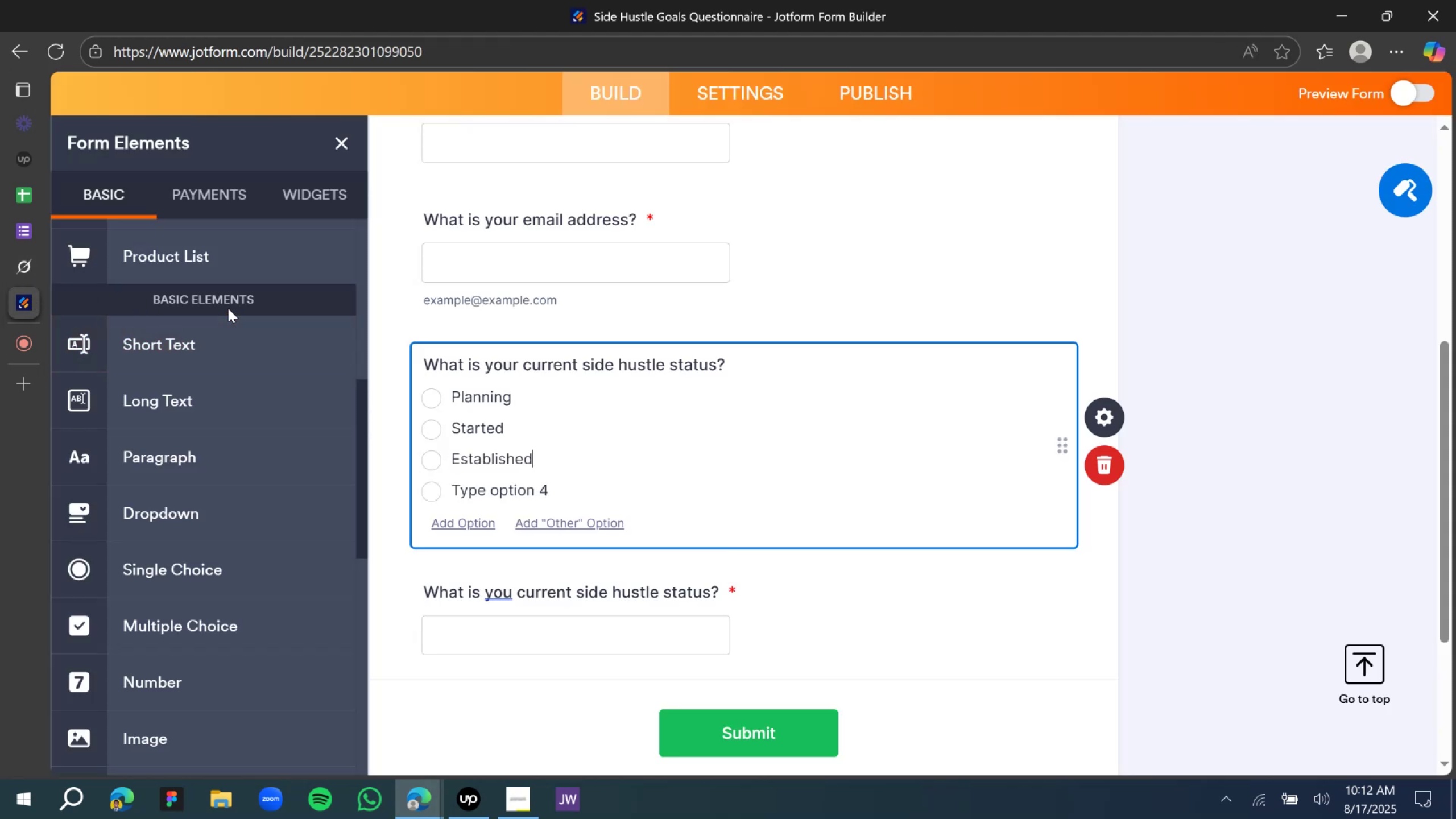 
left_click([586, 489])
 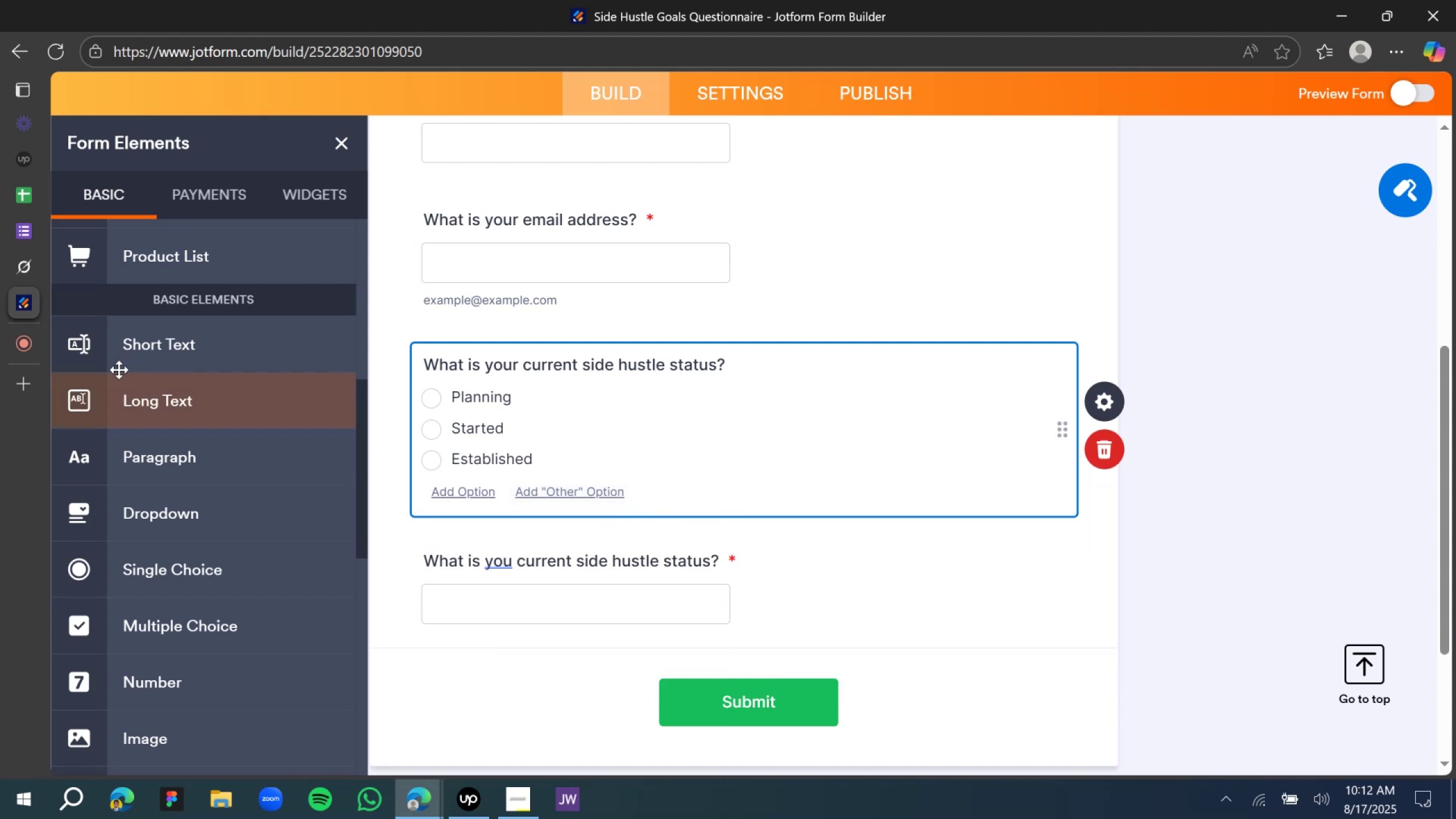 
left_click([27, 262])
 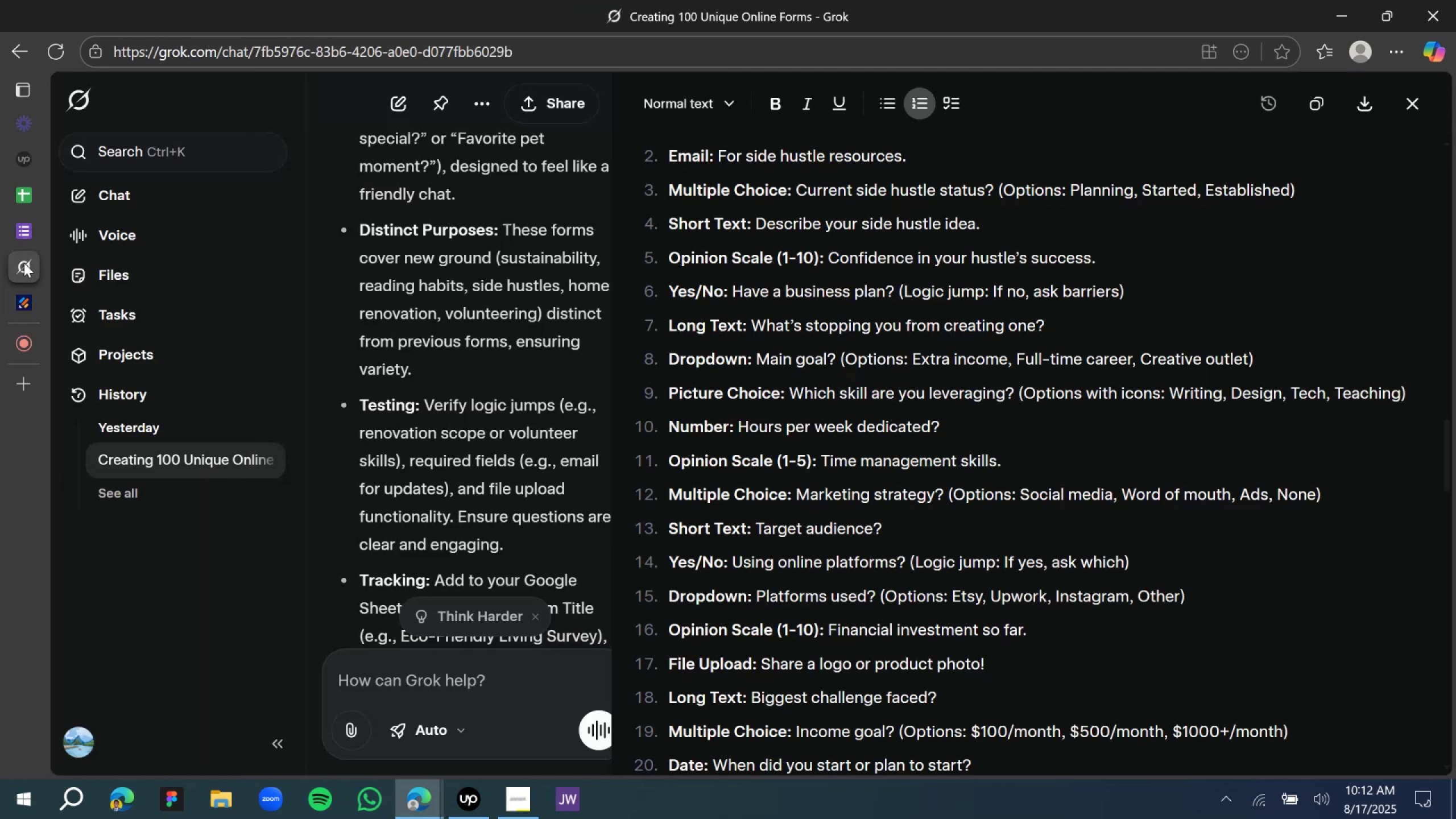 
wait(6.11)
 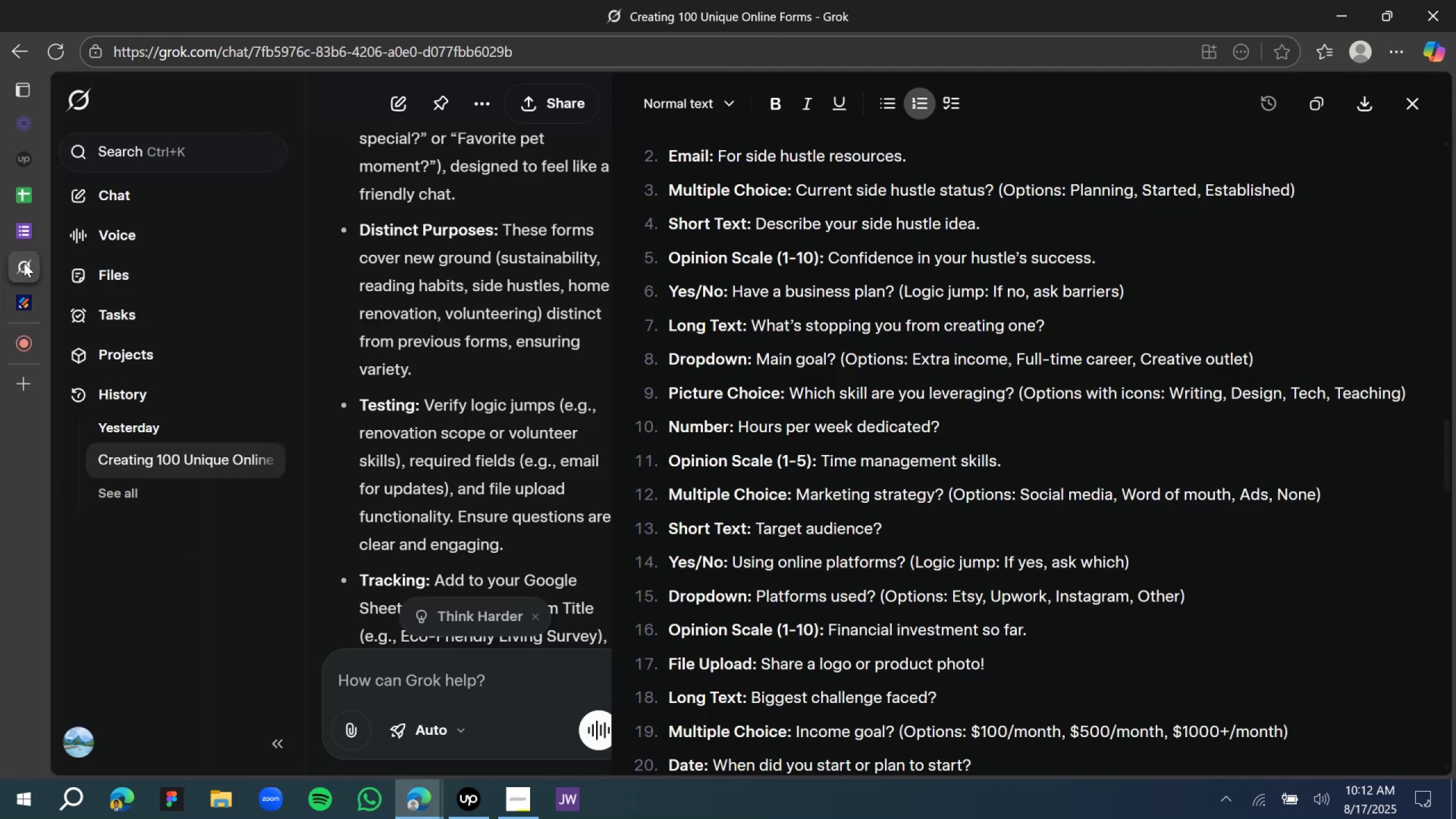 
left_click([38, 301])
 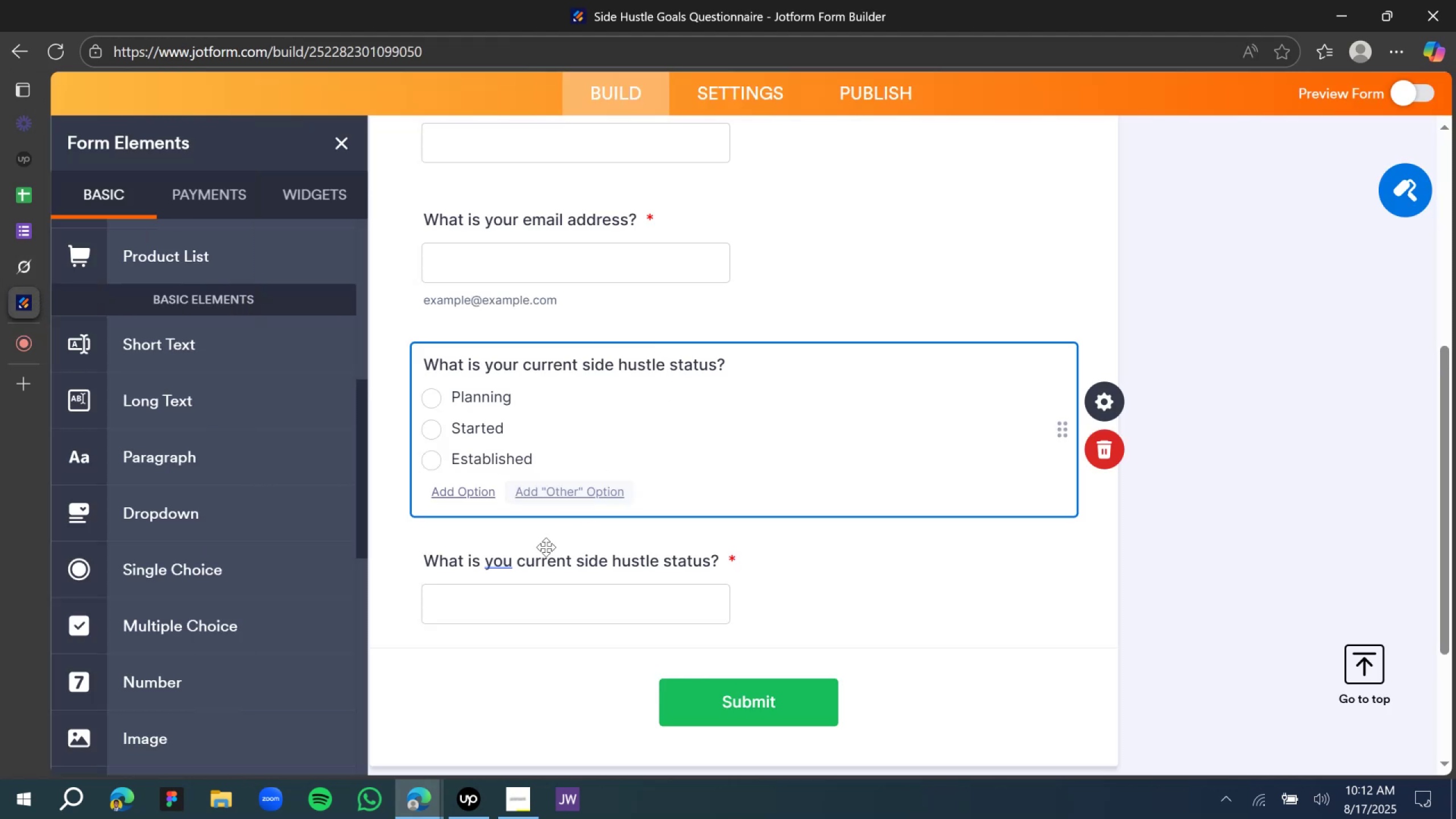 
left_click([543, 553])
 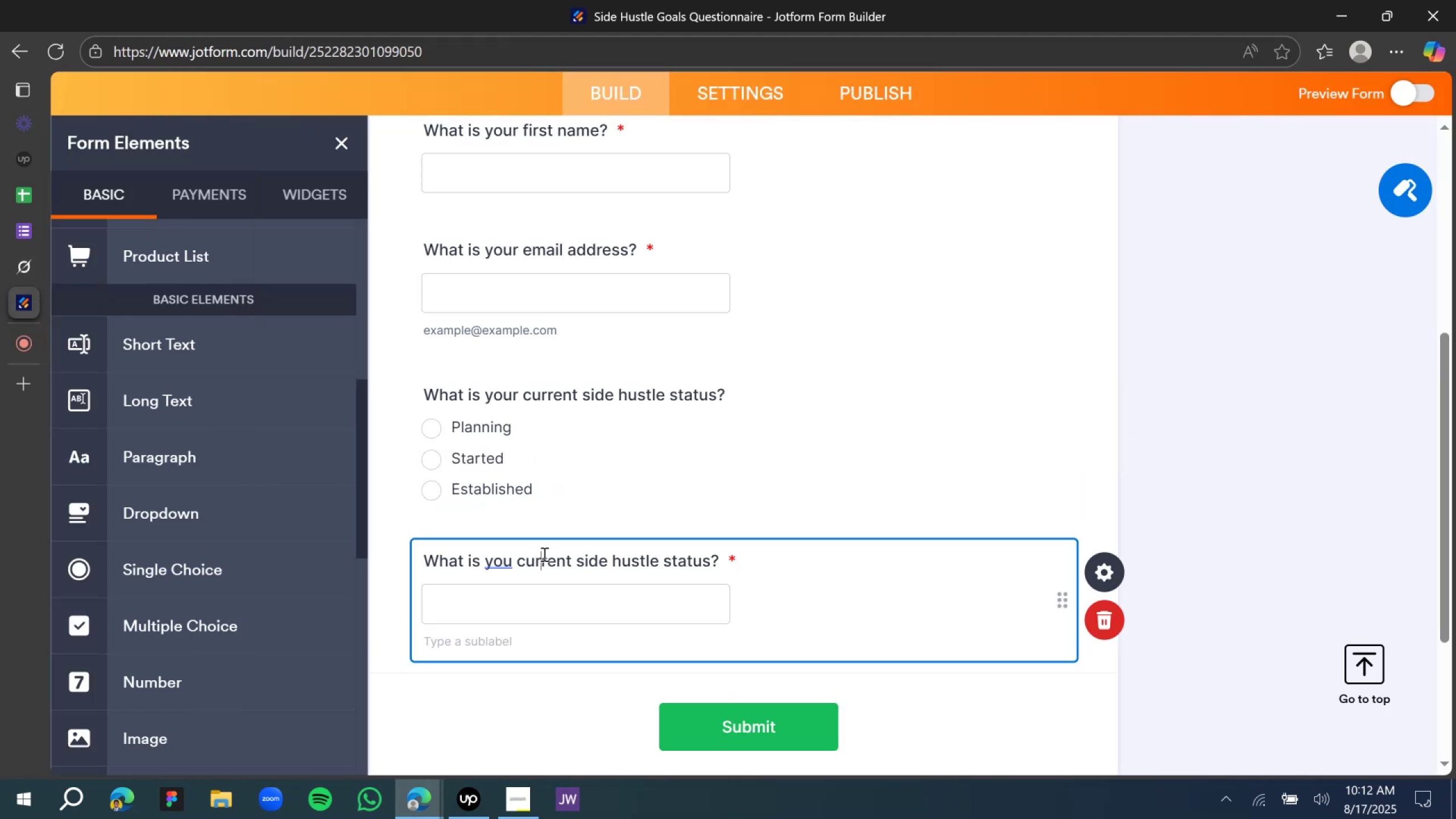 
double_click([543, 554])
 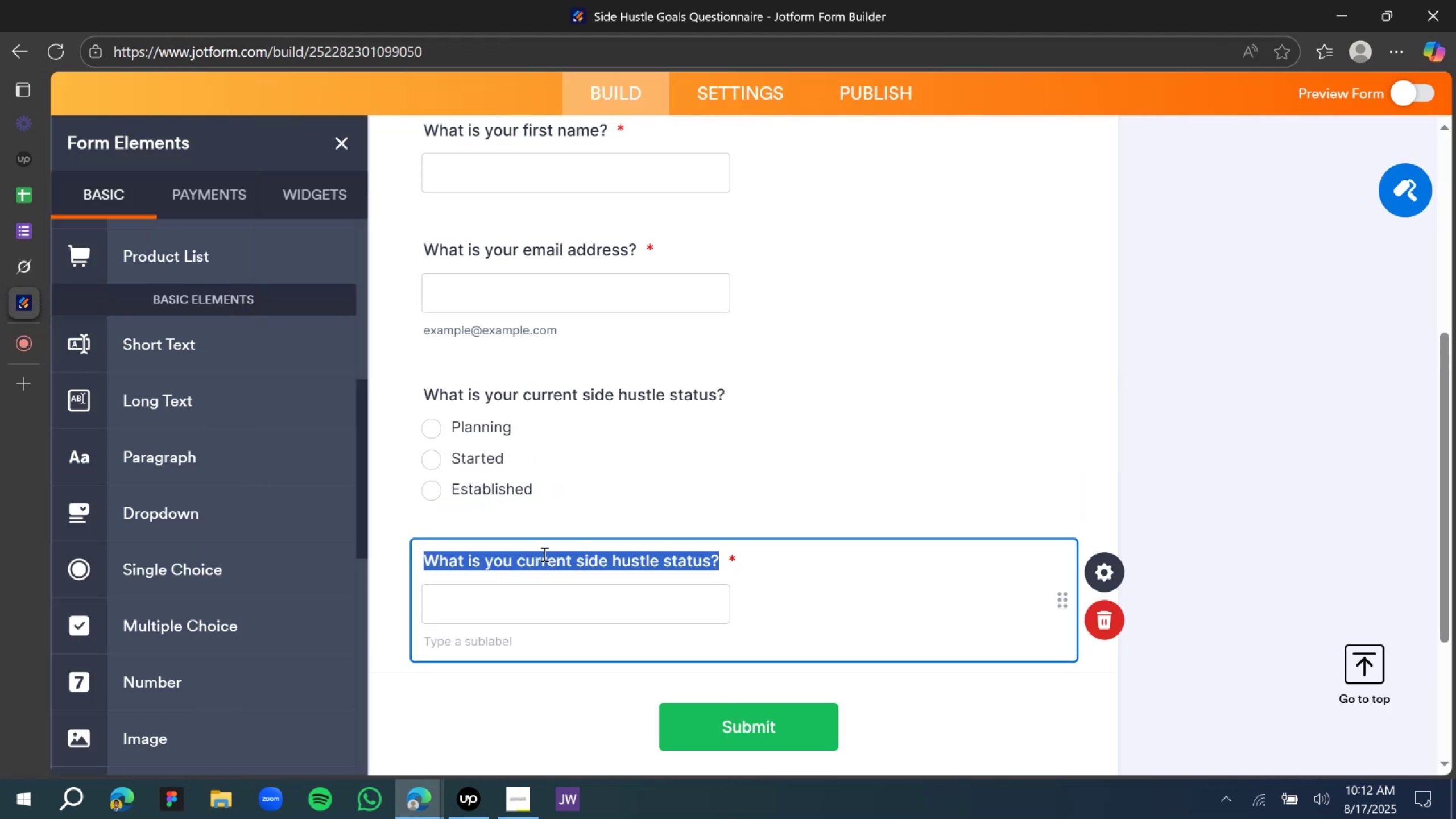 
triple_click([543, 554])
 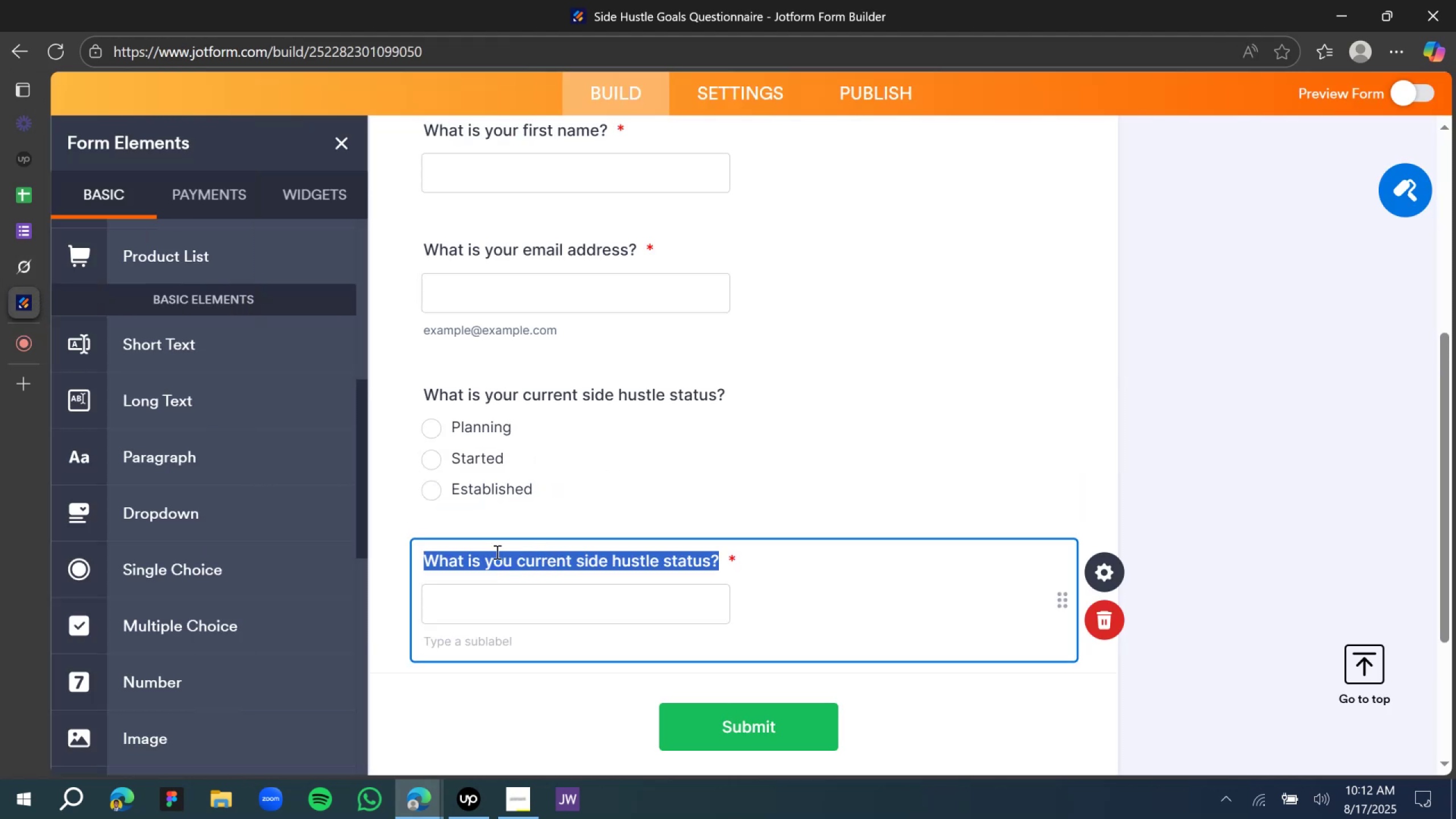 
type(Descr)
 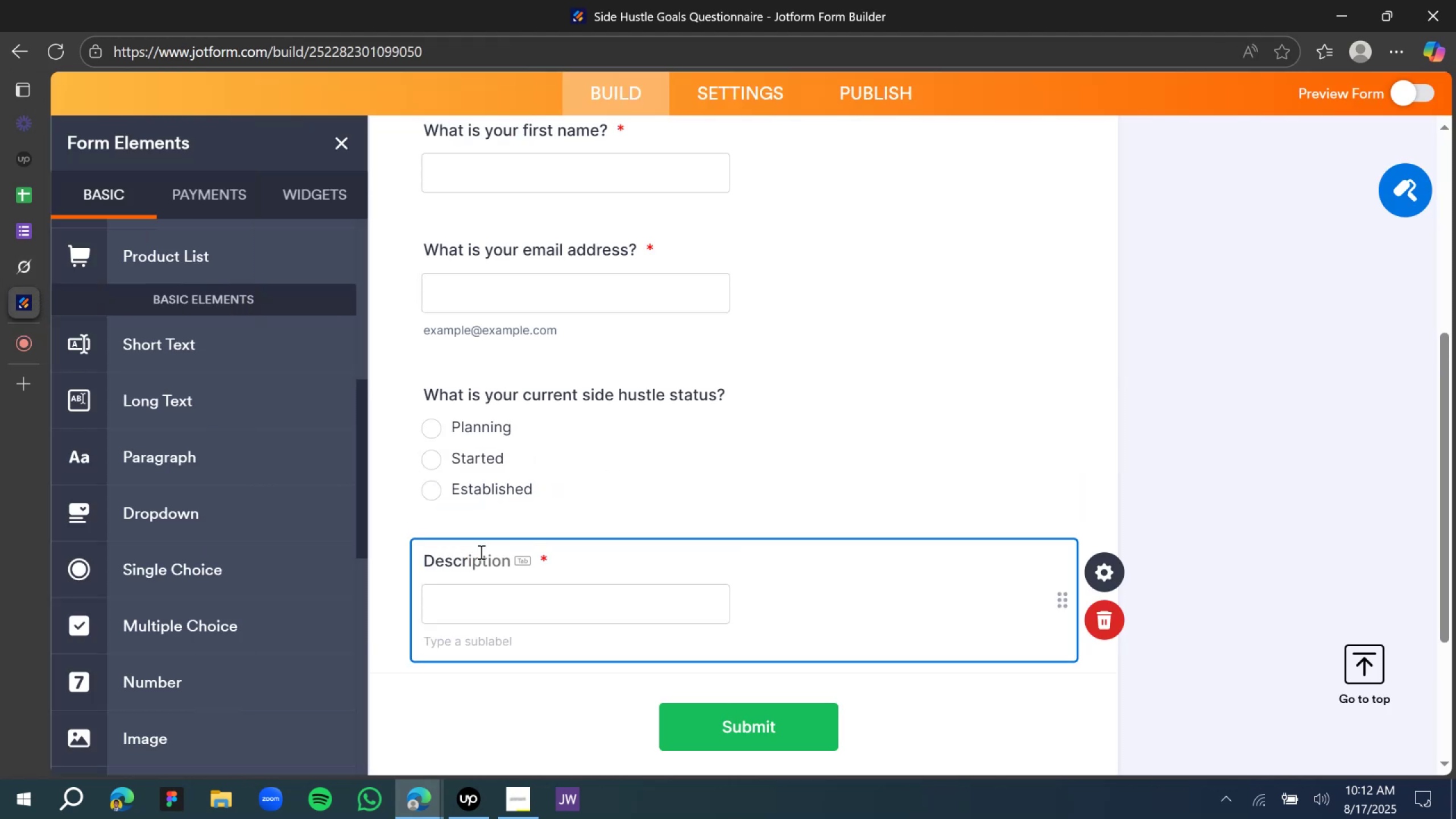 
type(b)
key(Backspace)
type(ibe )
 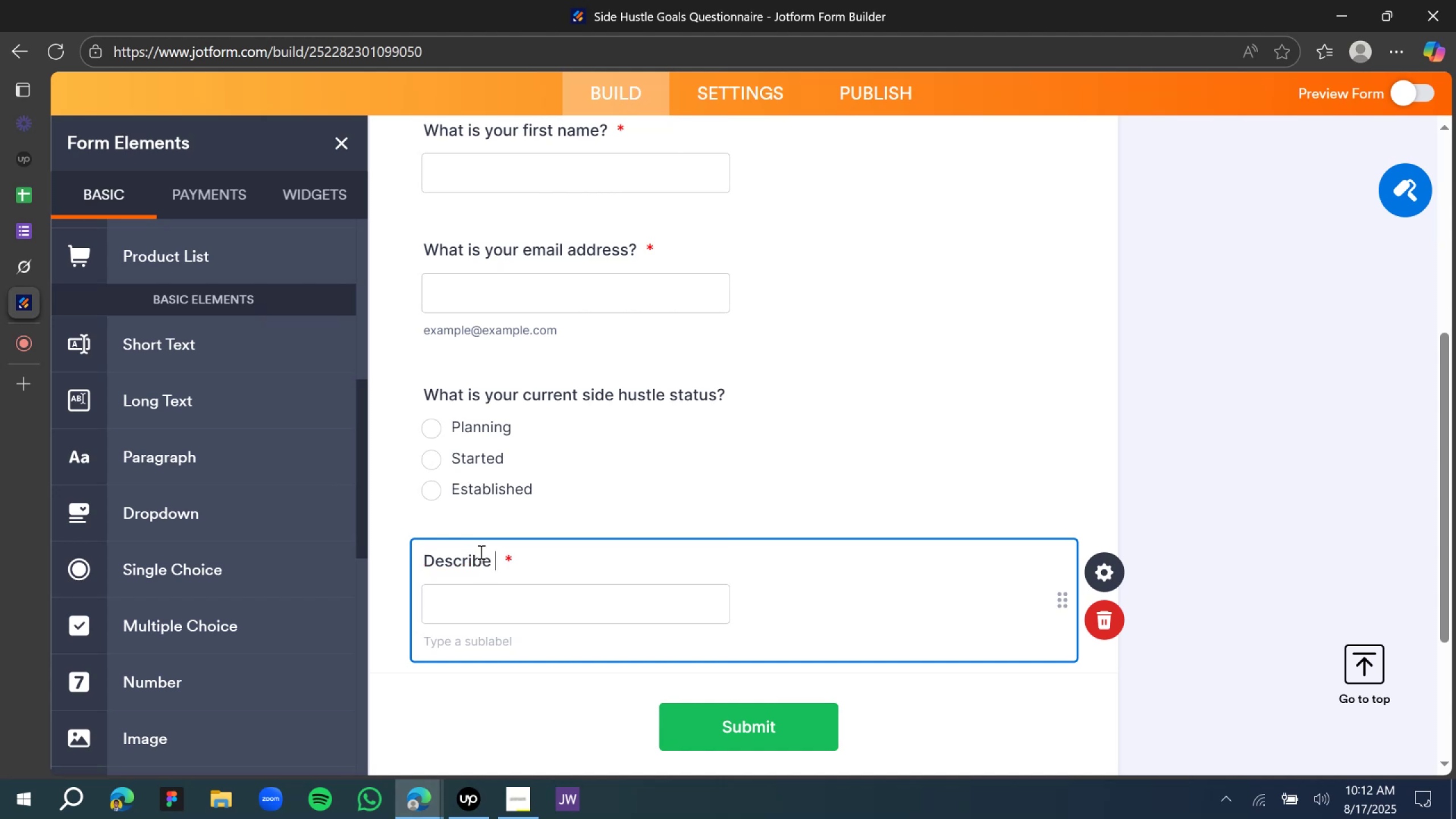 
type(your side hustle )
 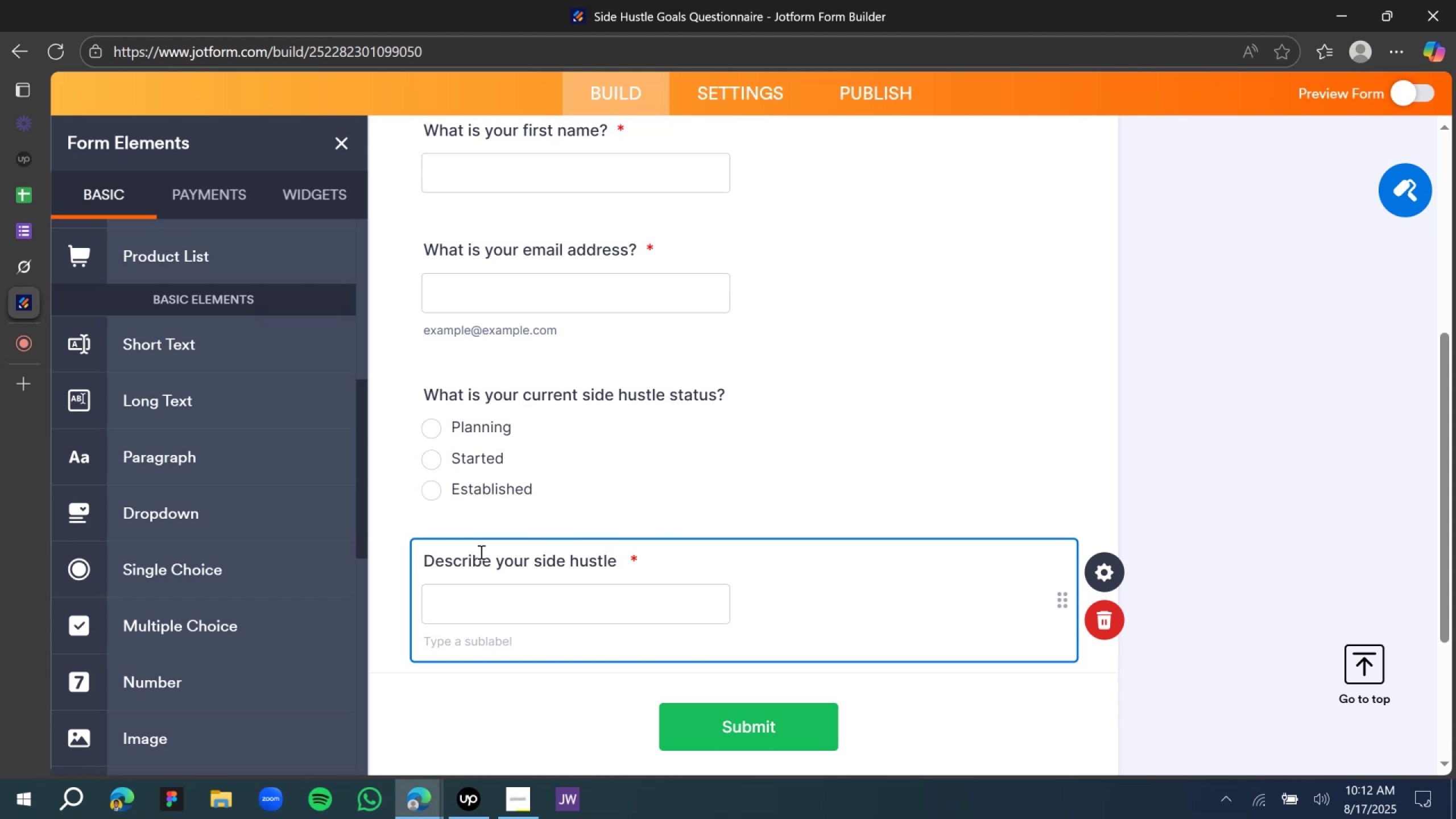 
wait(7.79)
 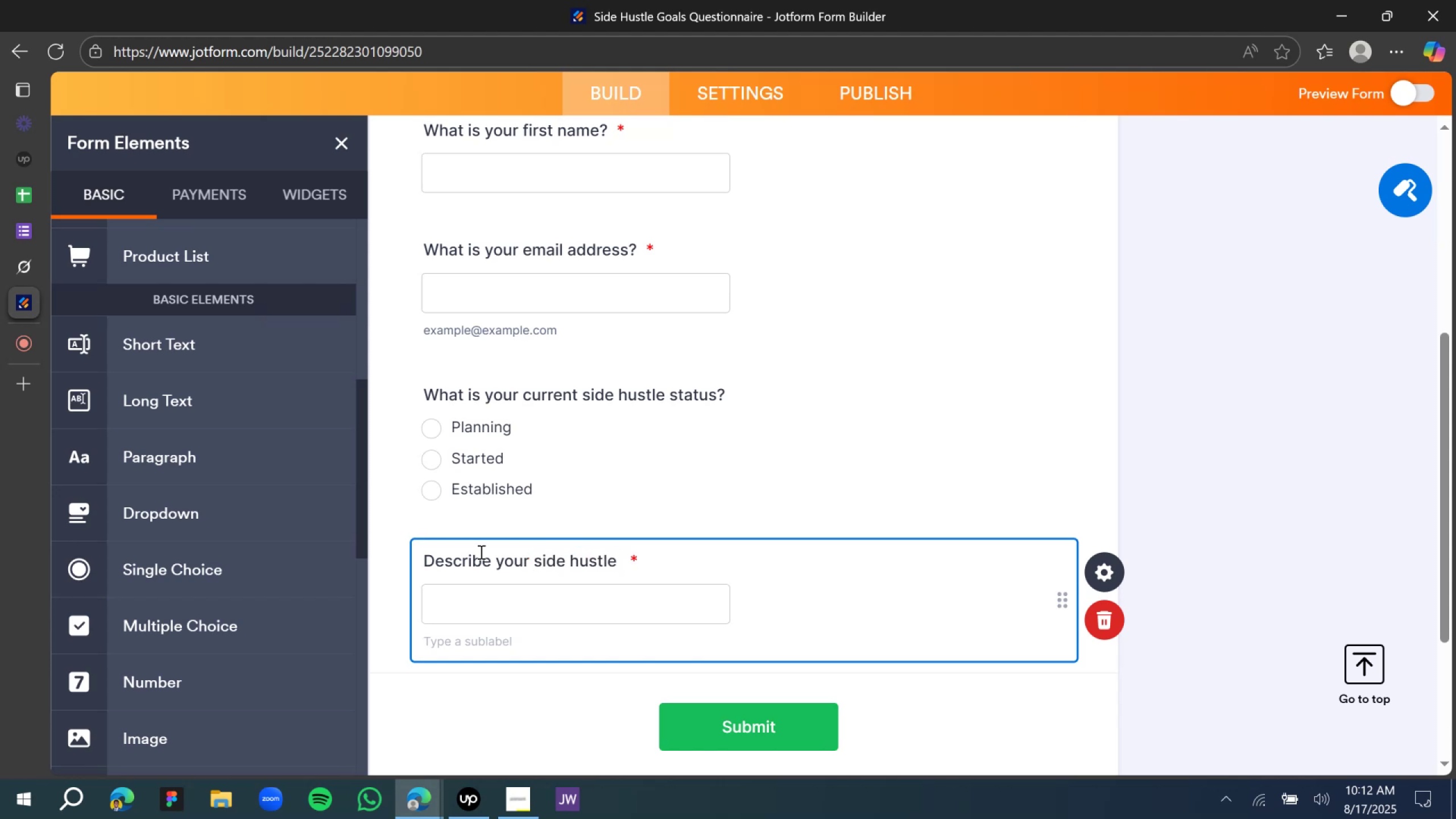 
type(idea)
 